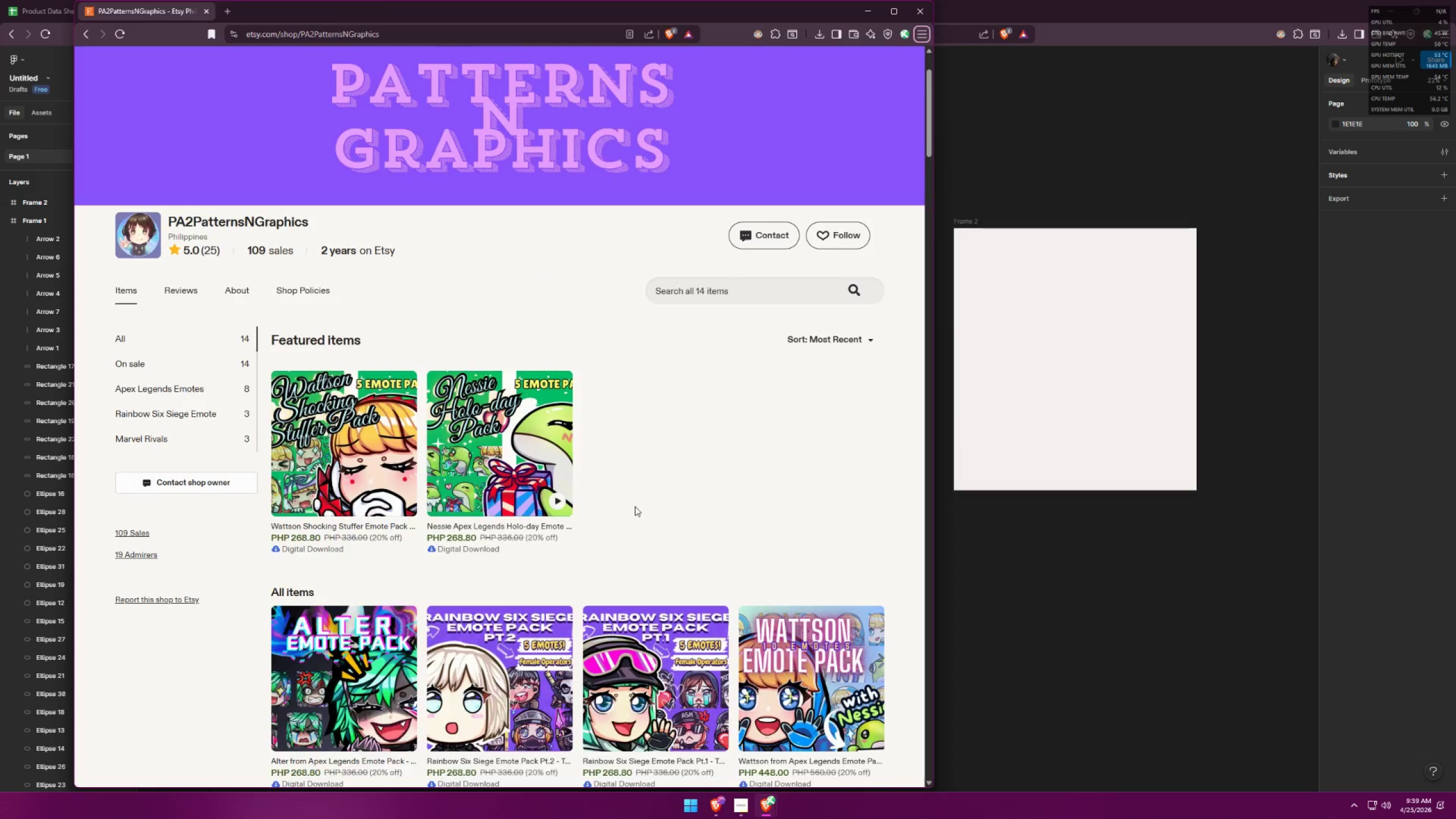 
key(Alt+Tab)
 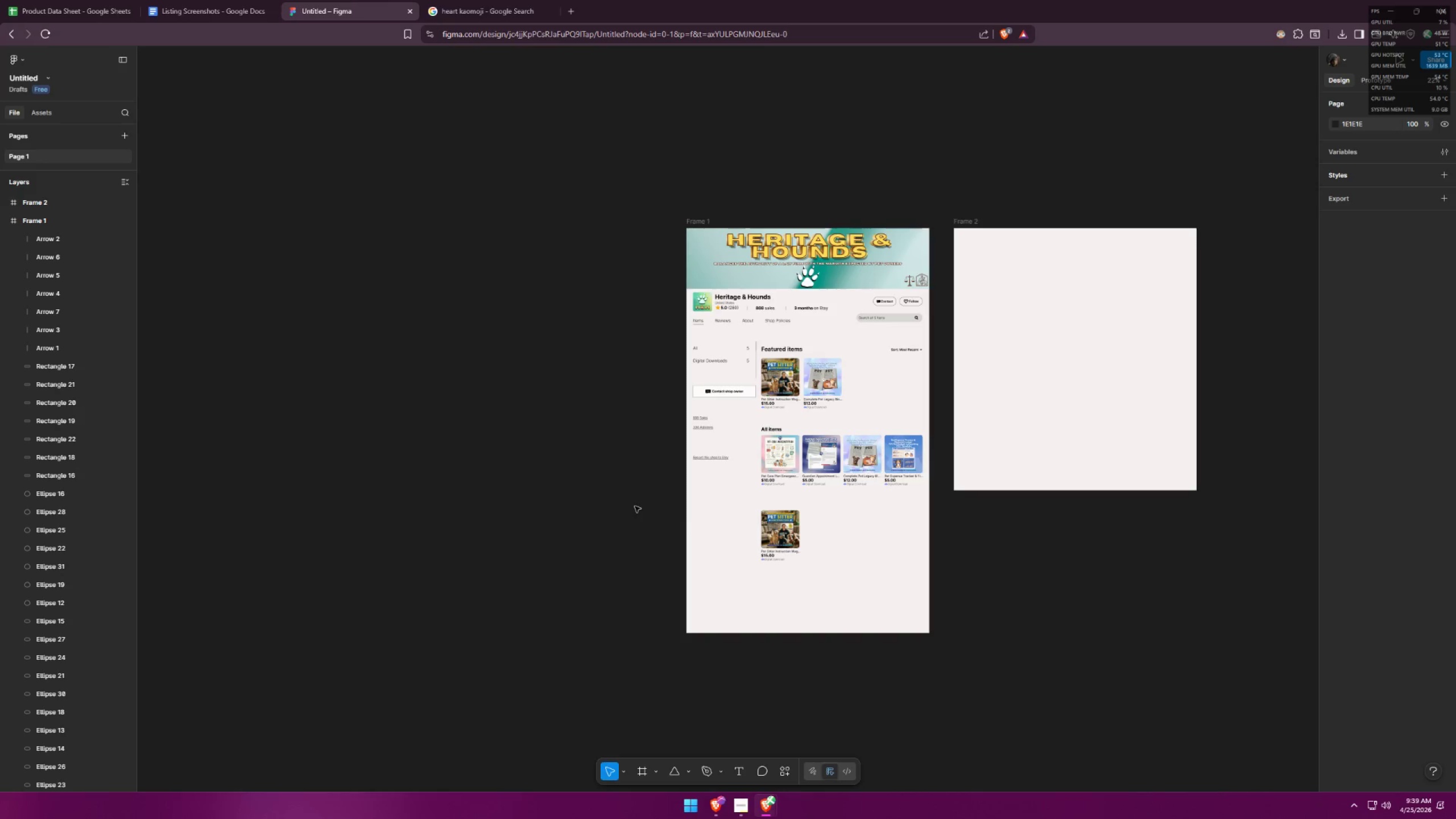 
key(Alt+AltLeft)
 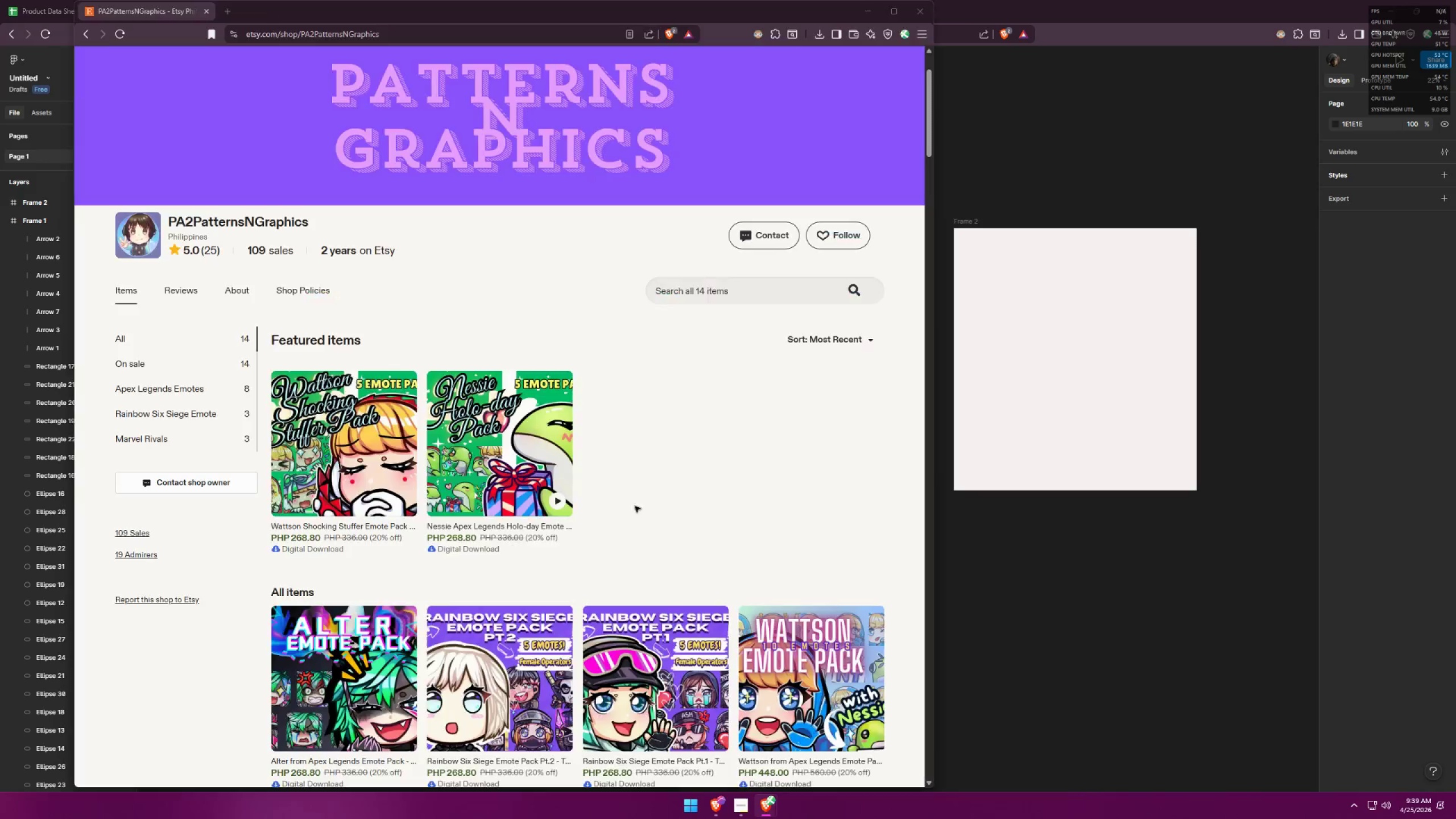 
key(Alt+Tab)
 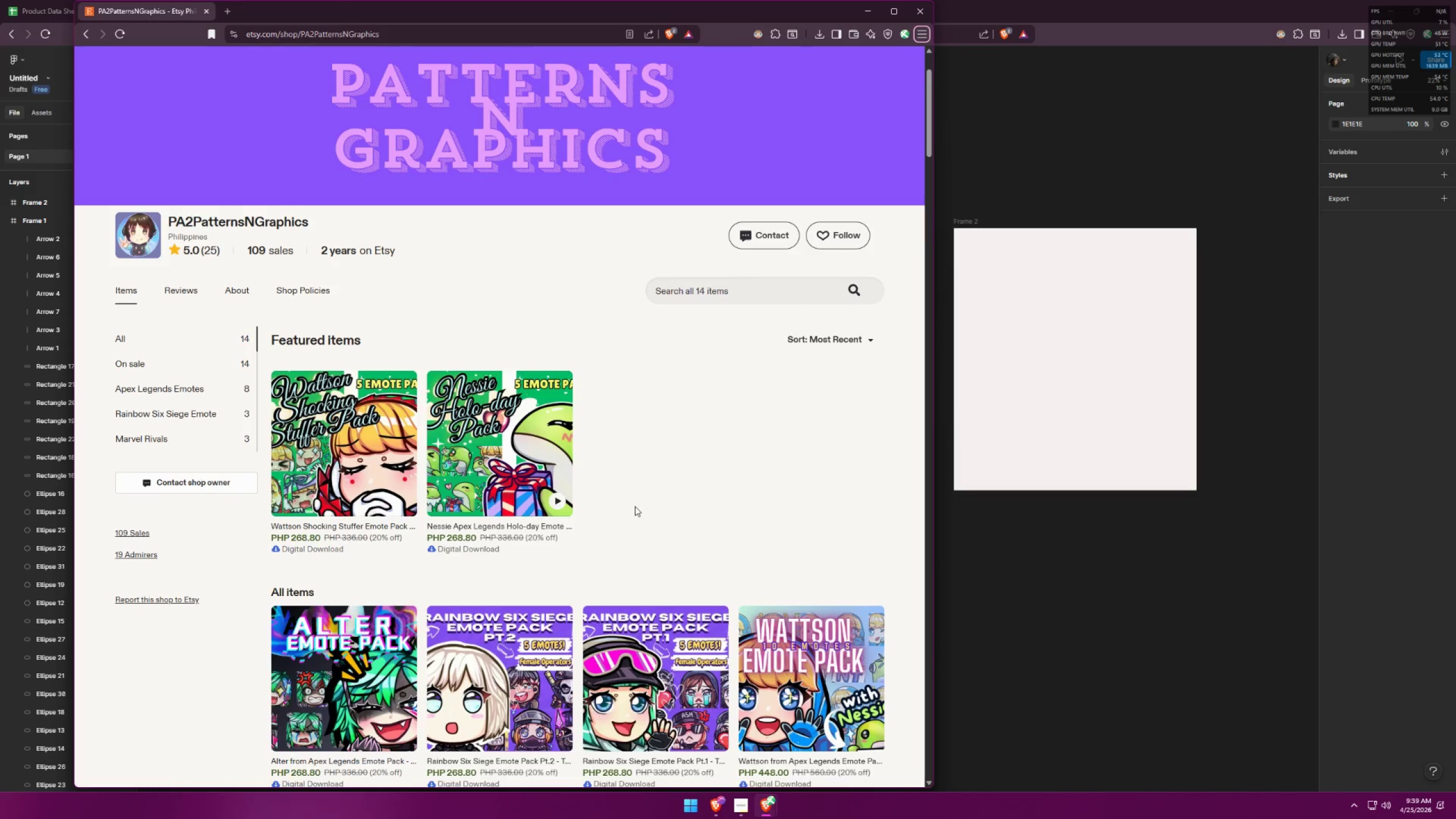 
scroll: coordinate [640, 502], scroll_direction: down, amount: 18.0
 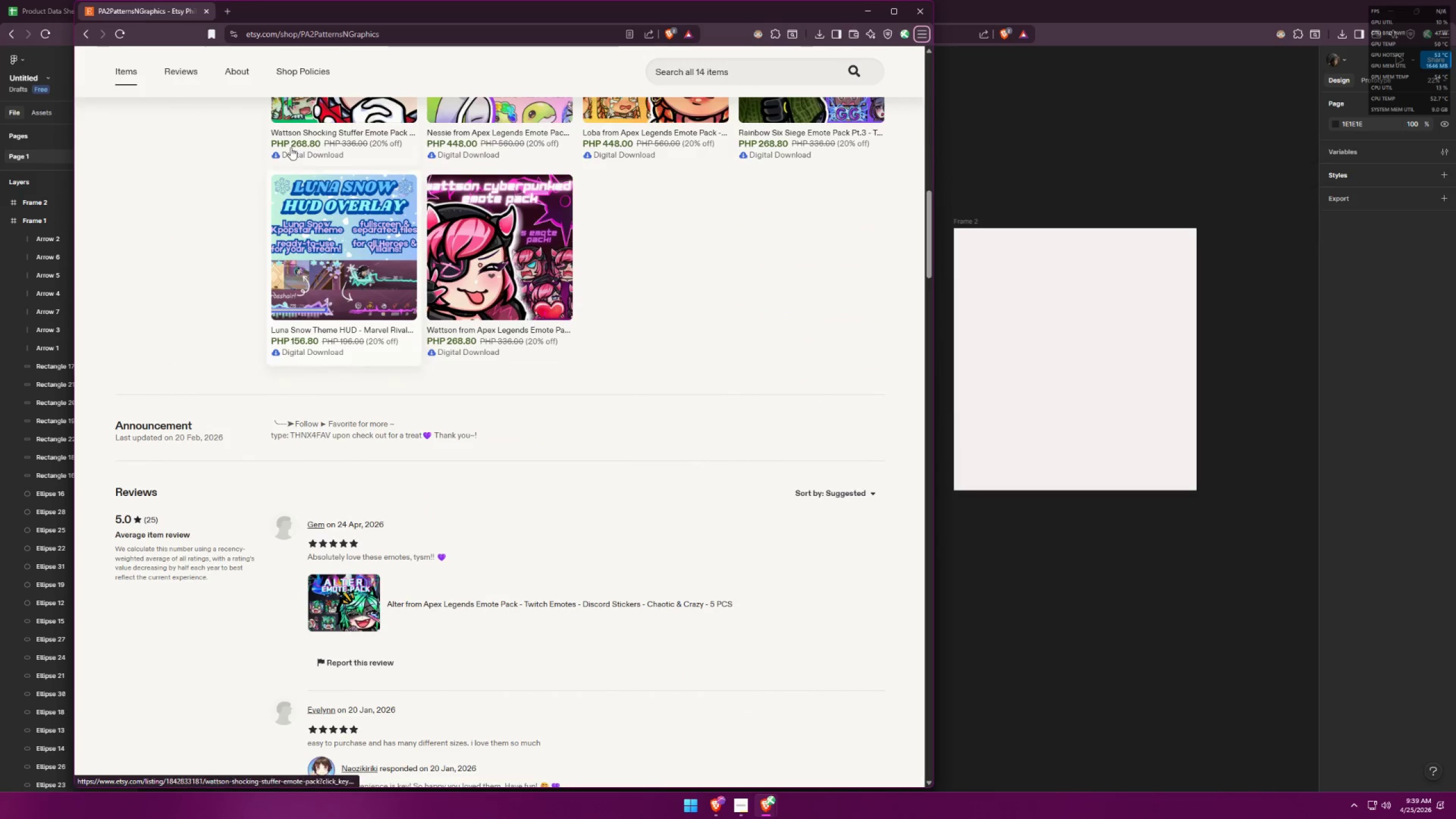 
left_click([238, 68])
 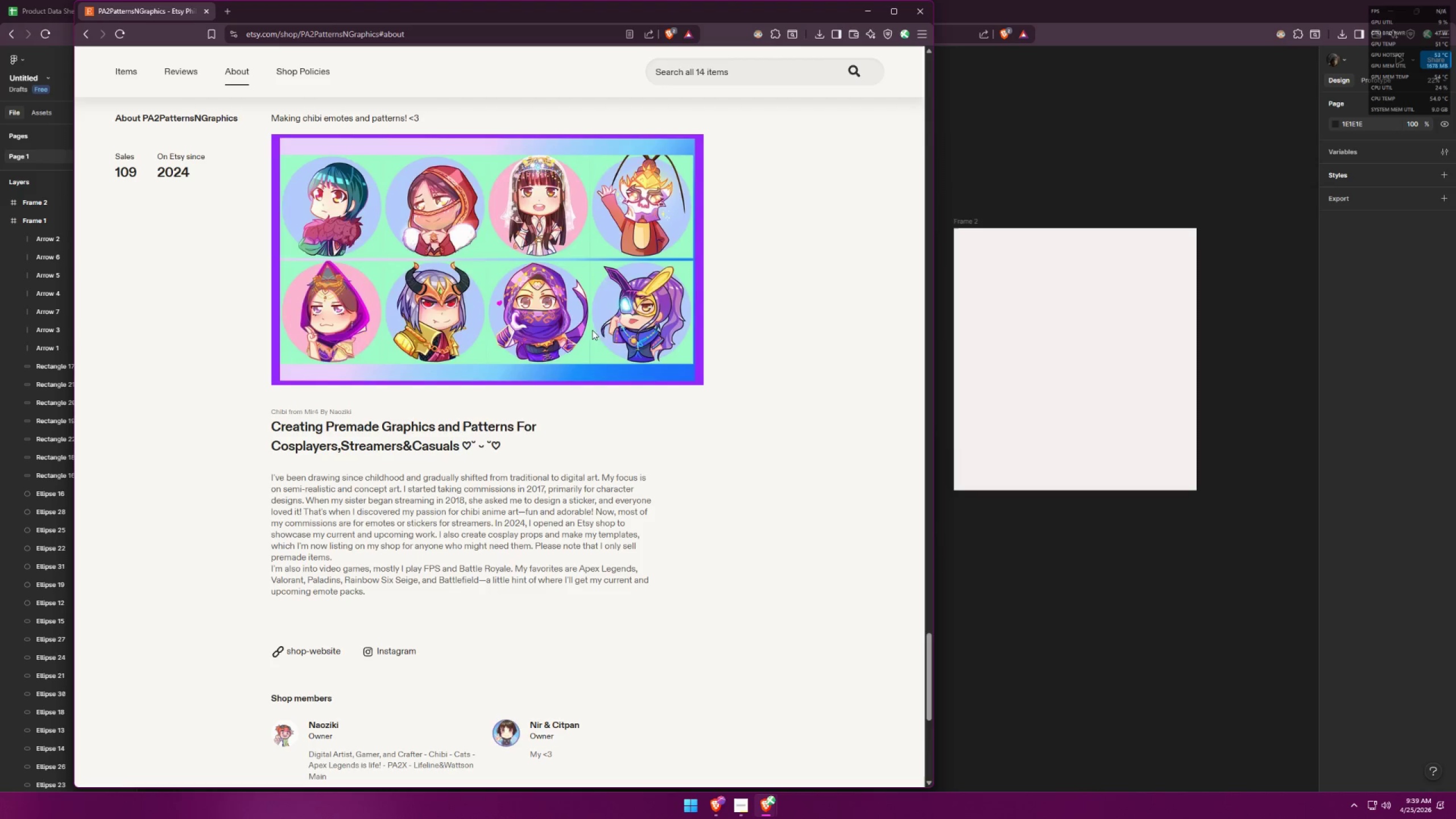 
key(Alt+AltLeft)
 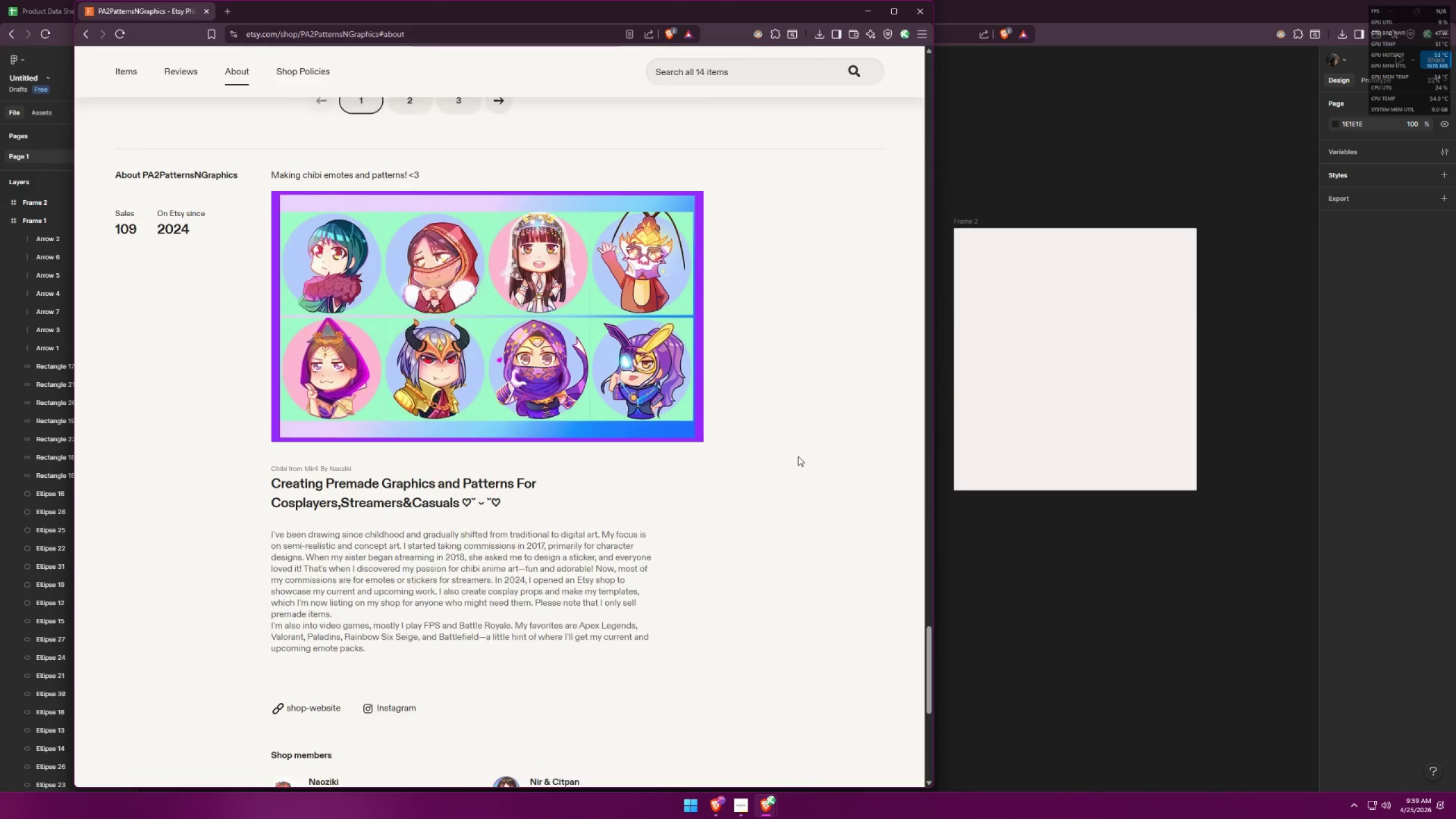 
key(Alt+Tab)
 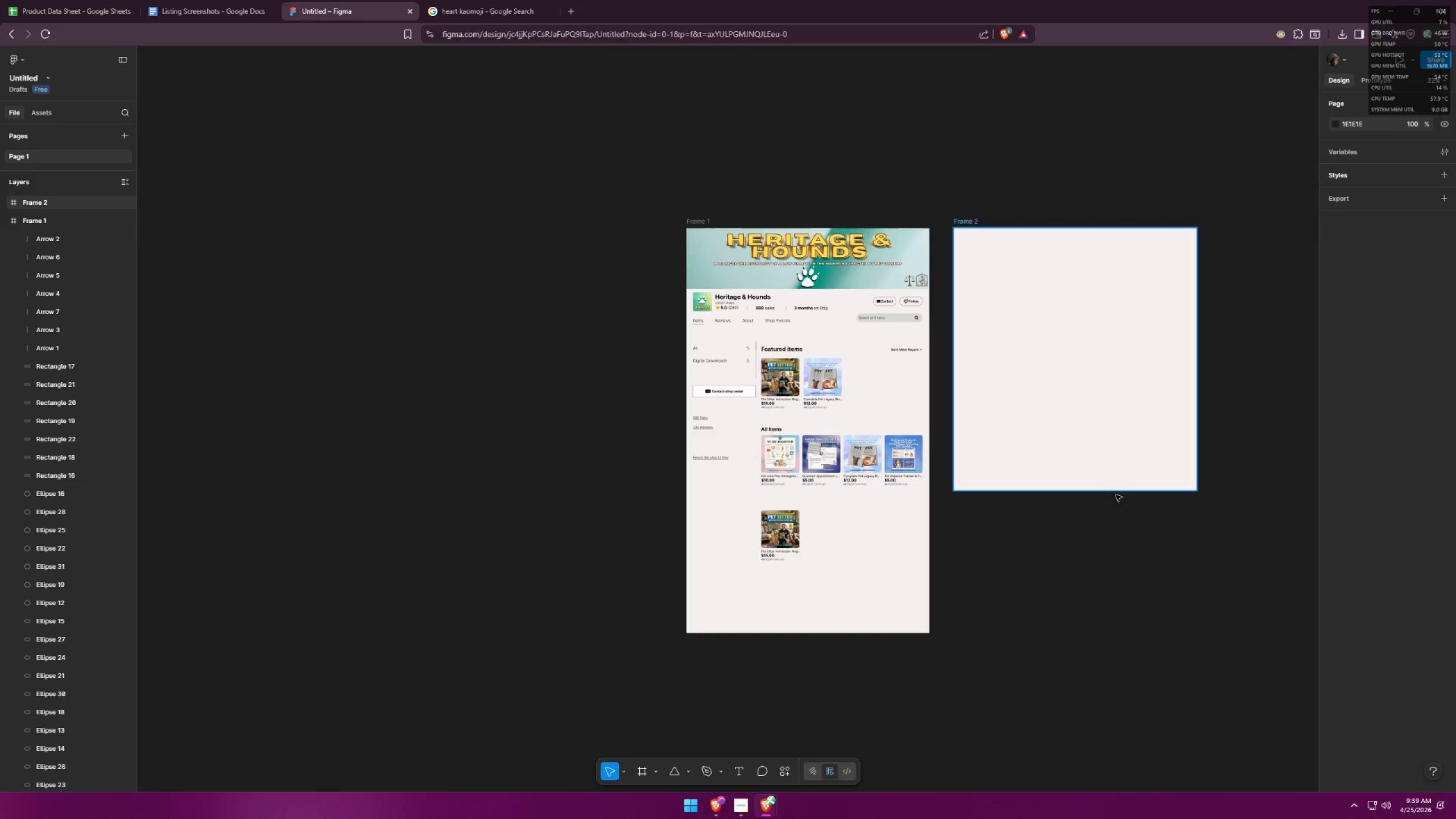 
scroll: coordinate [797, 456], scroll_direction: up, amount: 1.0
 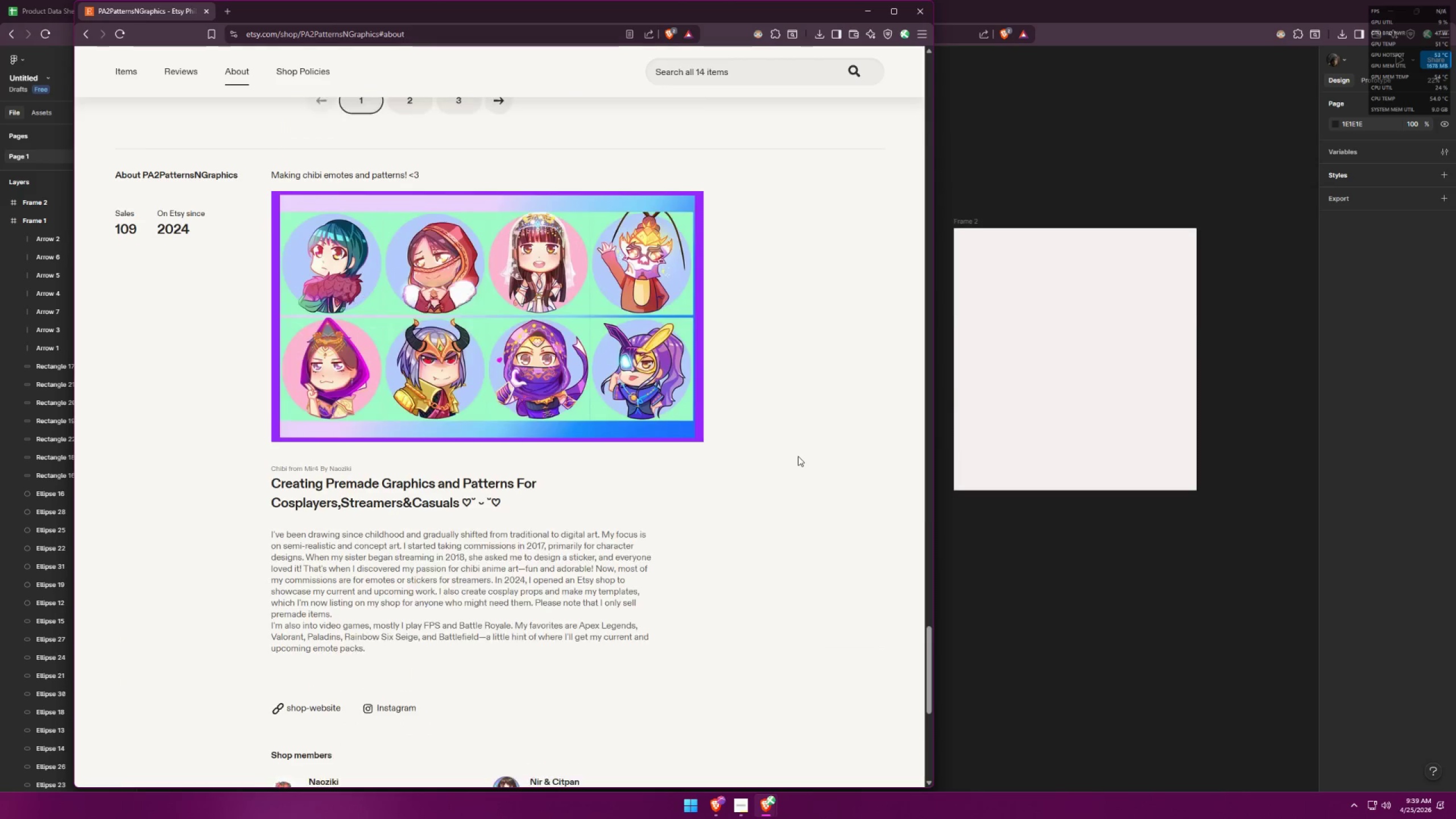 
hold_key(key=ControlLeft, duration=0.8)
scroll: coordinate [1060, 514], scroll_direction: up, amount: 6.0
 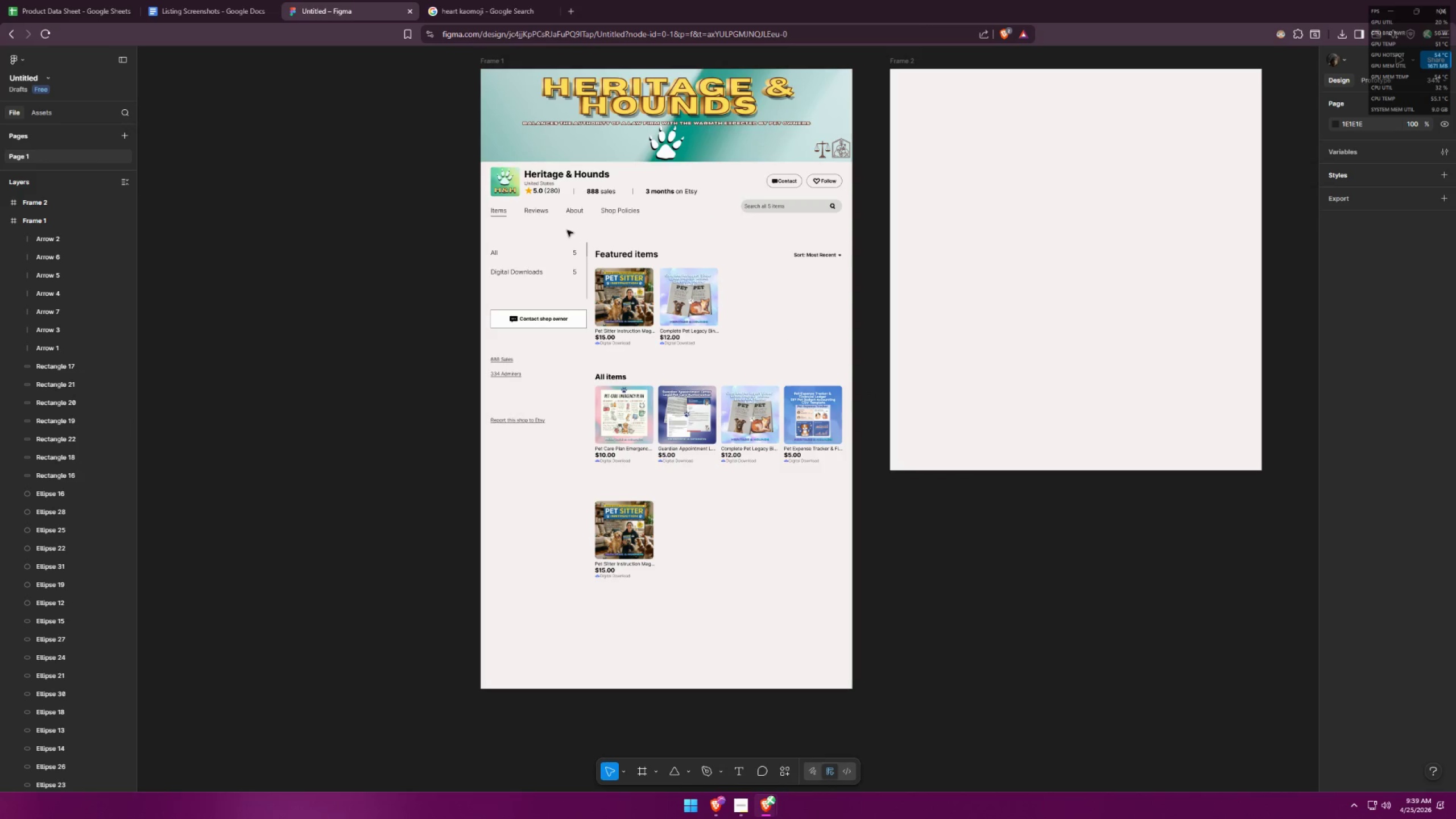 
key(Alt+AltLeft)
 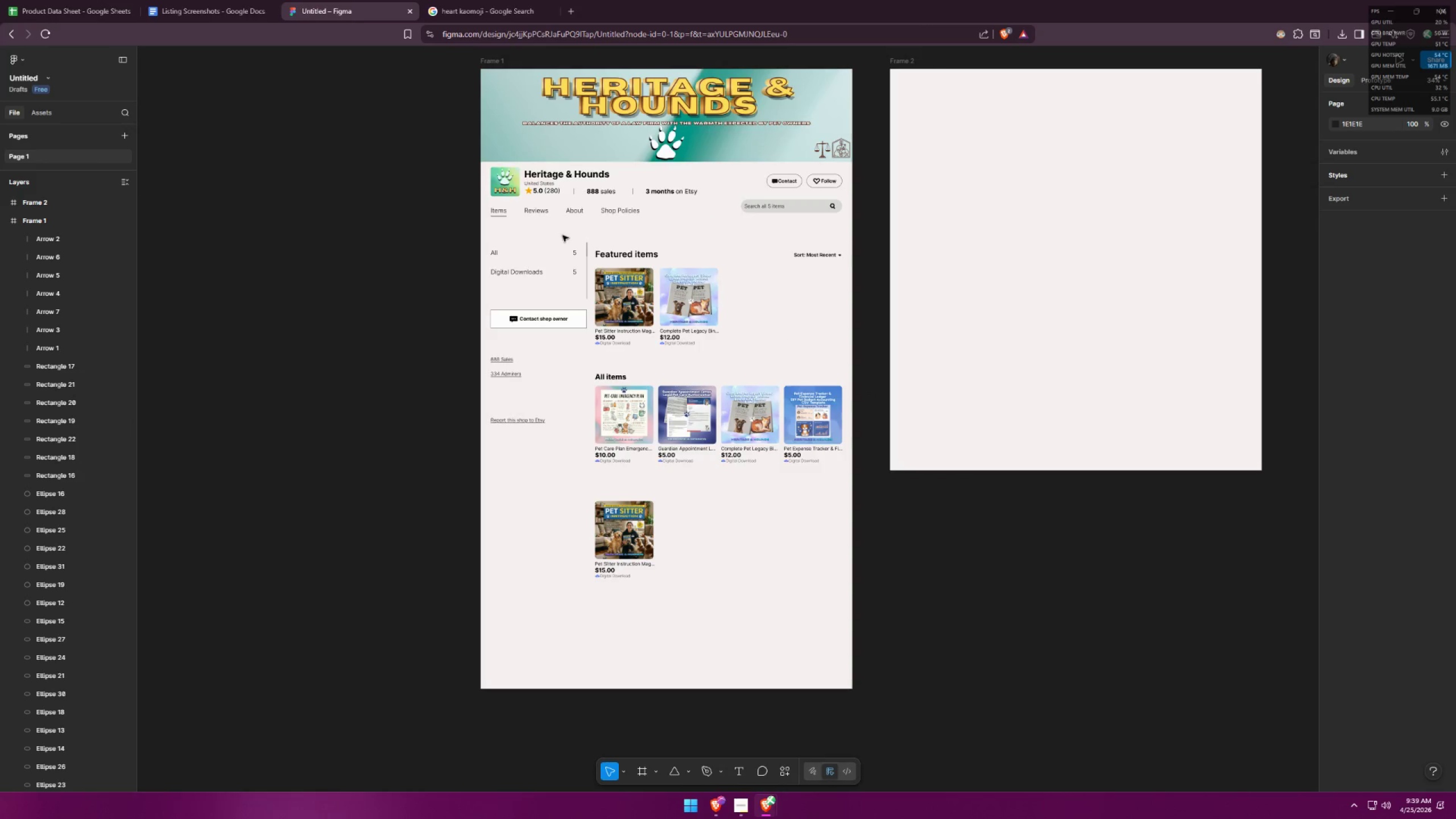 
key(Alt+Tab)
 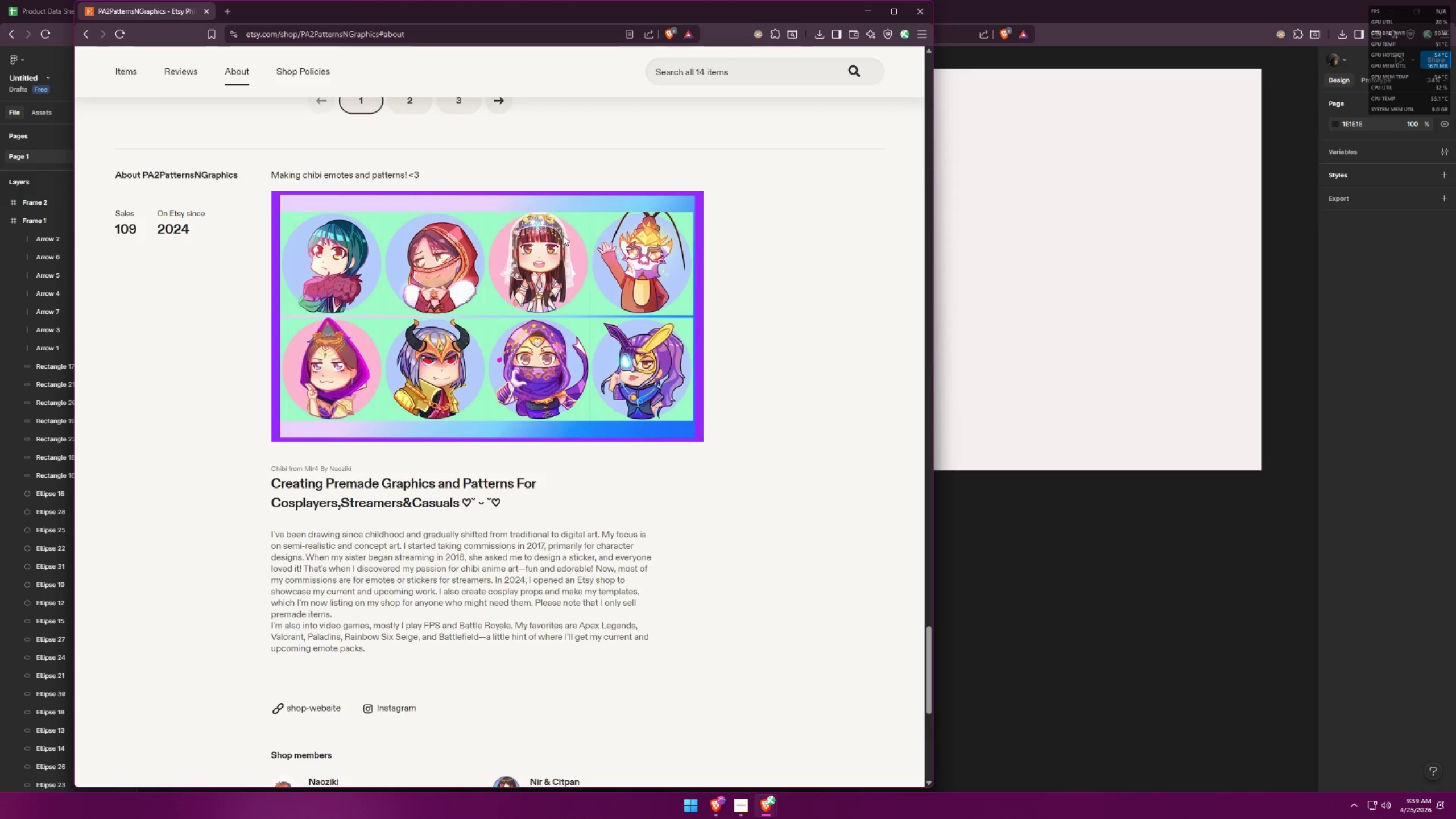 
key(Alt+AltLeft)
 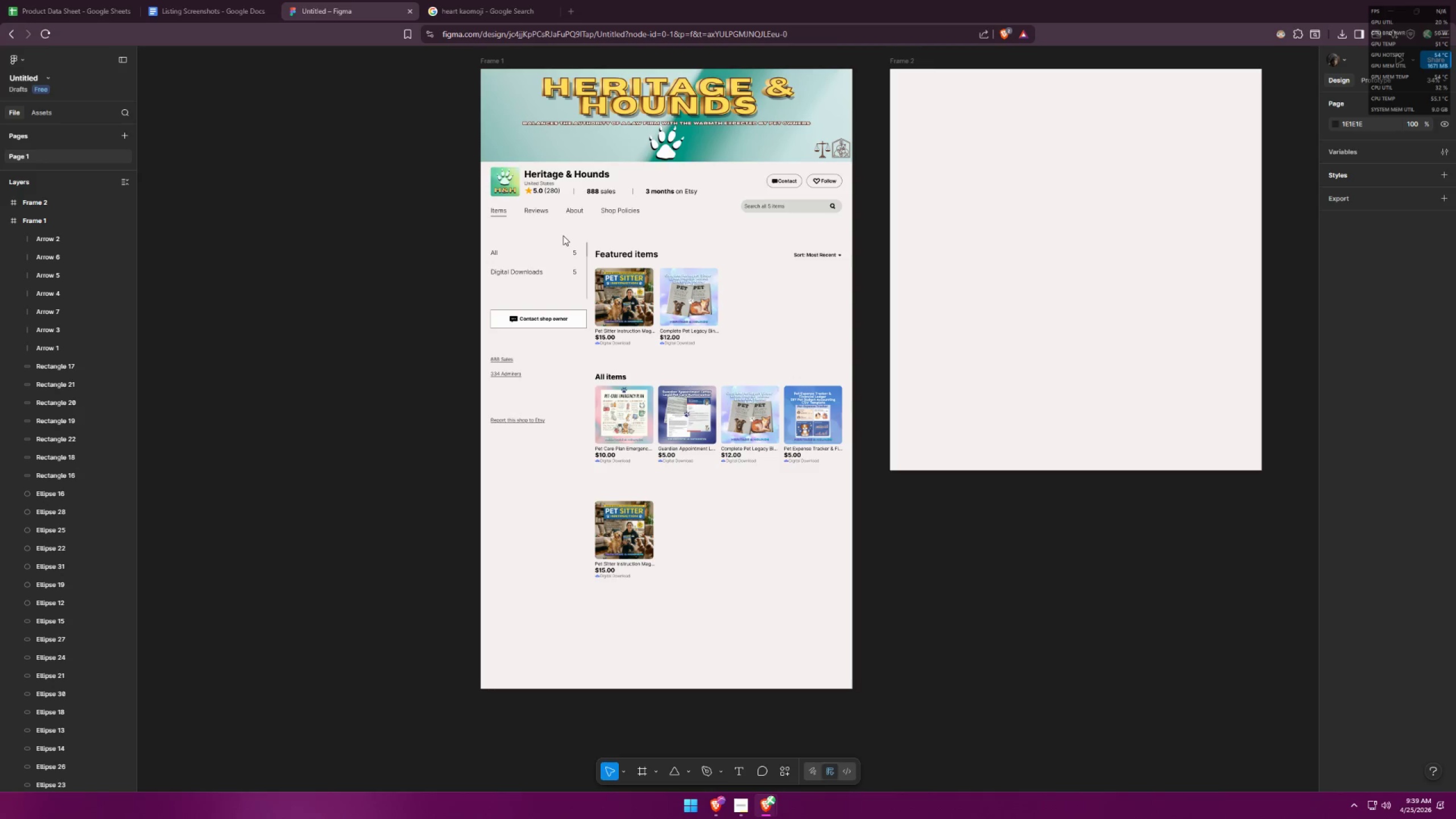 
key(Alt+Tab)
 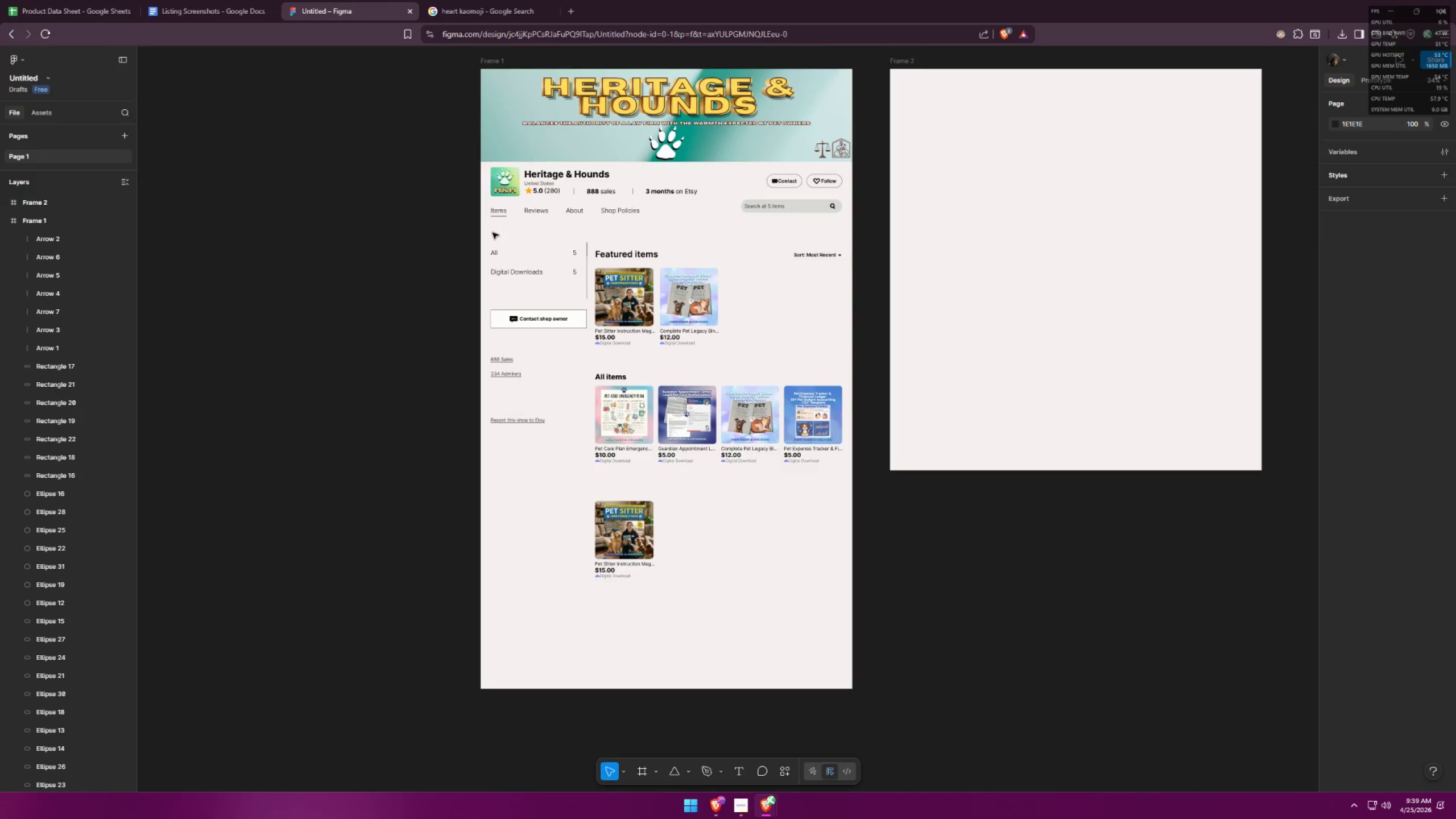 
left_click_drag(start_coordinate=[491, 231], to_coordinate=[845, 200])
 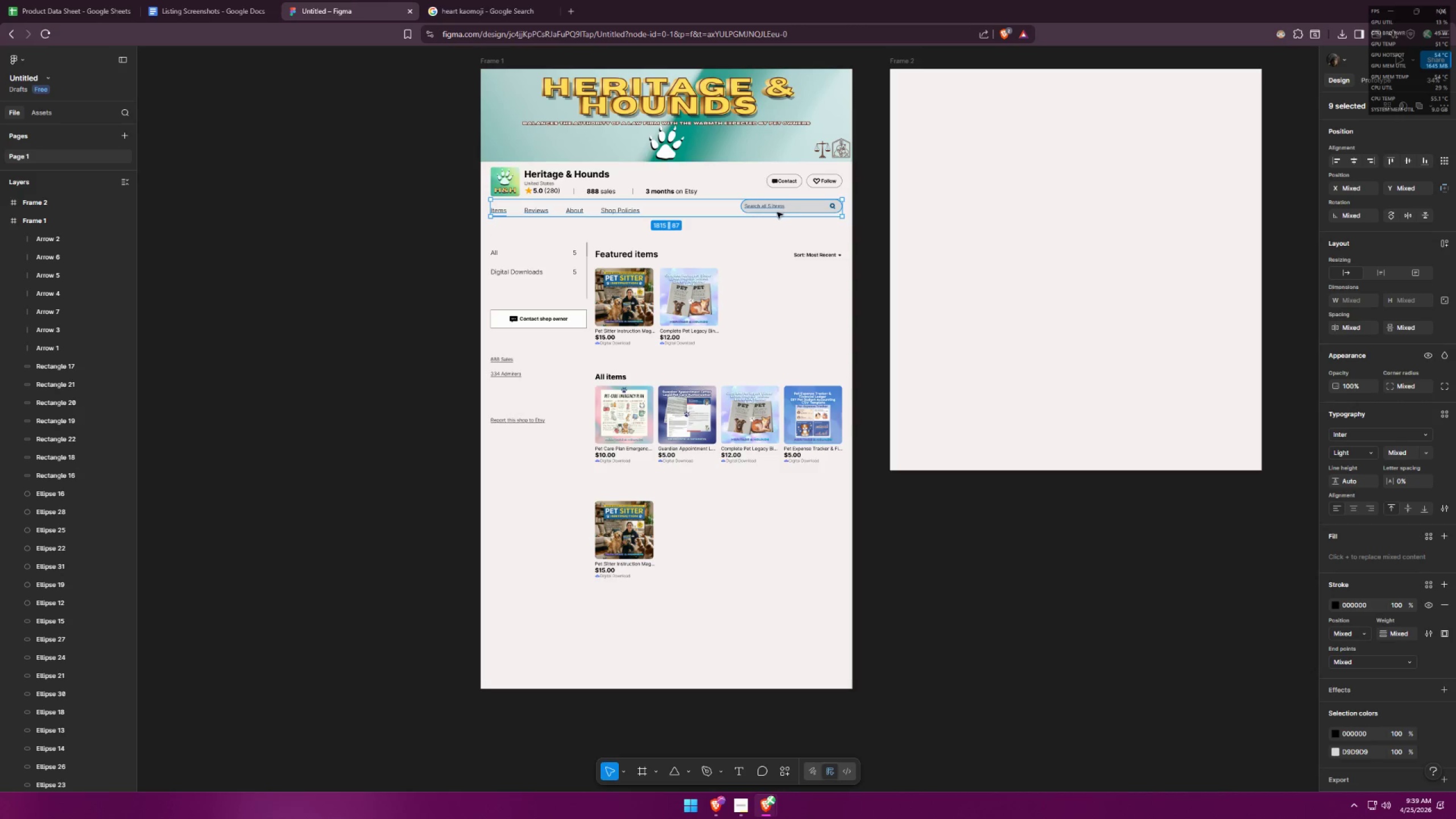 
hold_key(key=AltLeft, duration=3.69)
hold_key(key=ShiftLeft, duration=1.5)
left_click_drag(start_coordinate=[792, 210], to_coordinate=[1201, 189])
 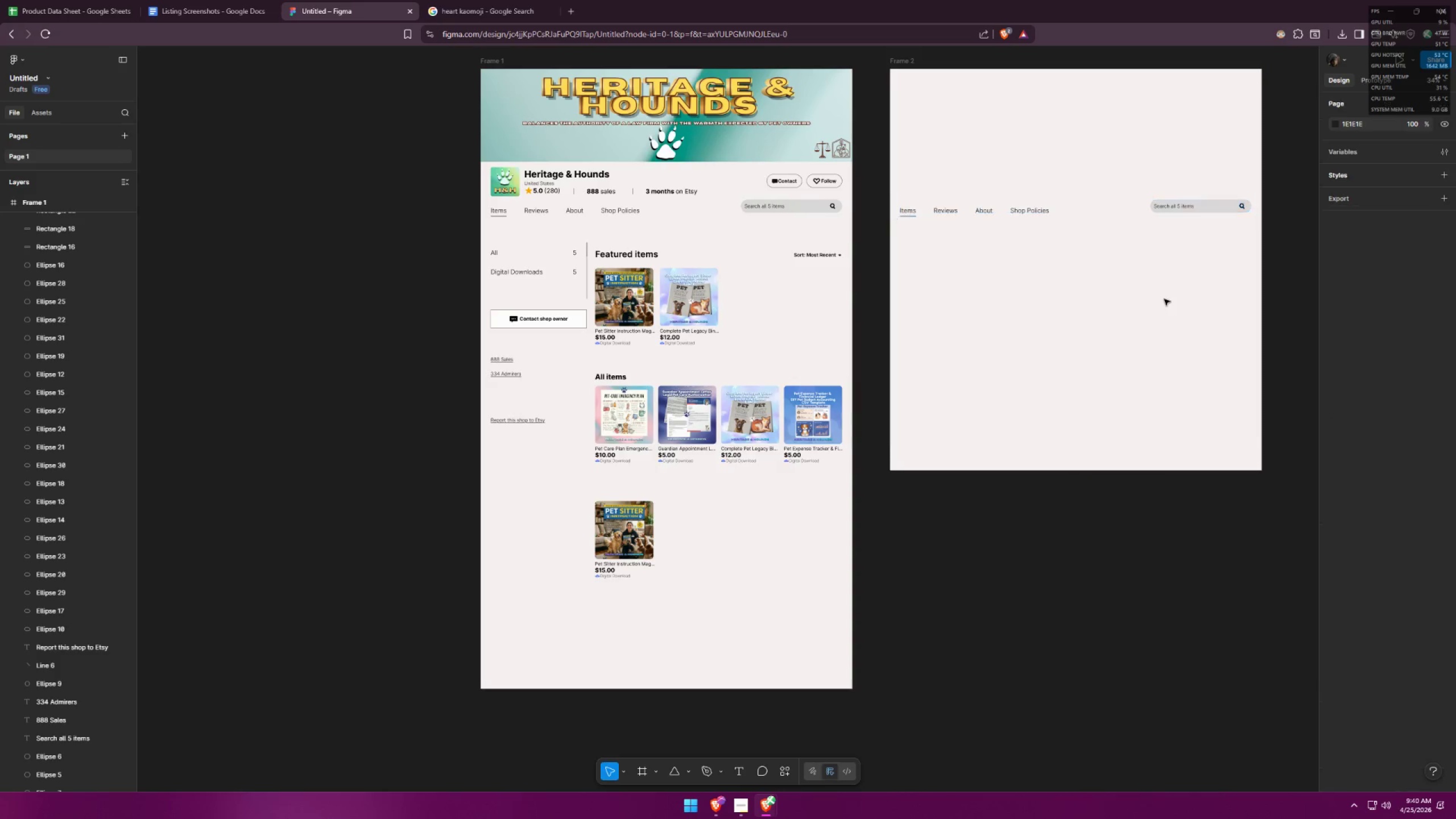 
hold_key(key=ShiftLeft, duration=1.51)
 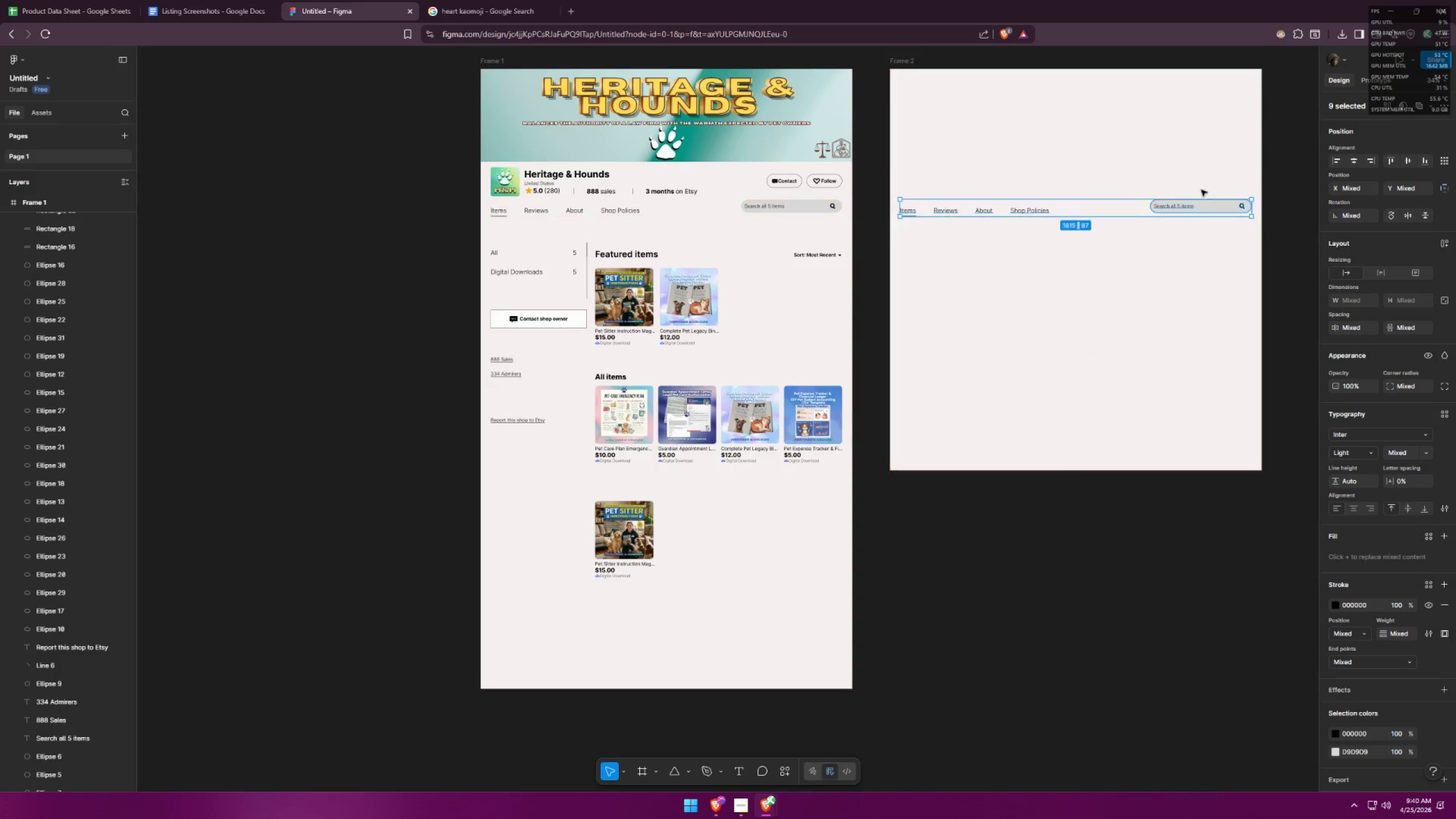 
hold_key(key=ShiftLeft, duration=0.47)
 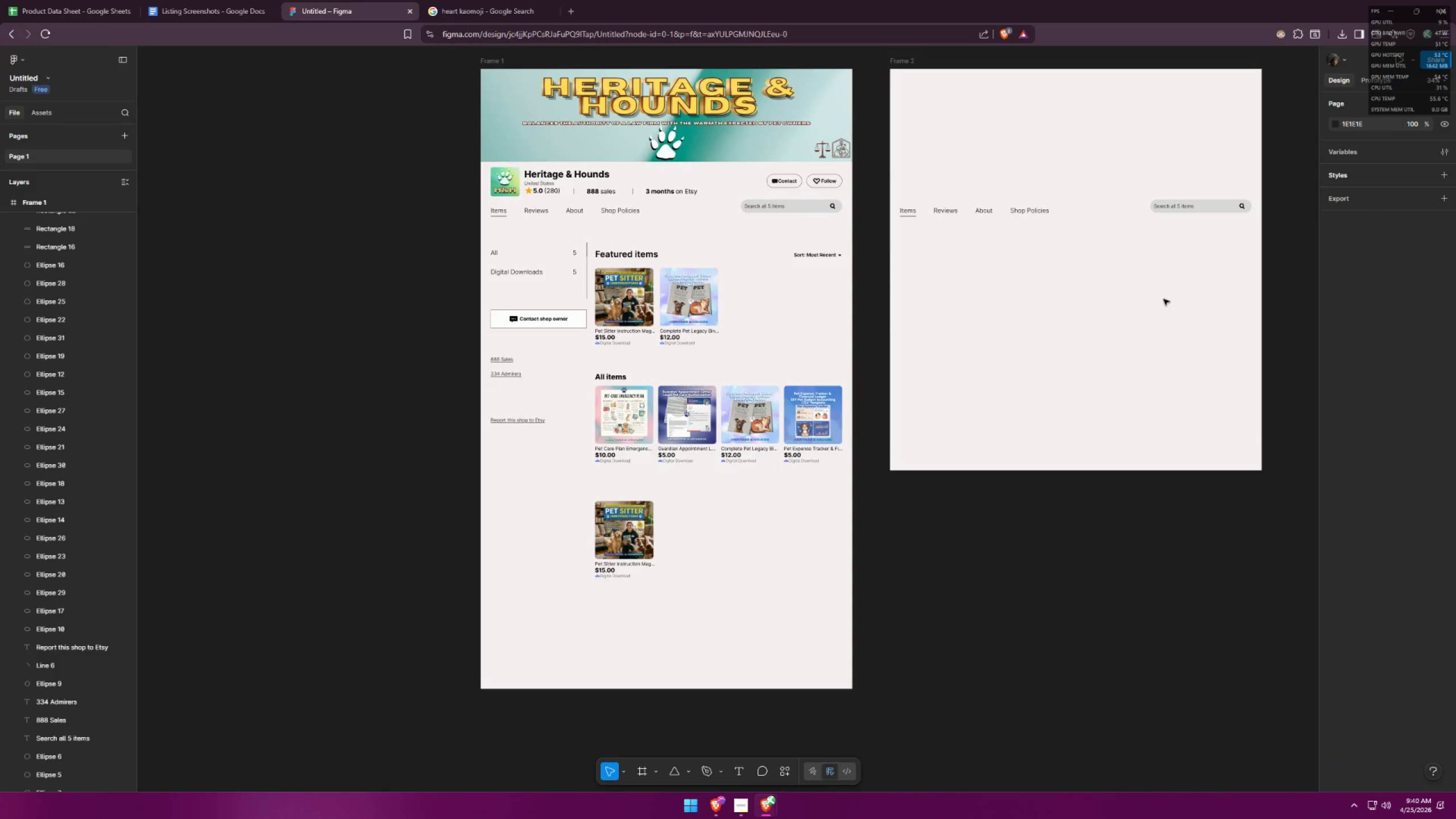 
hold_key(key=ShiftLeft, duration=4.17)
left_click([1164, 299])
 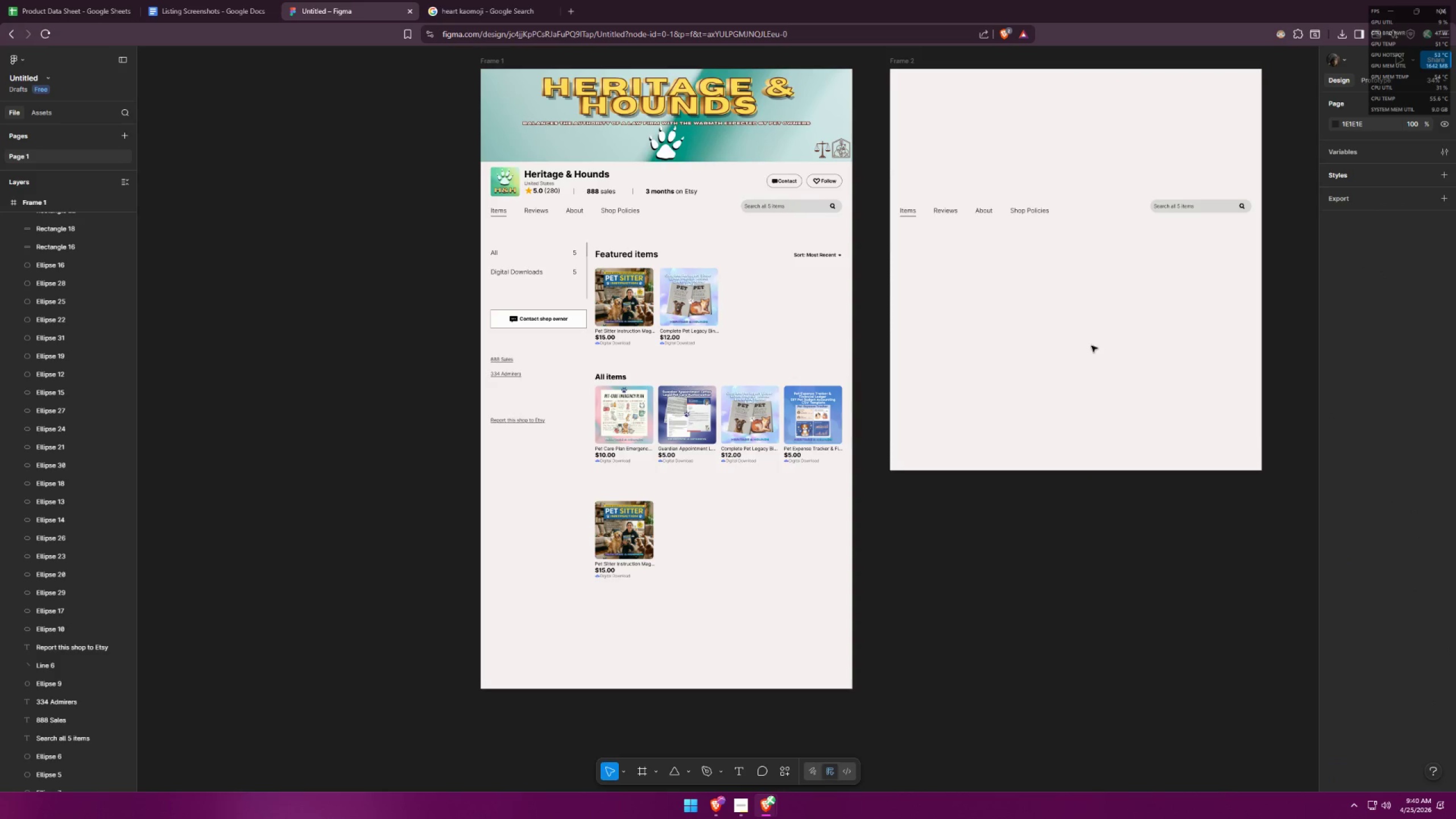 
hold_key(key=ControlLeft, duration=1.39)
scroll: coordinate [1017, 369], scroll_direction: up, amount: 4.0
 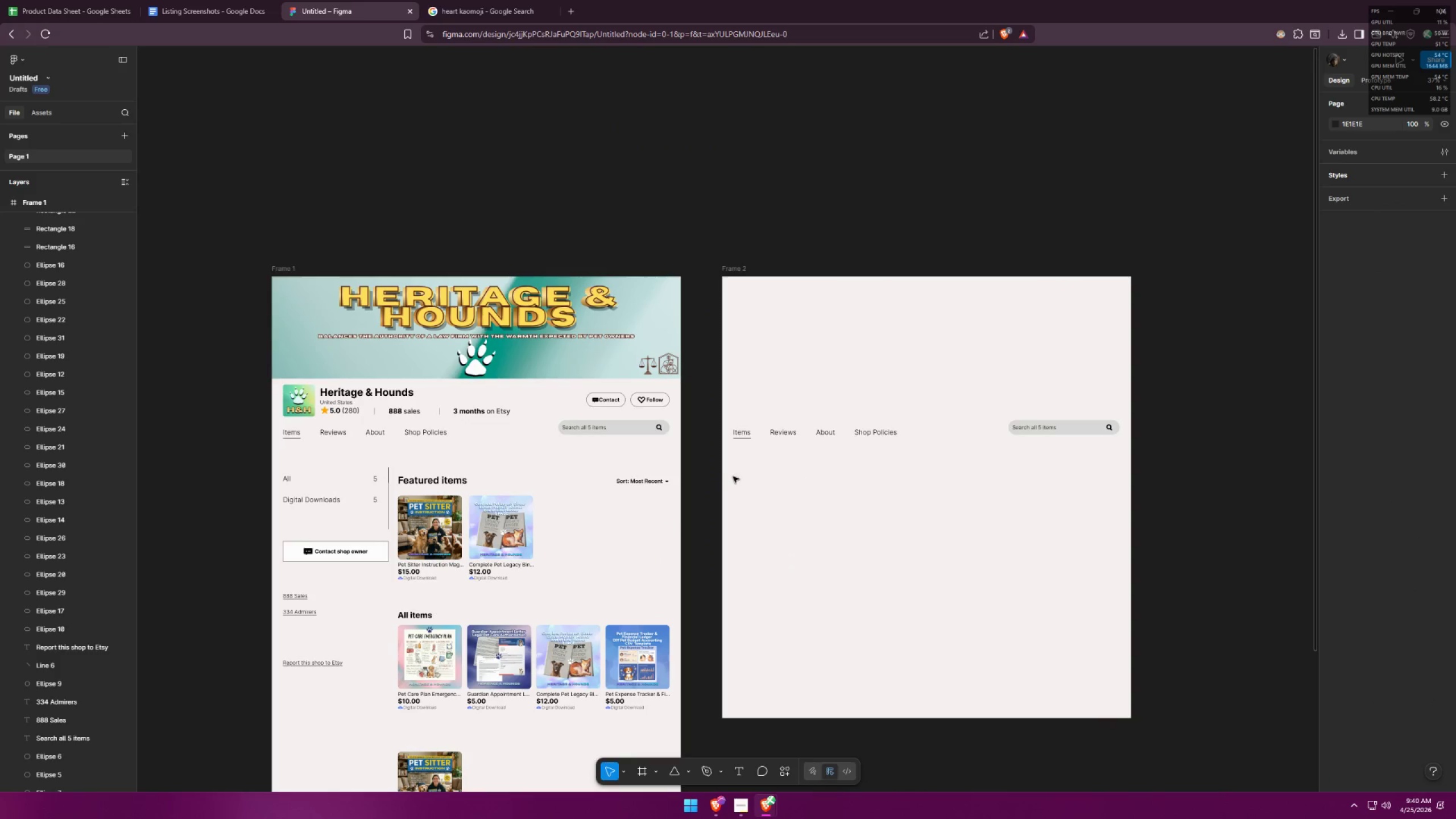 
left_click_drag(start_coordinate=[741, 474], to_coordinate=[1097, 373])
 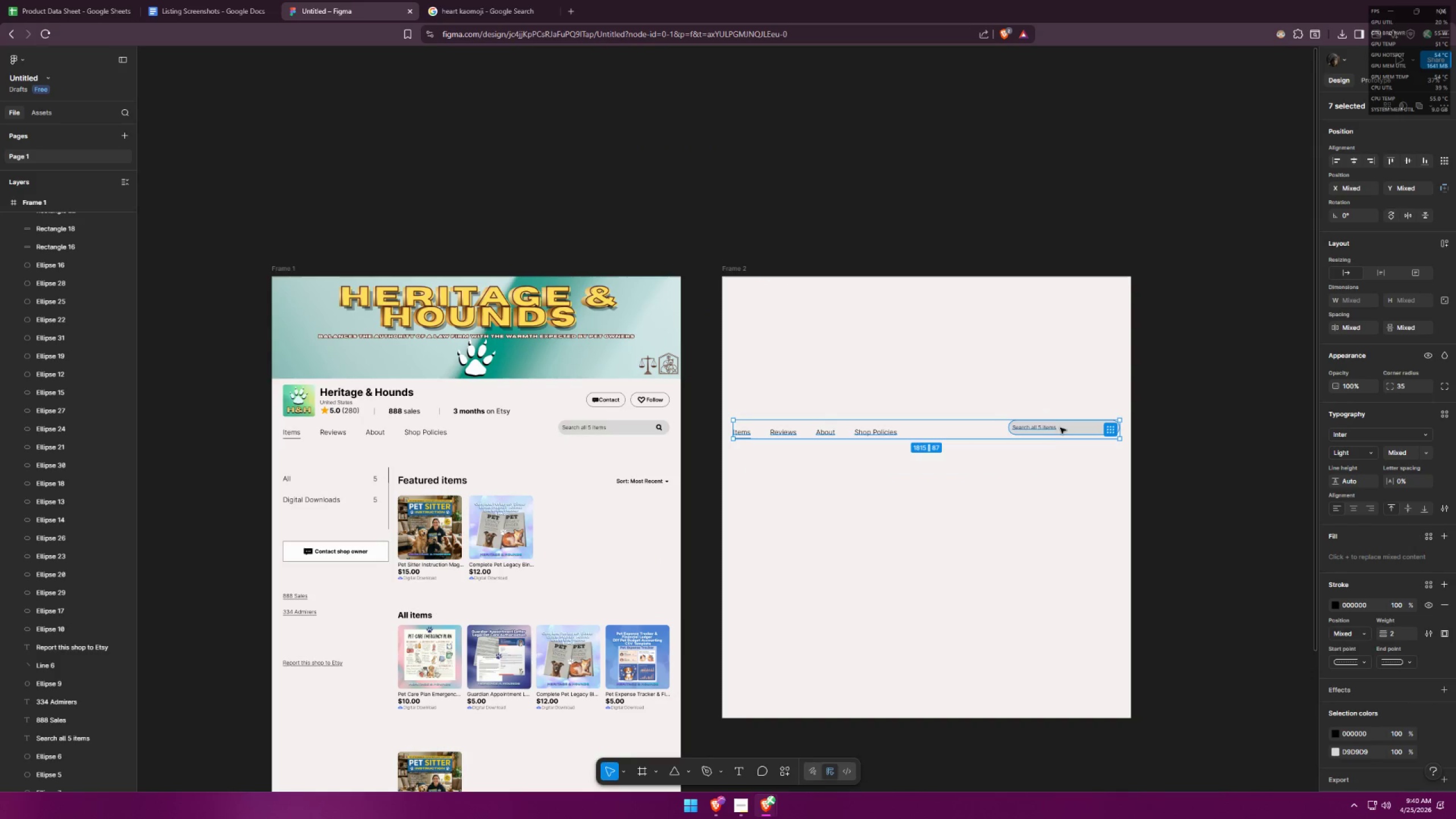 
hold_key(key=ShiftLeft, duration=0.94)
left_click_drag(start_coordinate=[1061, 428], to_coordinate=[1065, 334])
 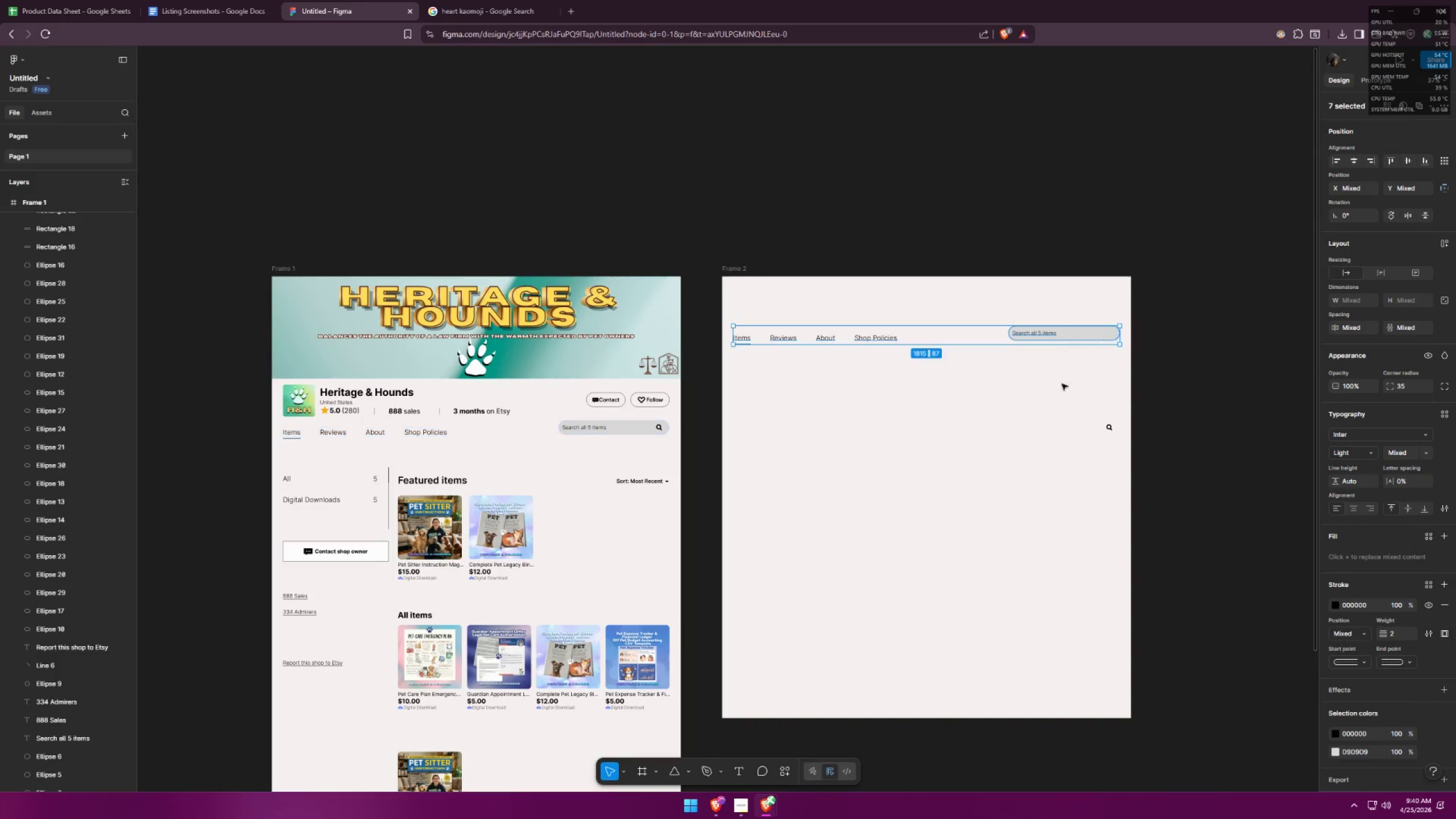 
key(Control+ControlLeft)
 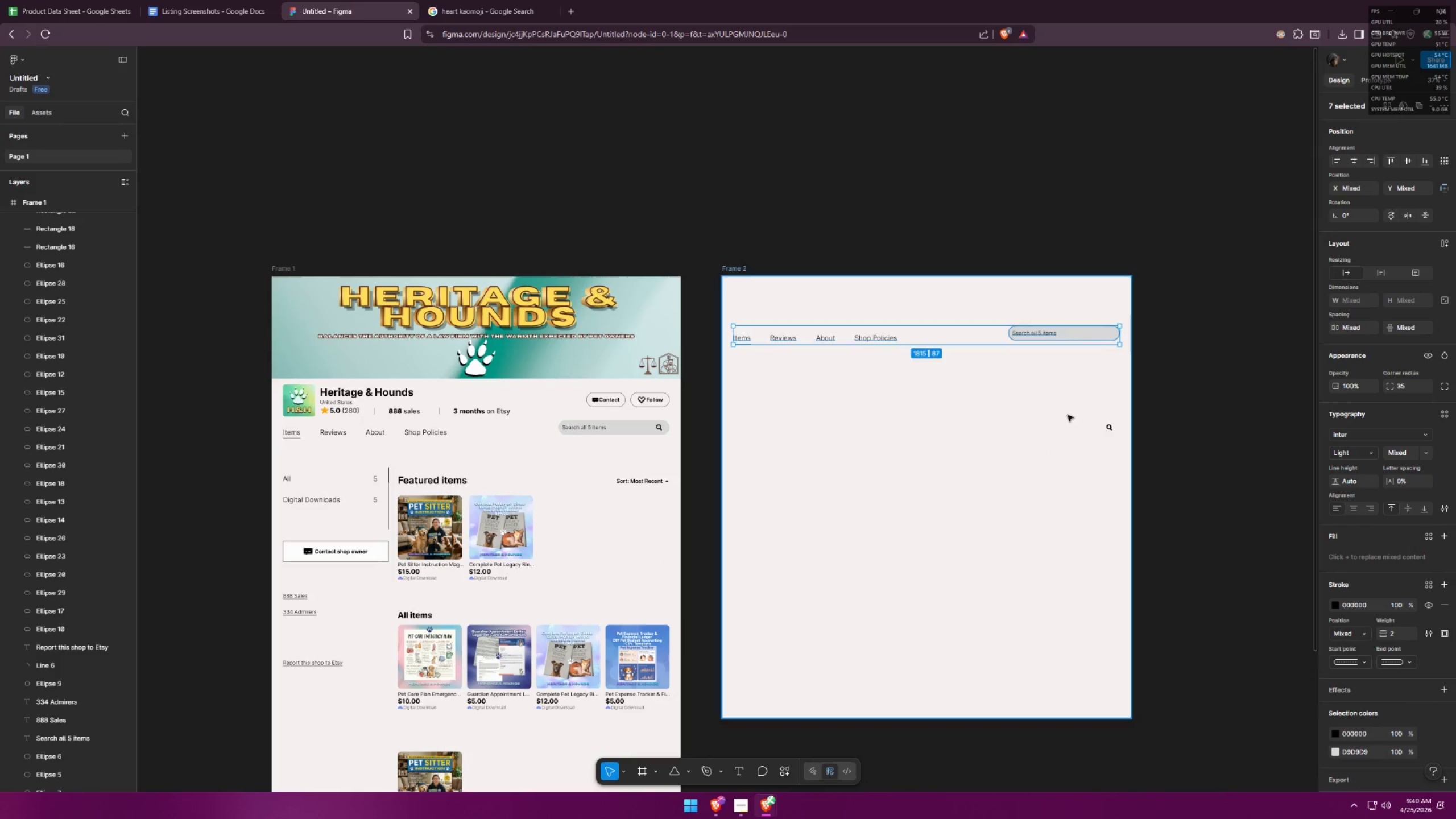 
key(Control+Z)
 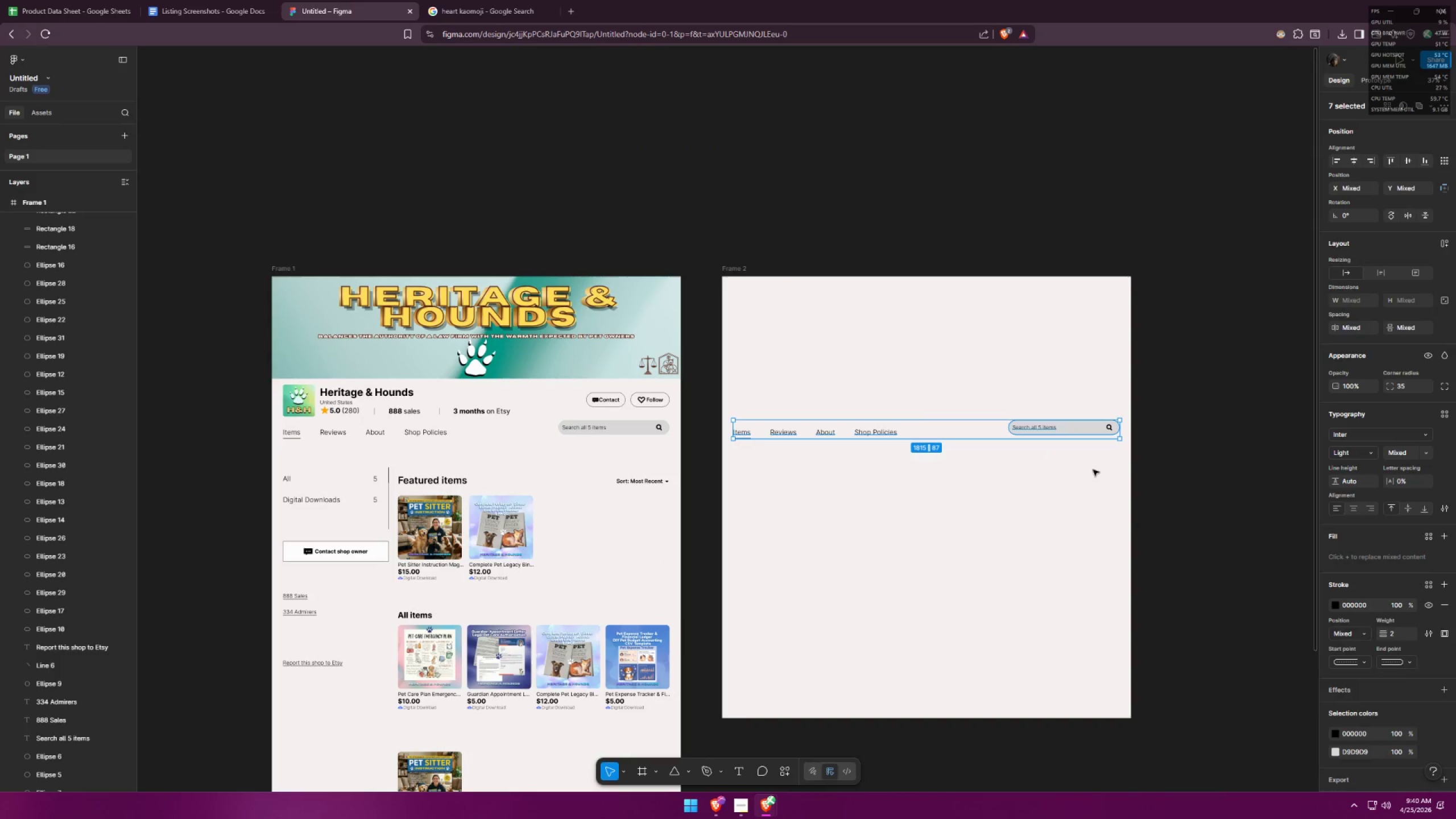 
left_click([1093, 474])
 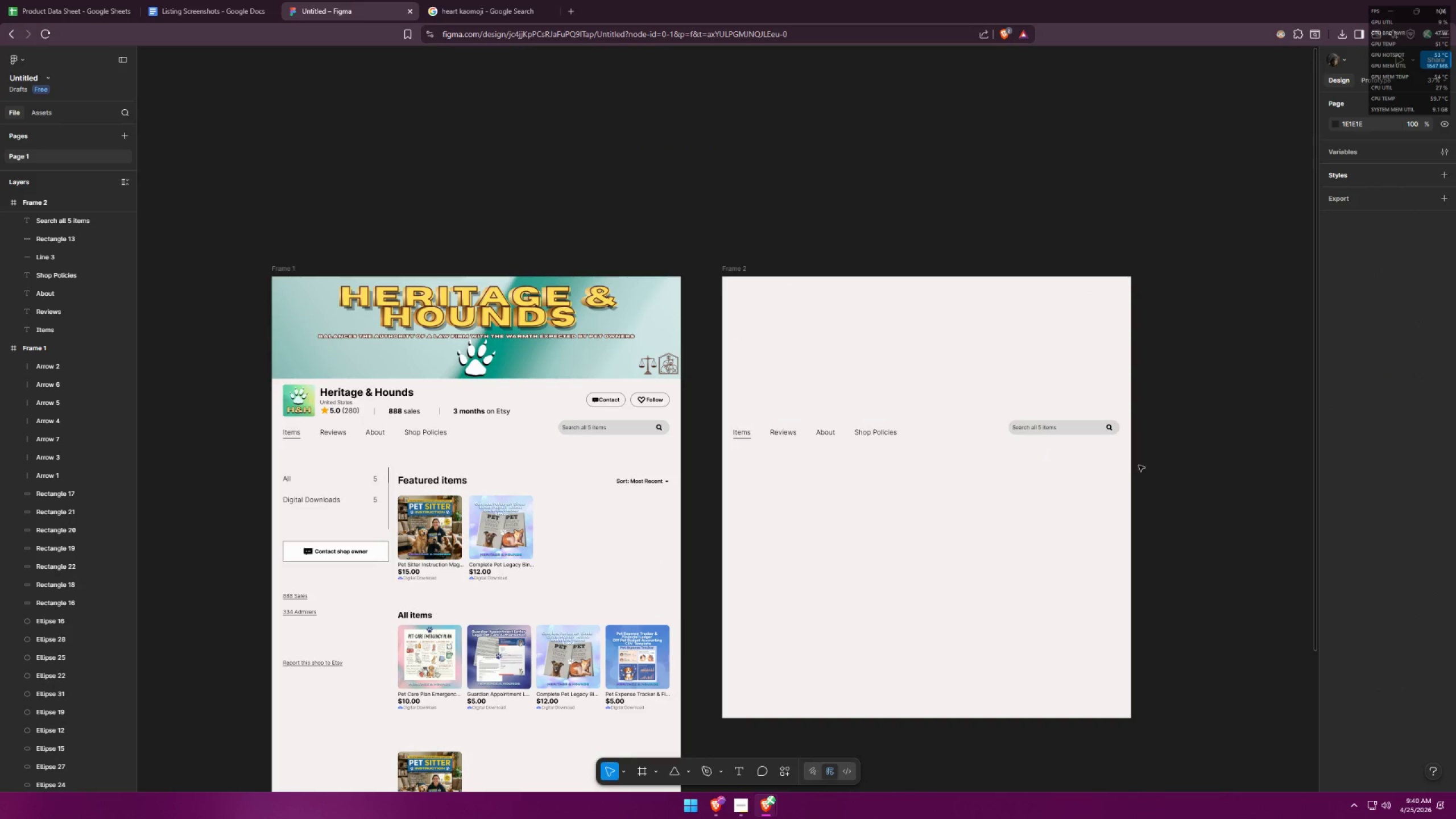 
left_click_drag(start_coordinate=[1145, 467], to_coordinate=[715, 360])
 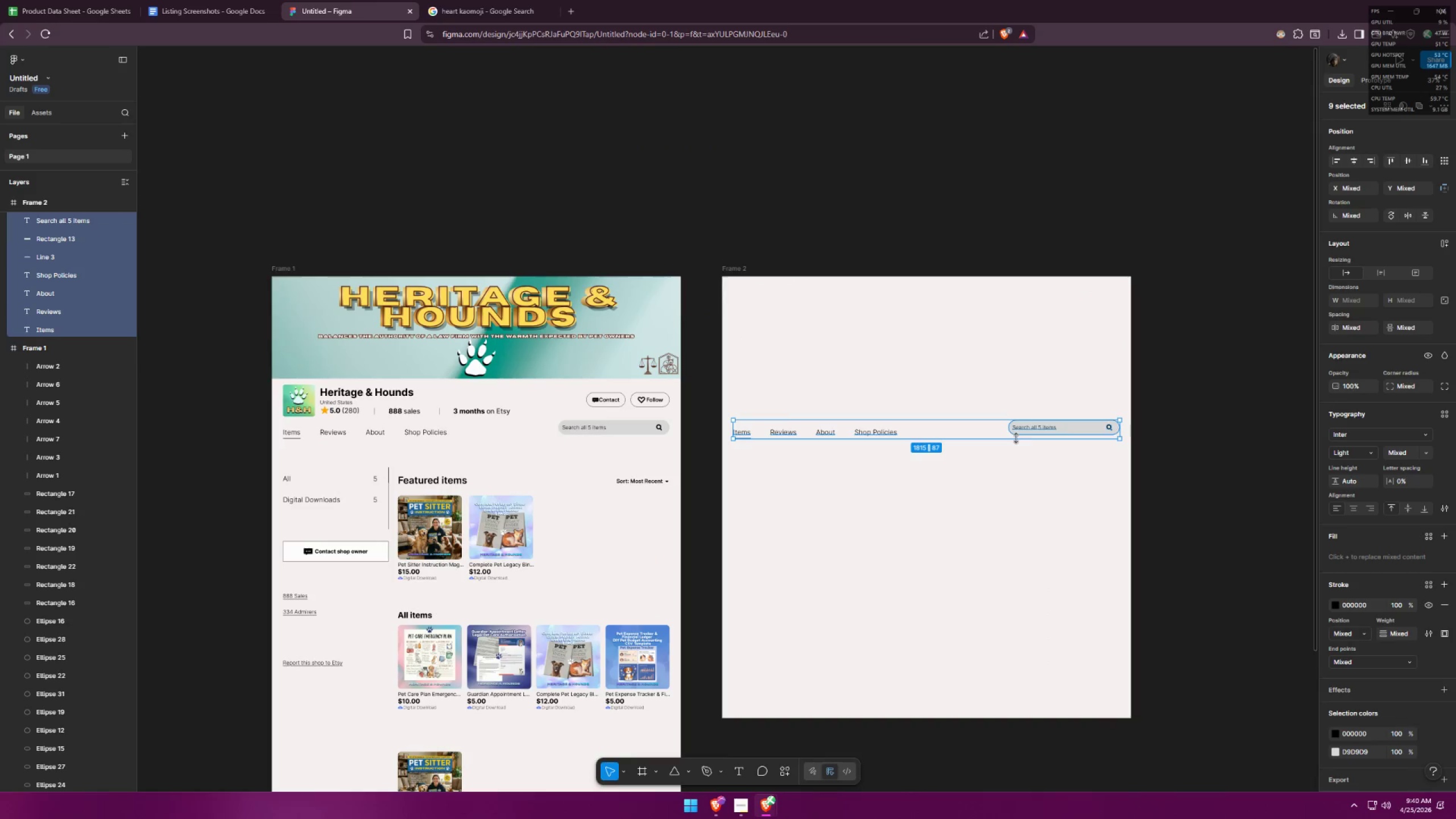 
hold_key(key=ShiftLeft, duration=1.5)
left_click_drag(start_coordinate=[1066, 429], to_coordinate=[1065, 294])
 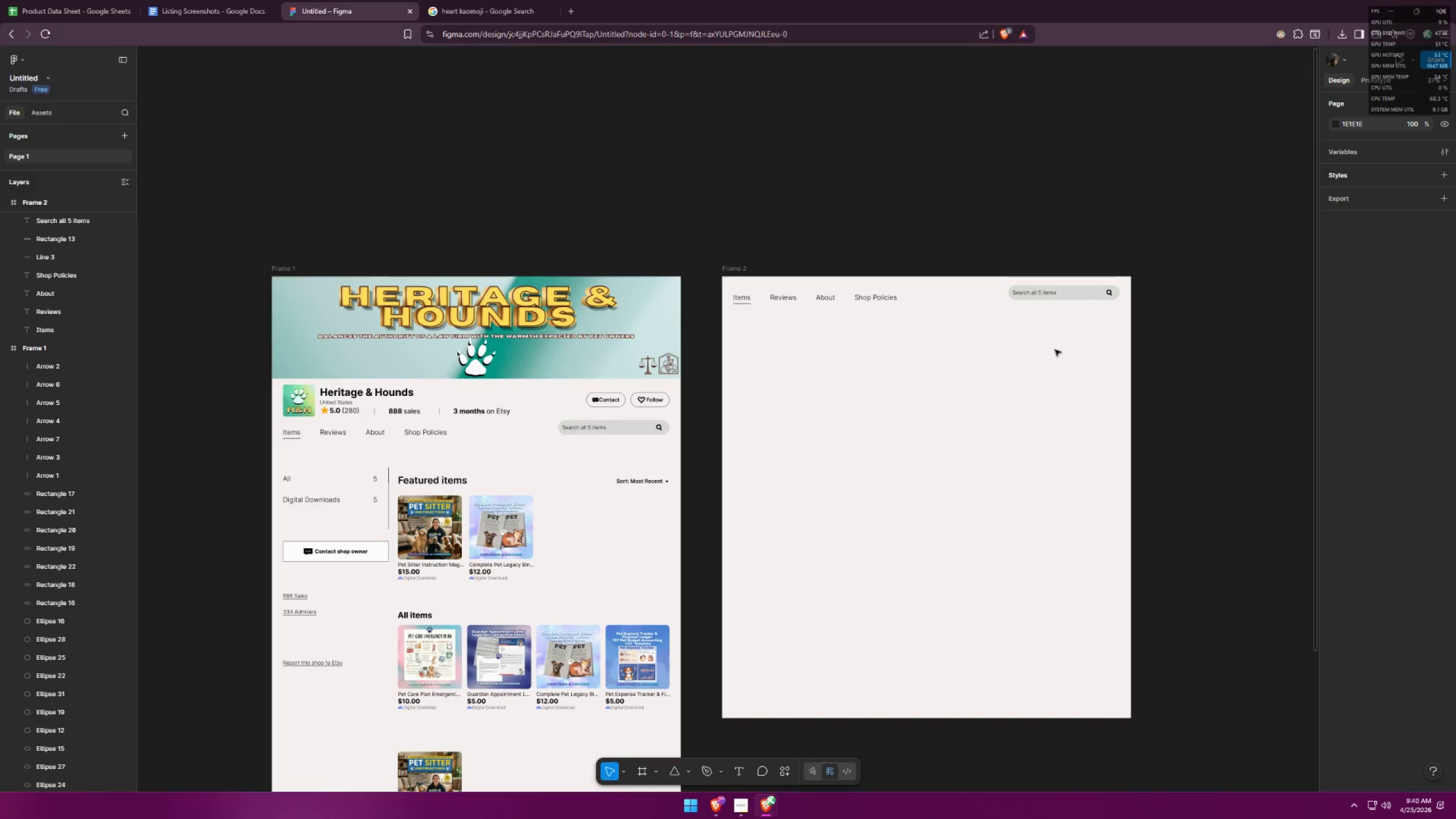 
hold_key(key=ShiftLeft, duration=1.42)
 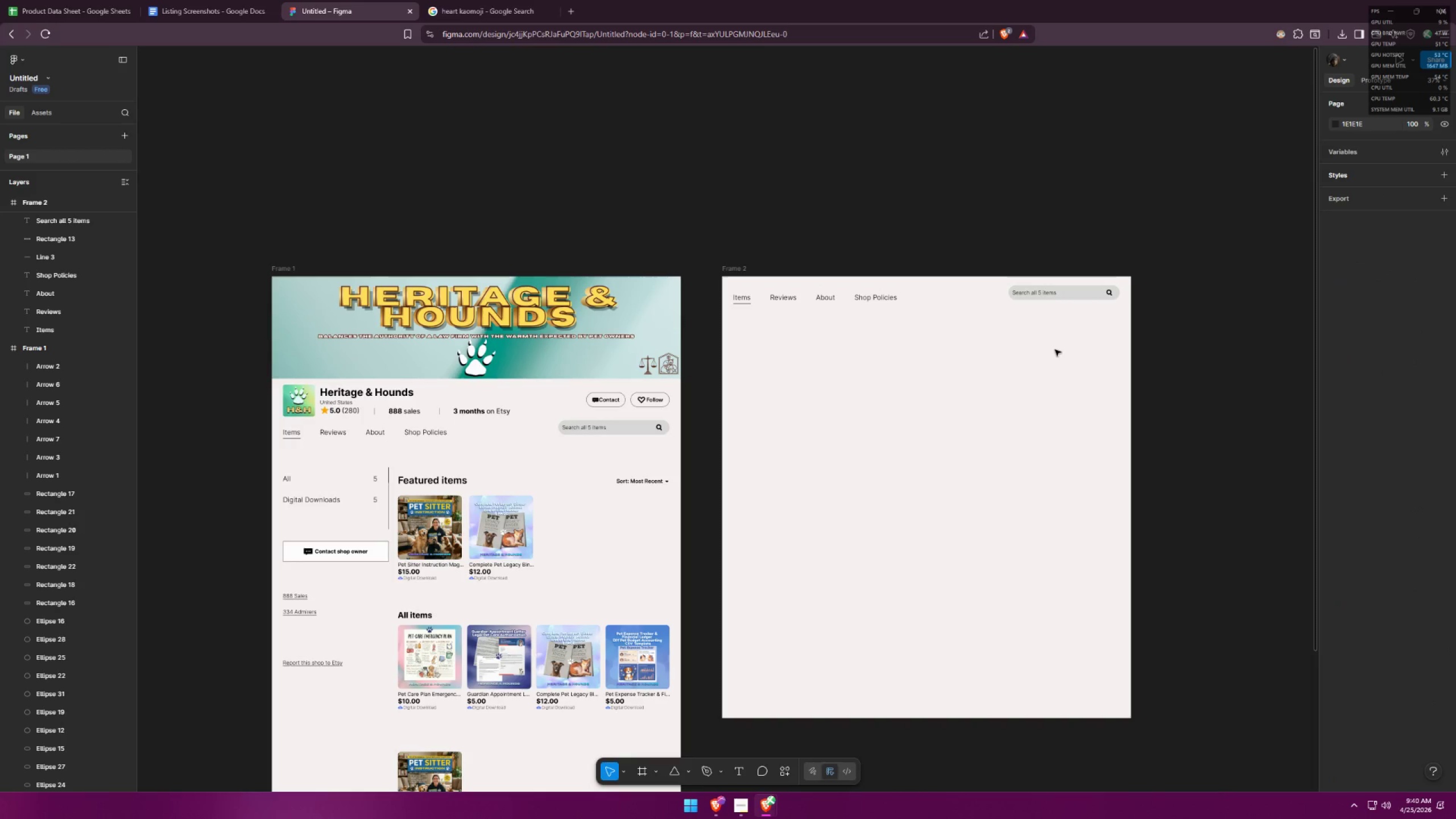 
key(Alt+AltLeft)
 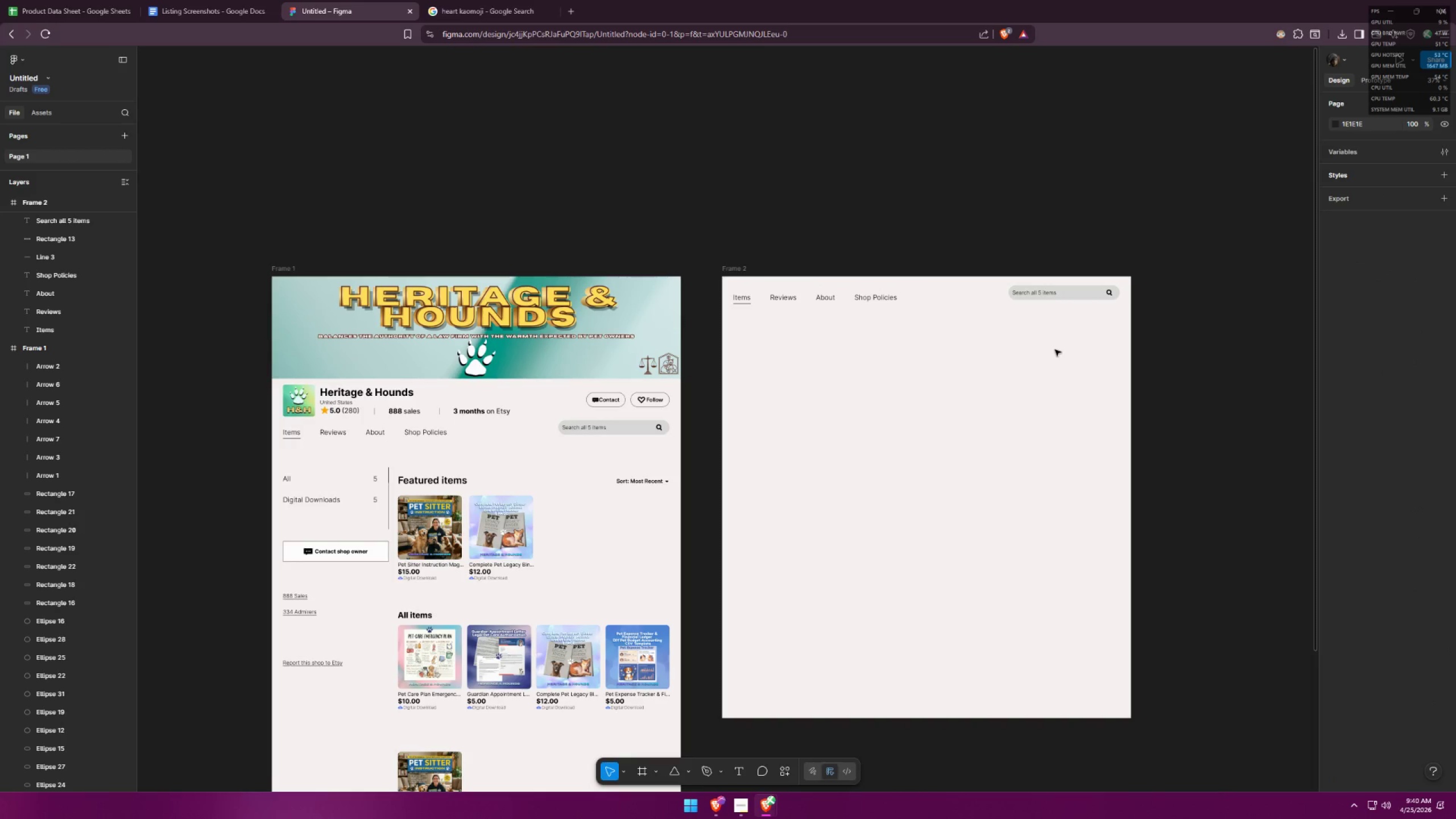 
key(Alt+Tab)
 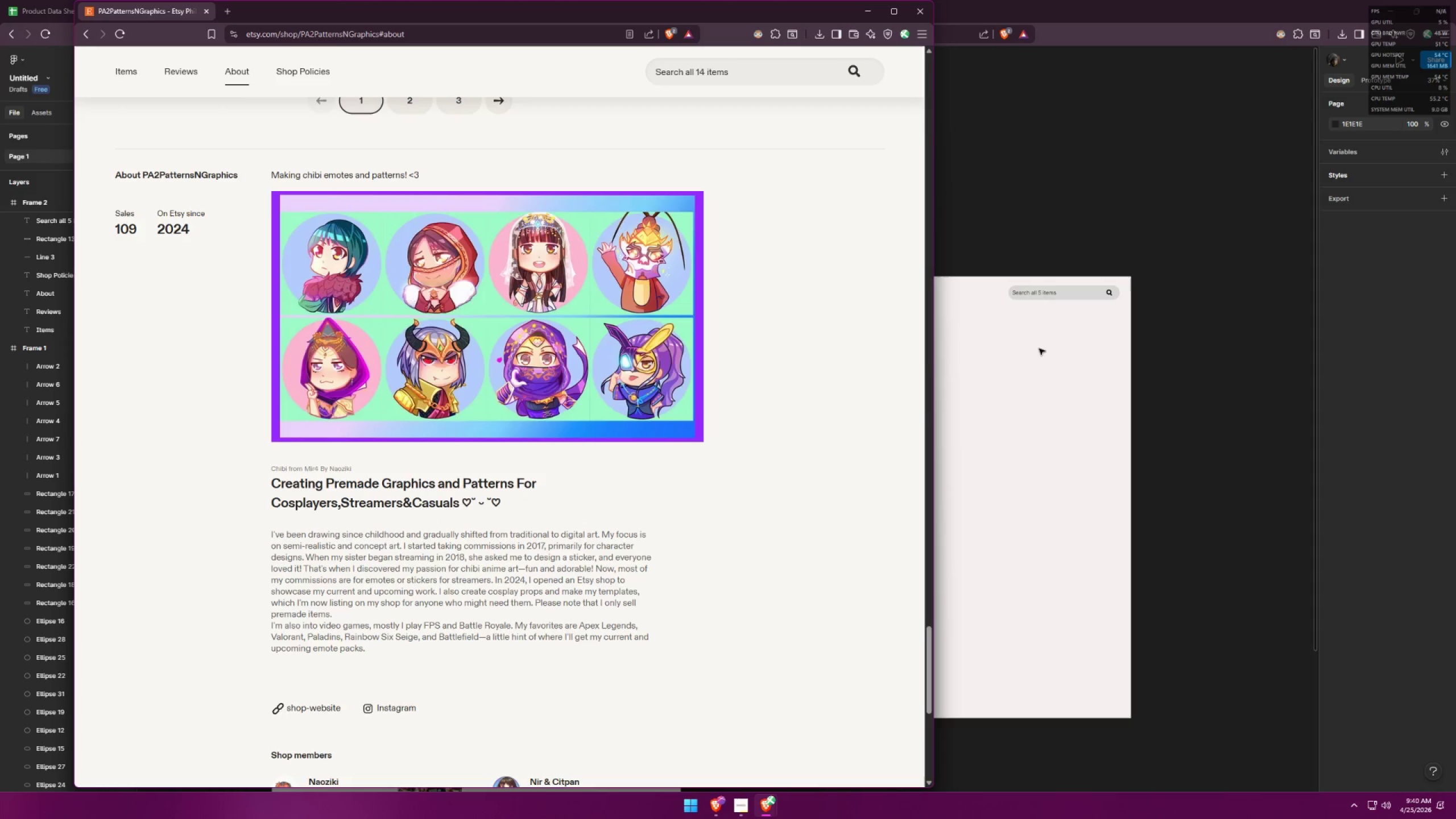 
key(Alt+AltLeft)
 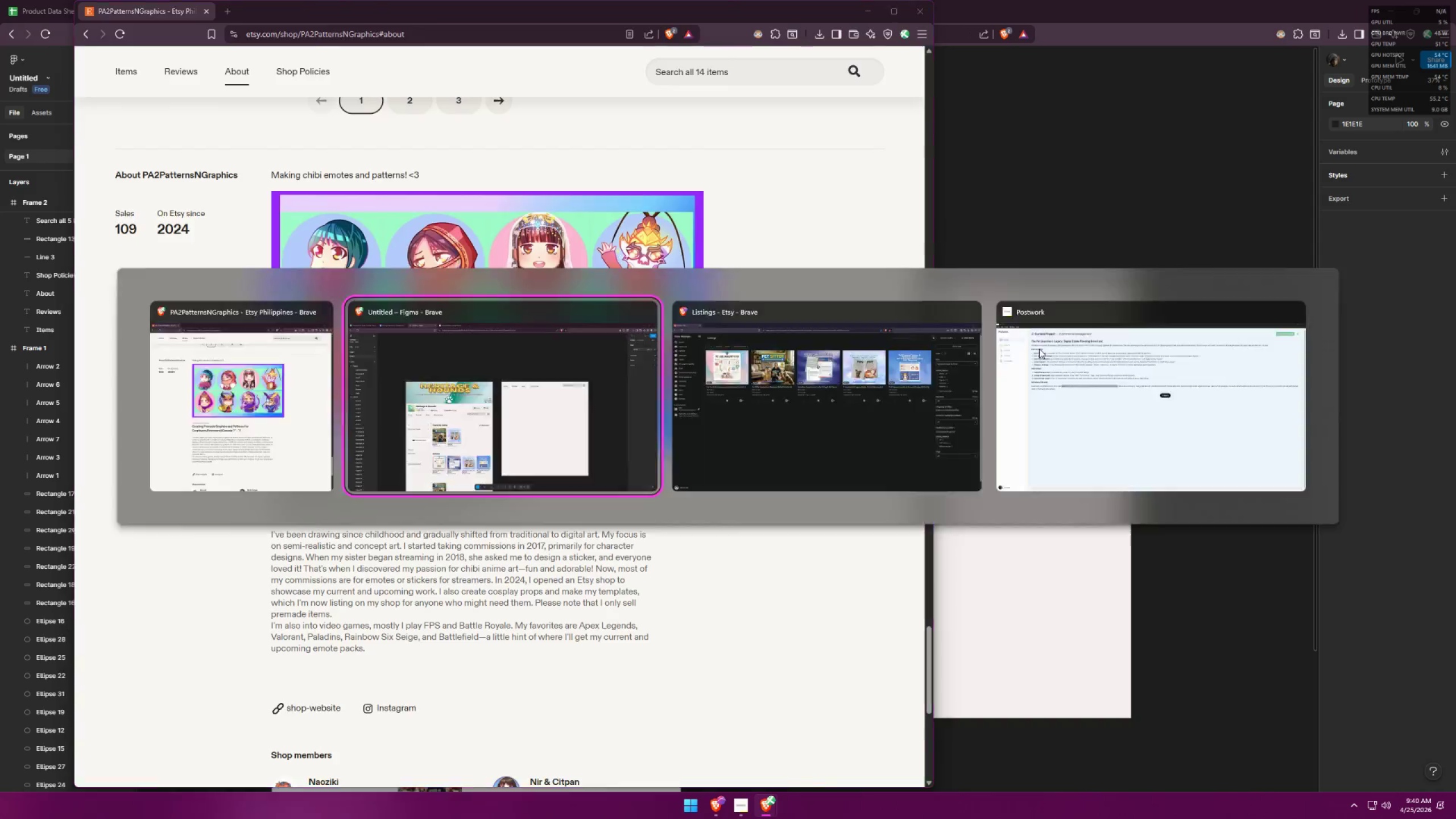 
key(Alt+Tab)
 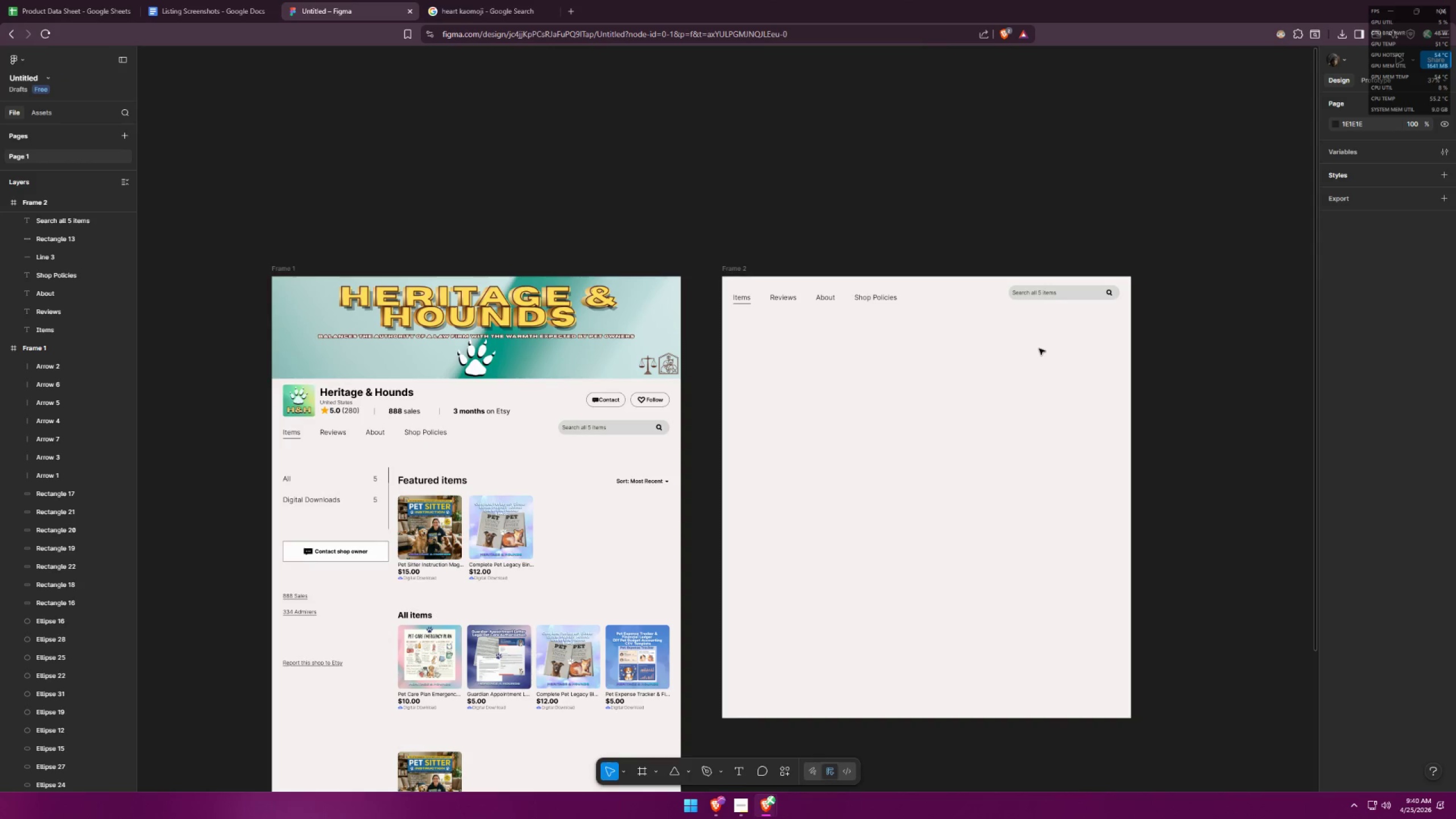 
hold_key(key=ControlLeft, duration=0.42)
scroll: coordinate [1005, 320], scroll_direction: up, amount: 2.0
 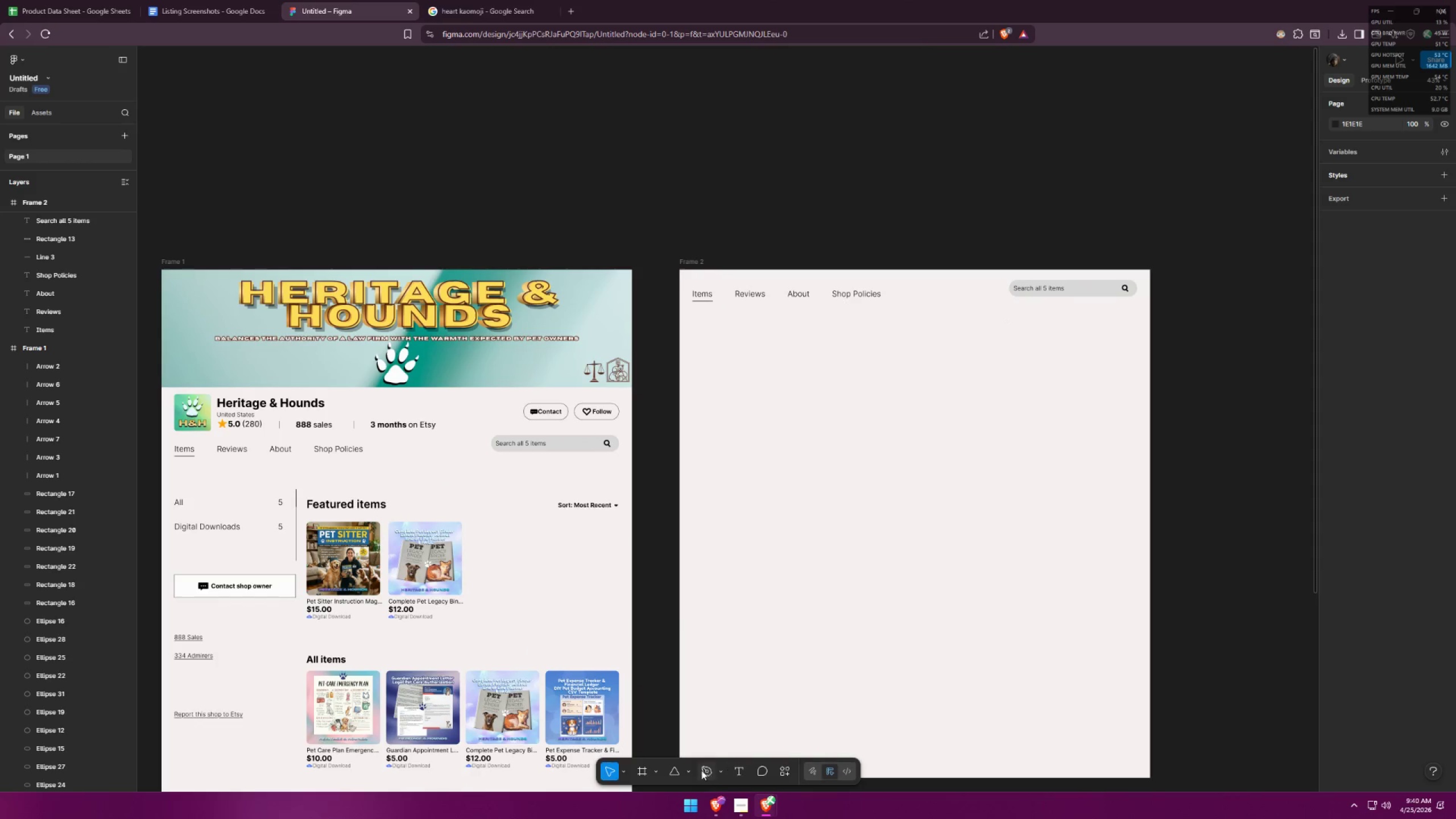 
double_click([694, 772])
 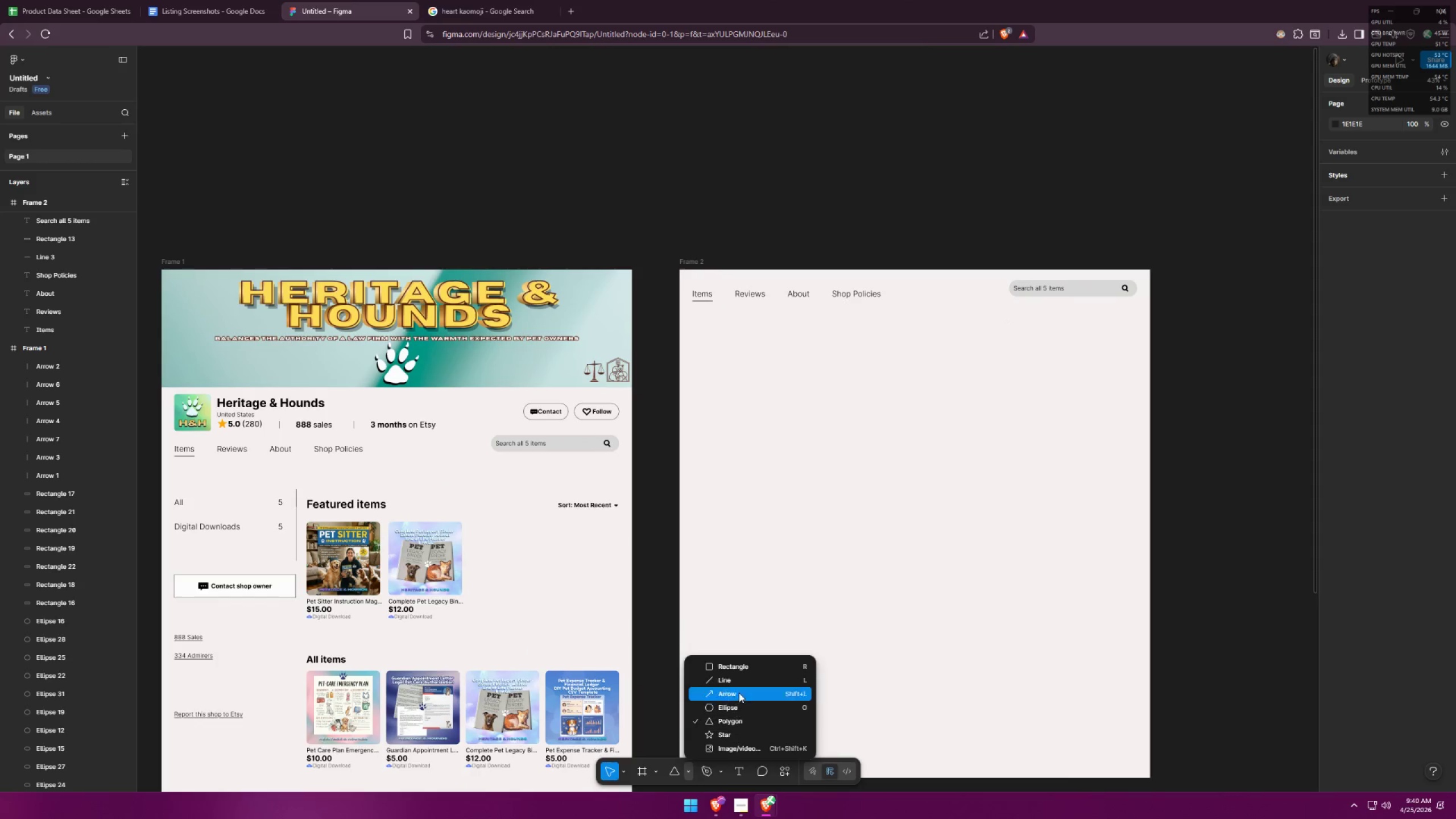 
left_click([746, 663])
 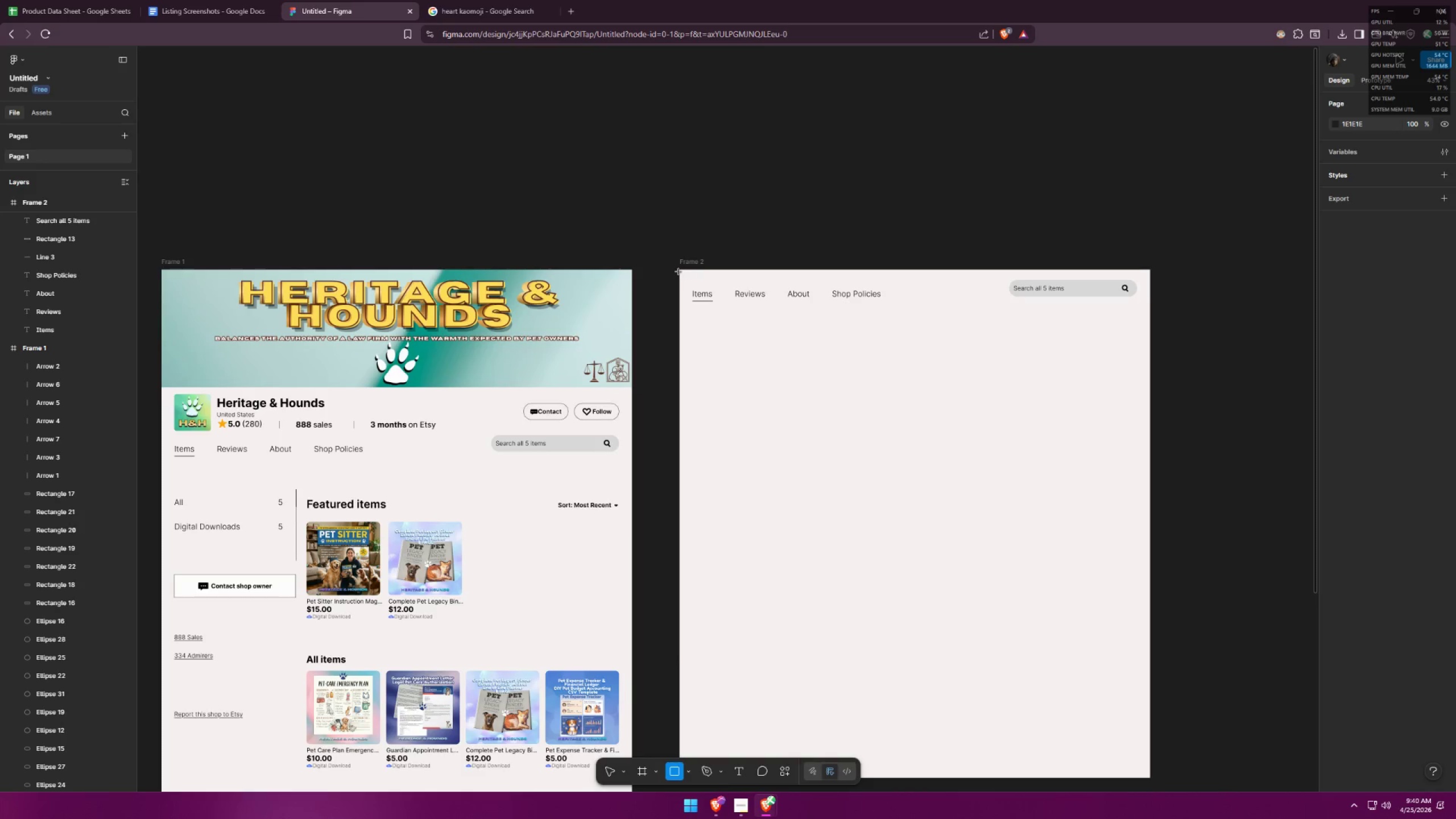 
left_click_drag(start_coordinate=[680, 271], to_coordinate=[1153, 324])
 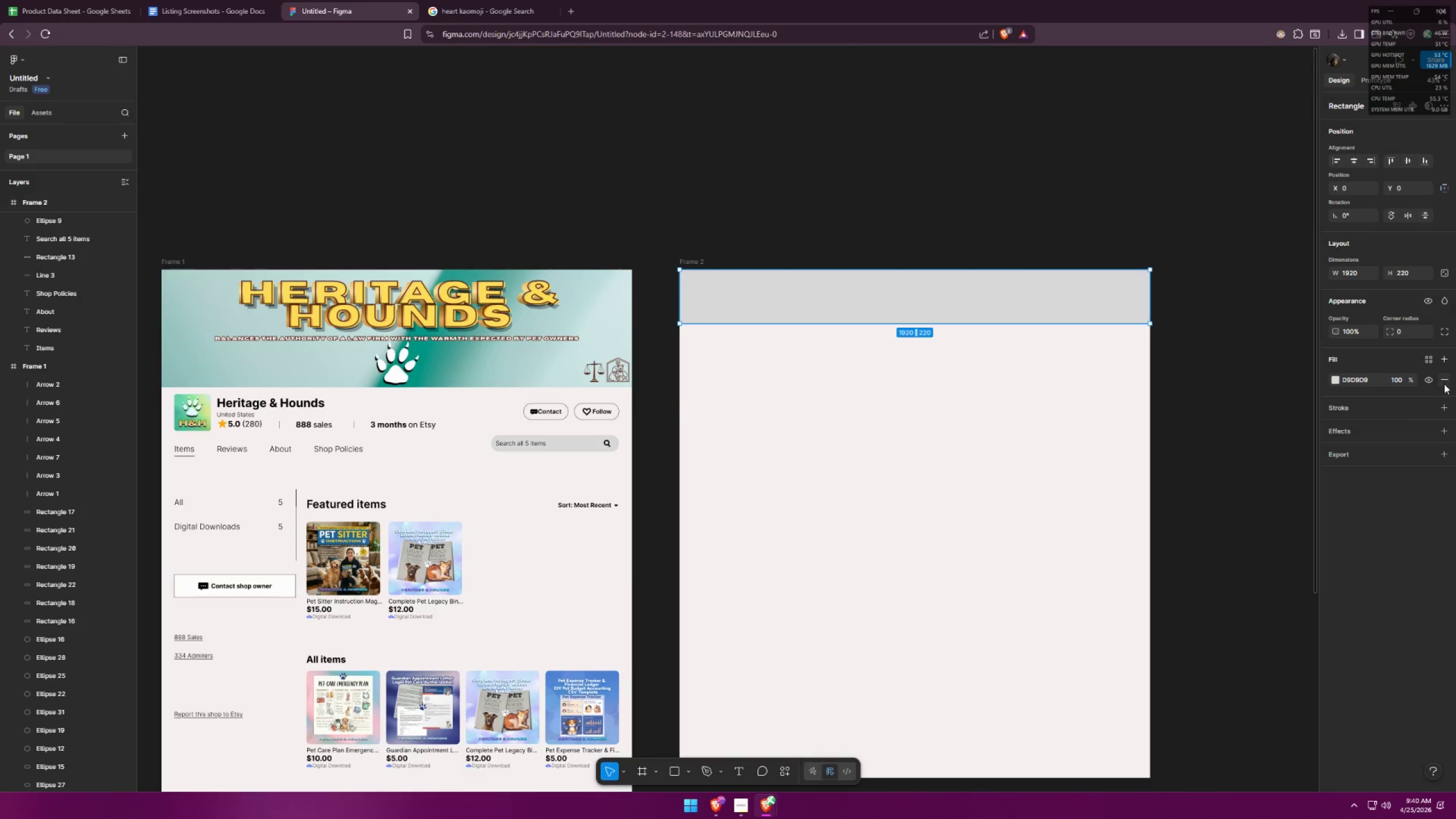 
left_click([1445, 378])
 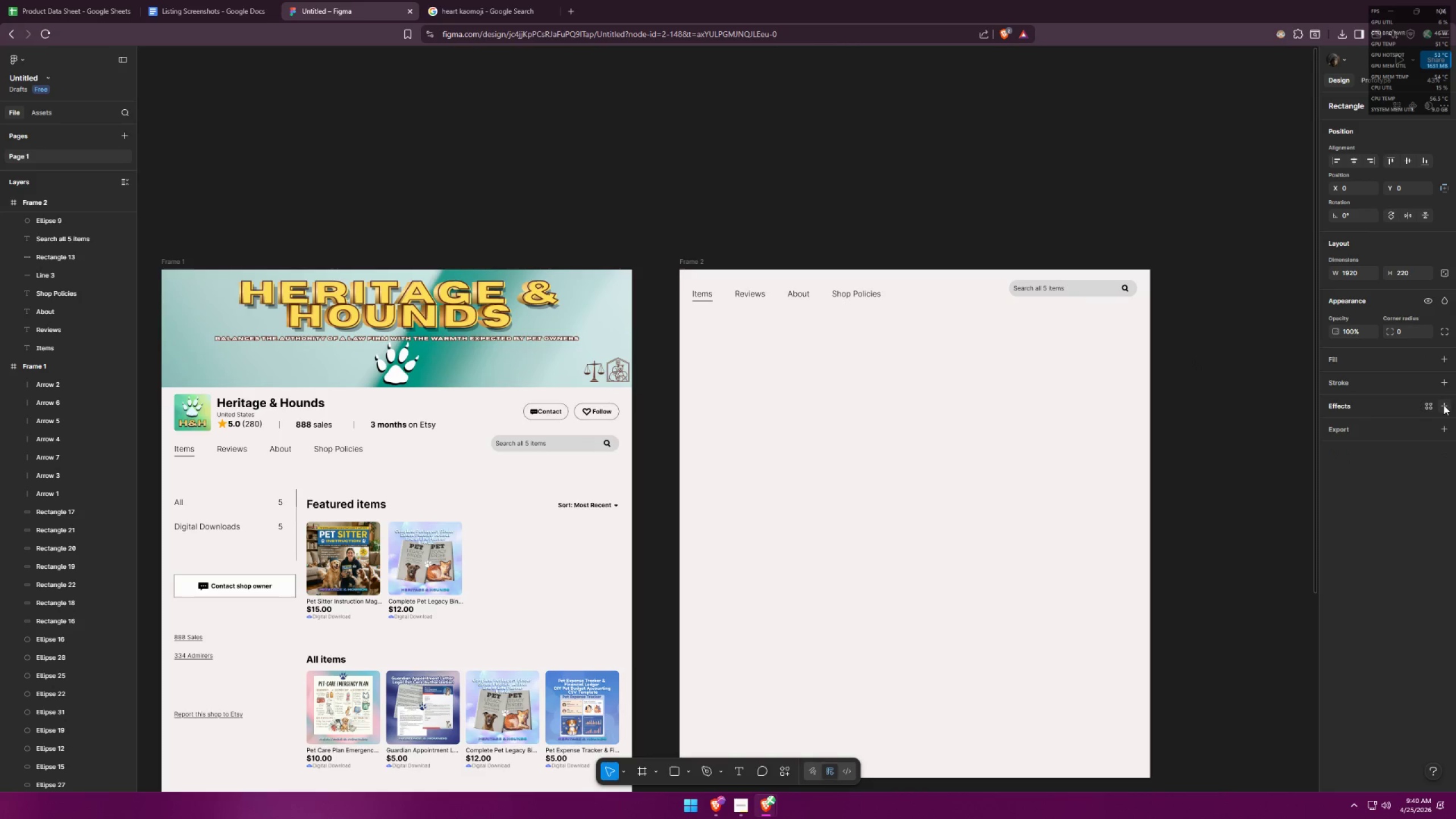 
left_click([1445, 404])
 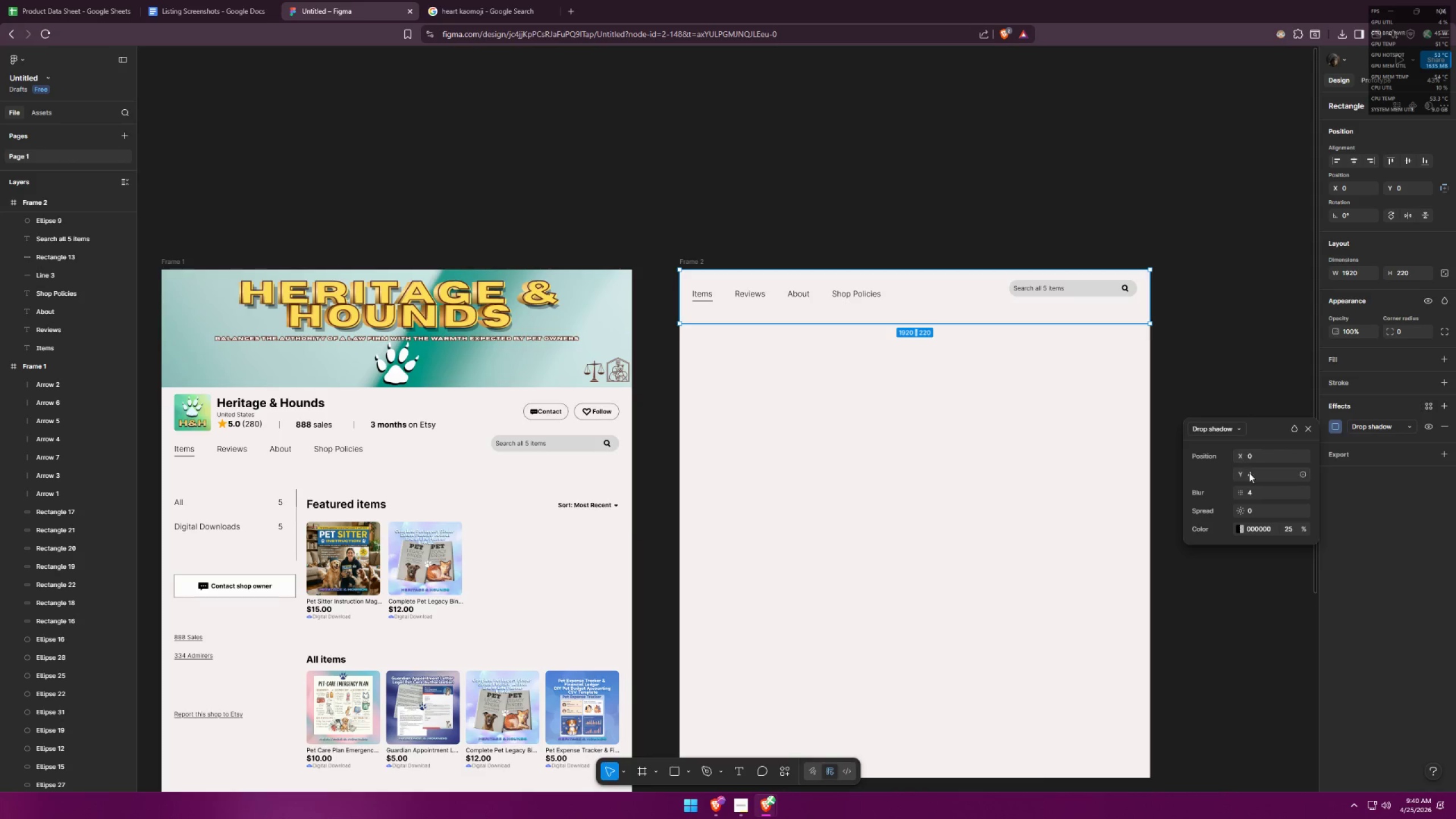 
wait(6.23)
 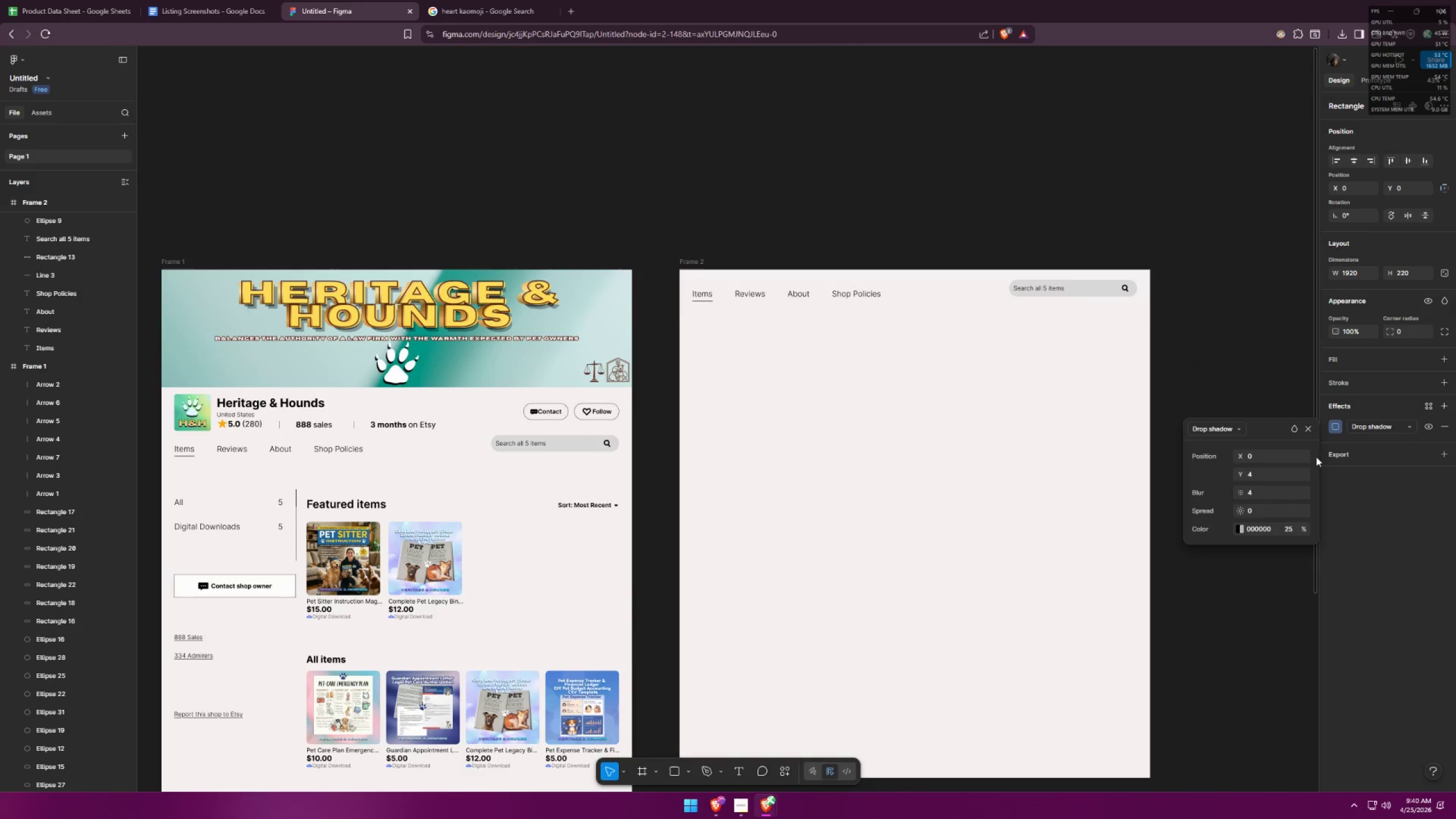 
left_click_drag(start_coordinate=[1246, 510], to_coordinate=[762, 412])
 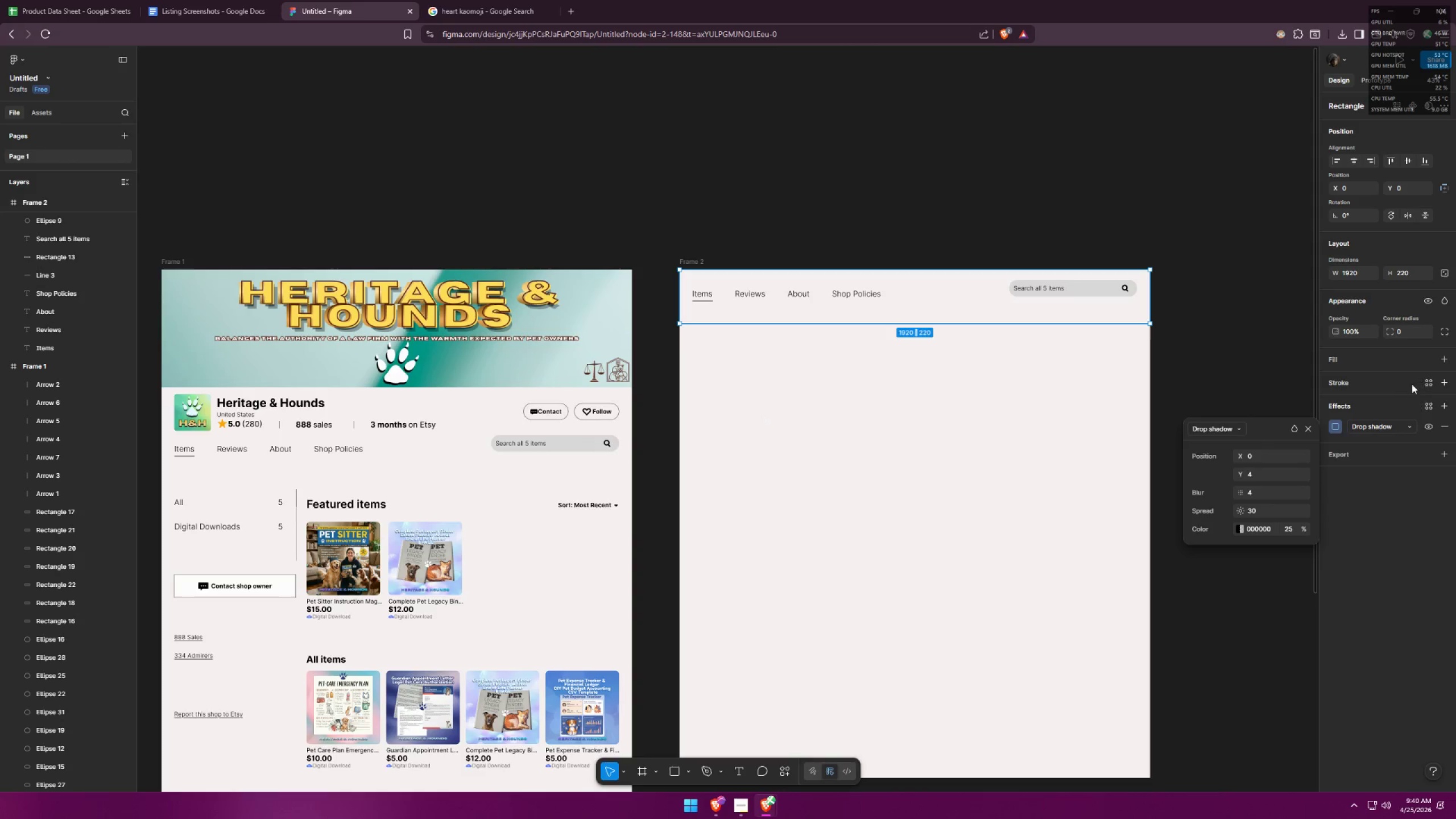 
left_click([1448, 378])
 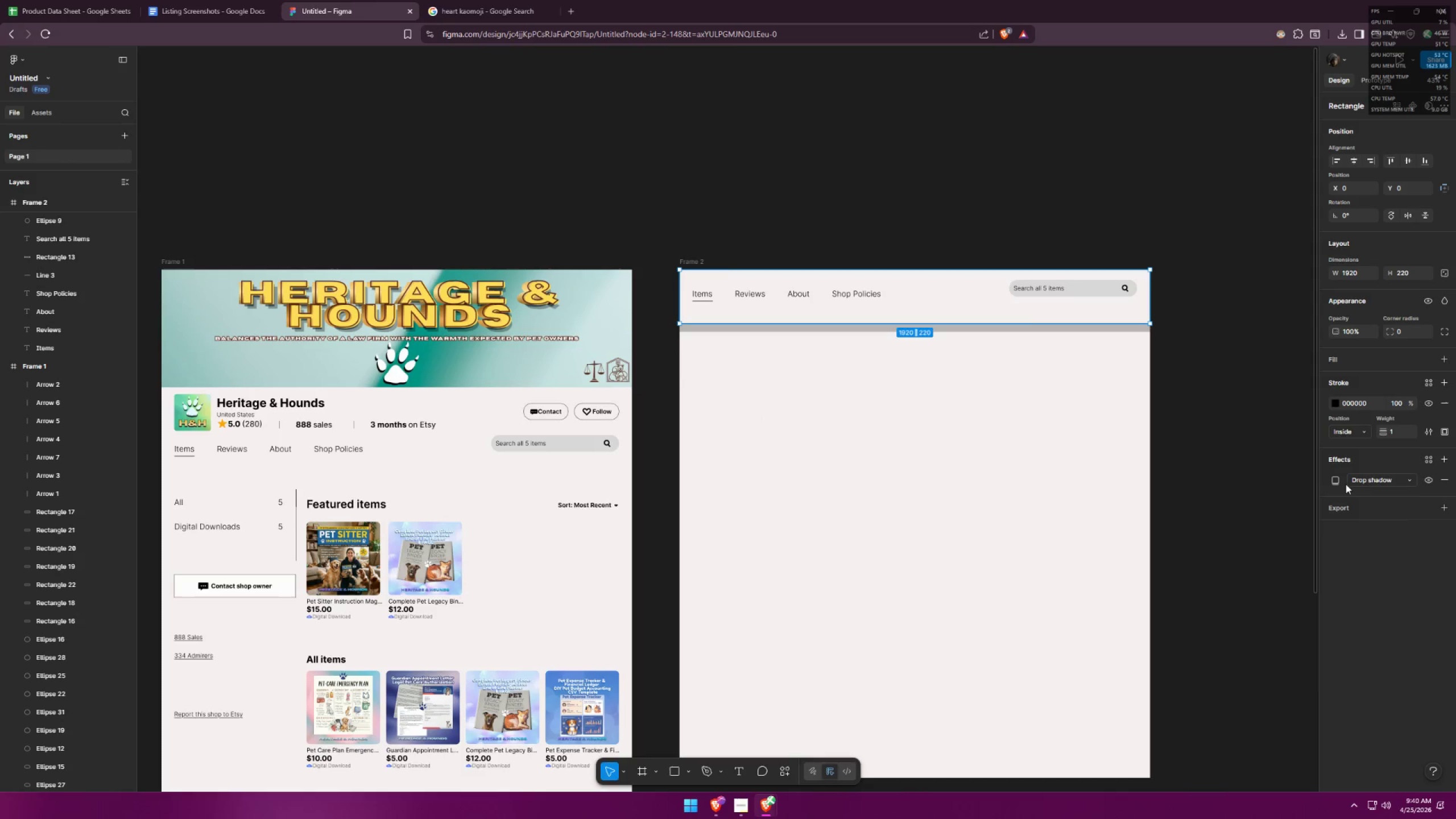 
left_click([1352, 480])
 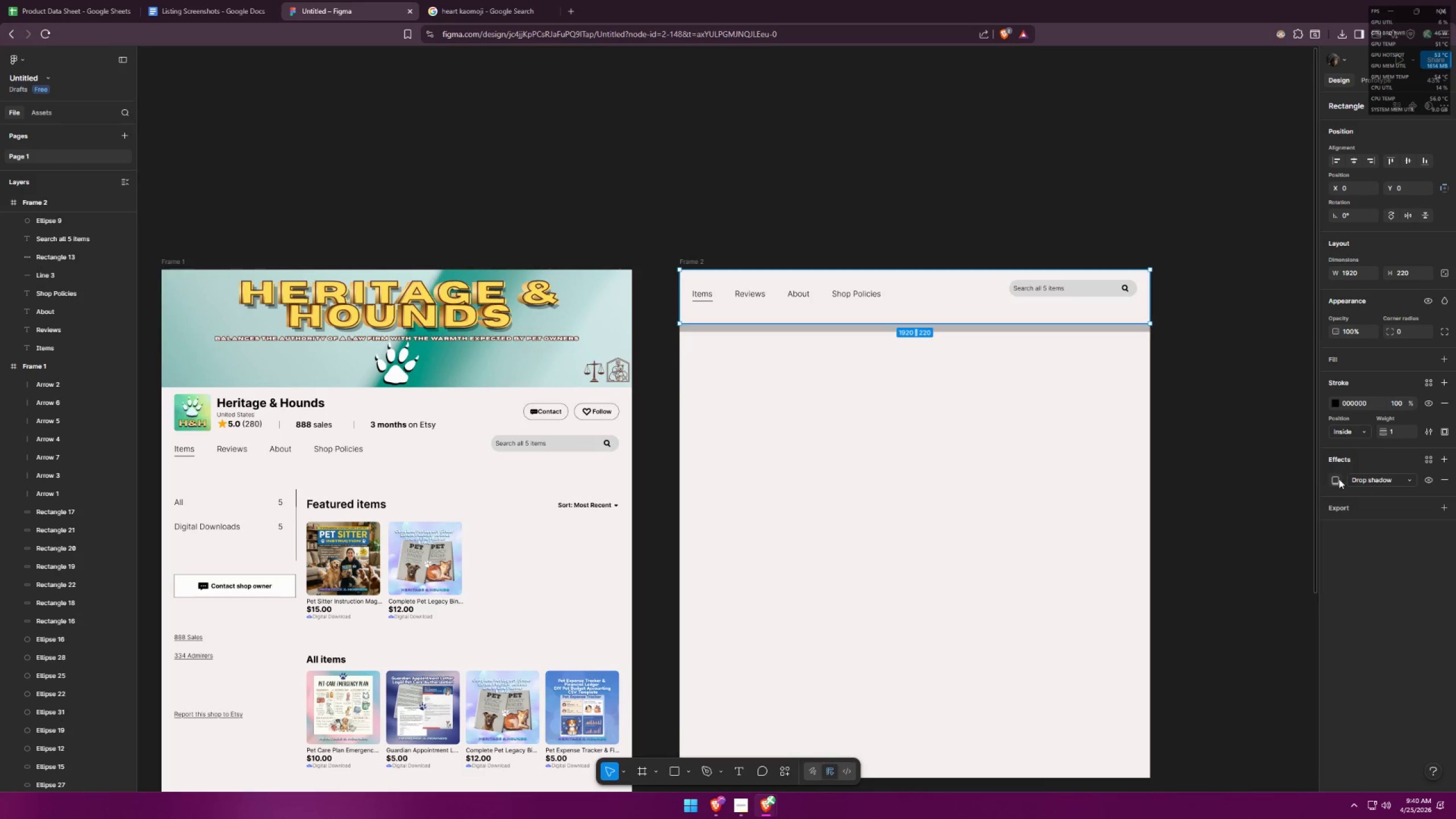 
left_click([1337, 479])
 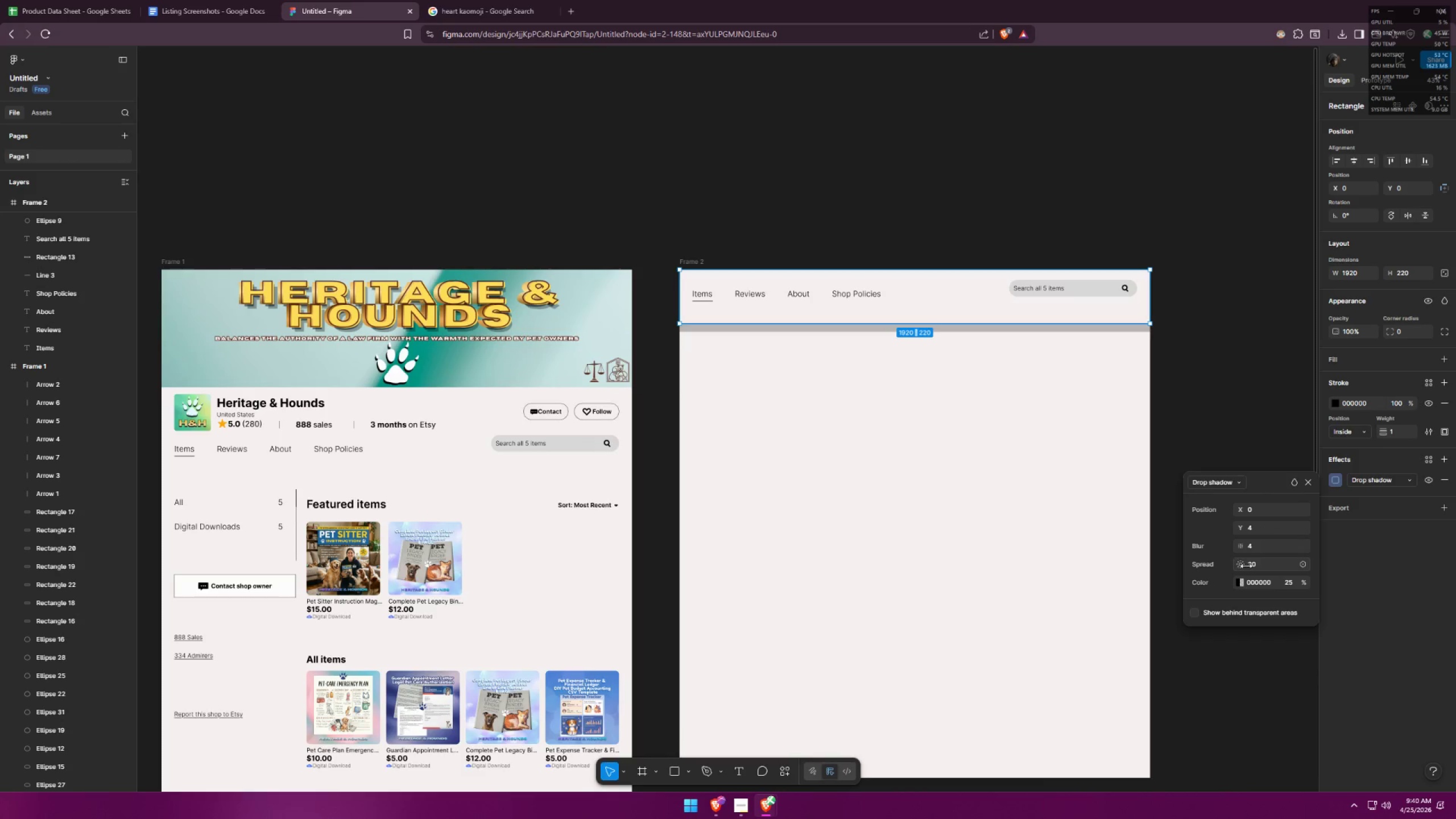 
left_click([1247, 565])
 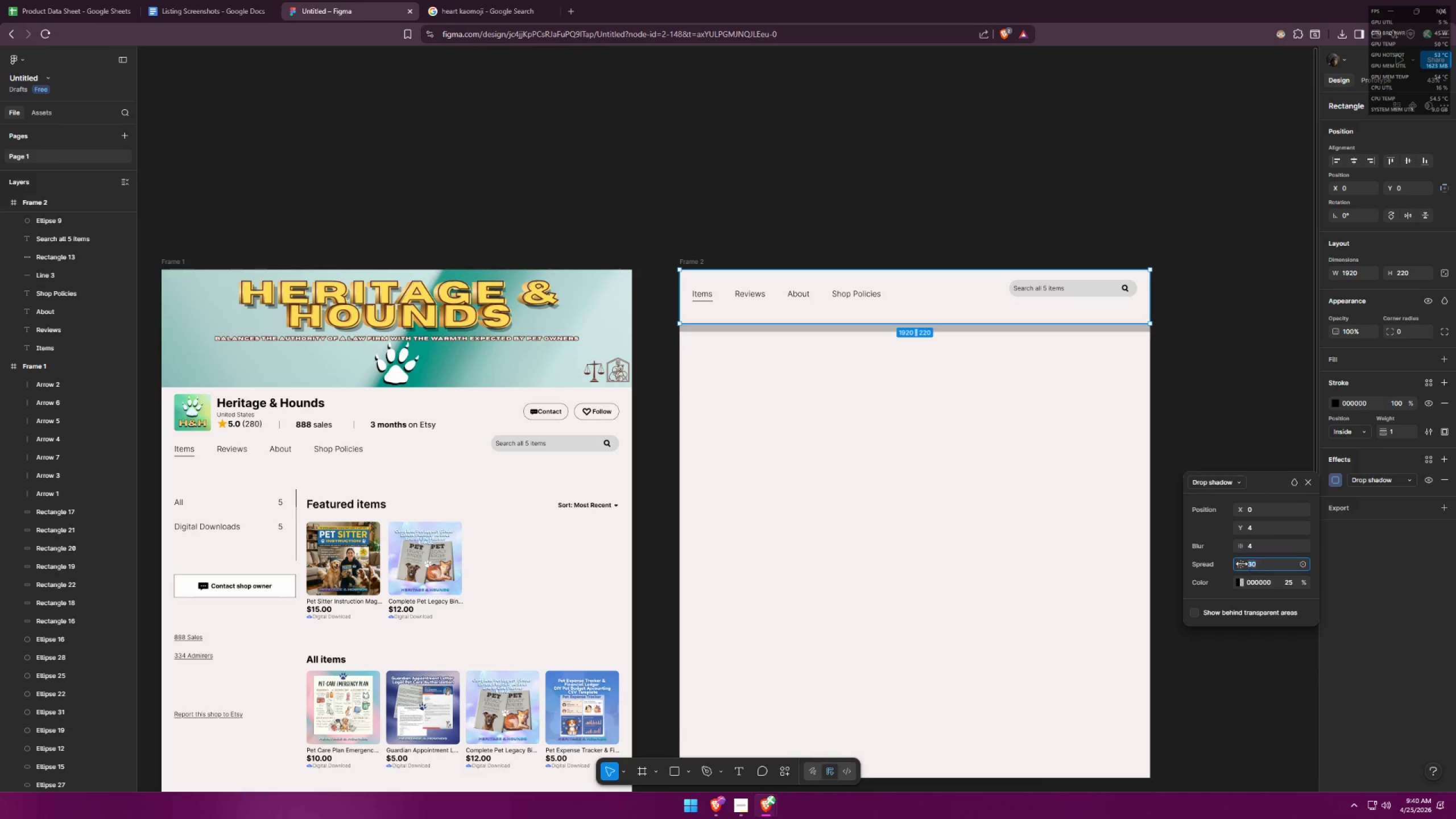 
left_click_drag(start_coordinate=[1240, 564], to_coordinate=[712, 418])
 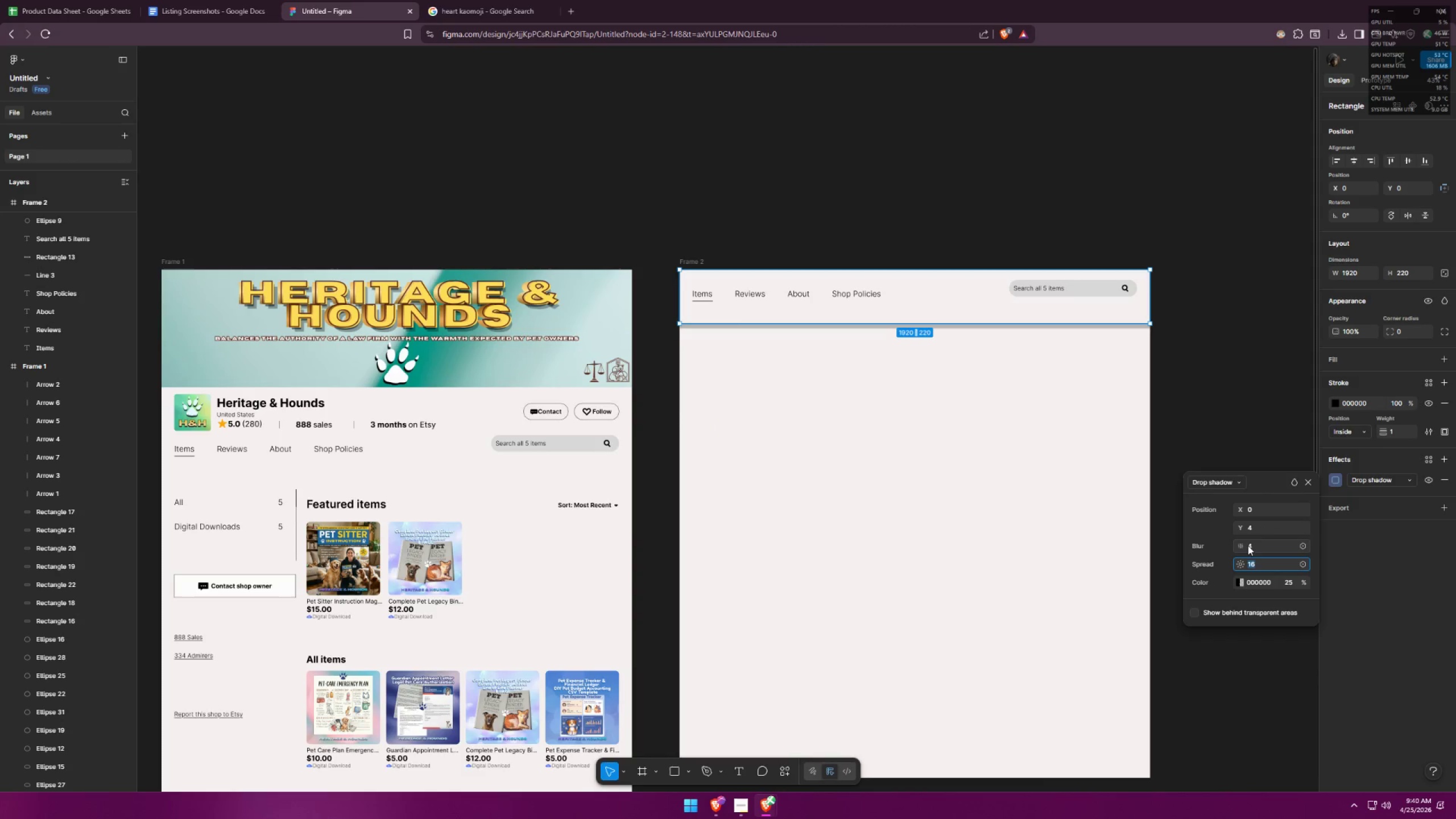 
left_click_drag(start_coordinate=[1246, 545], to_coordinate=[1089, 402])
 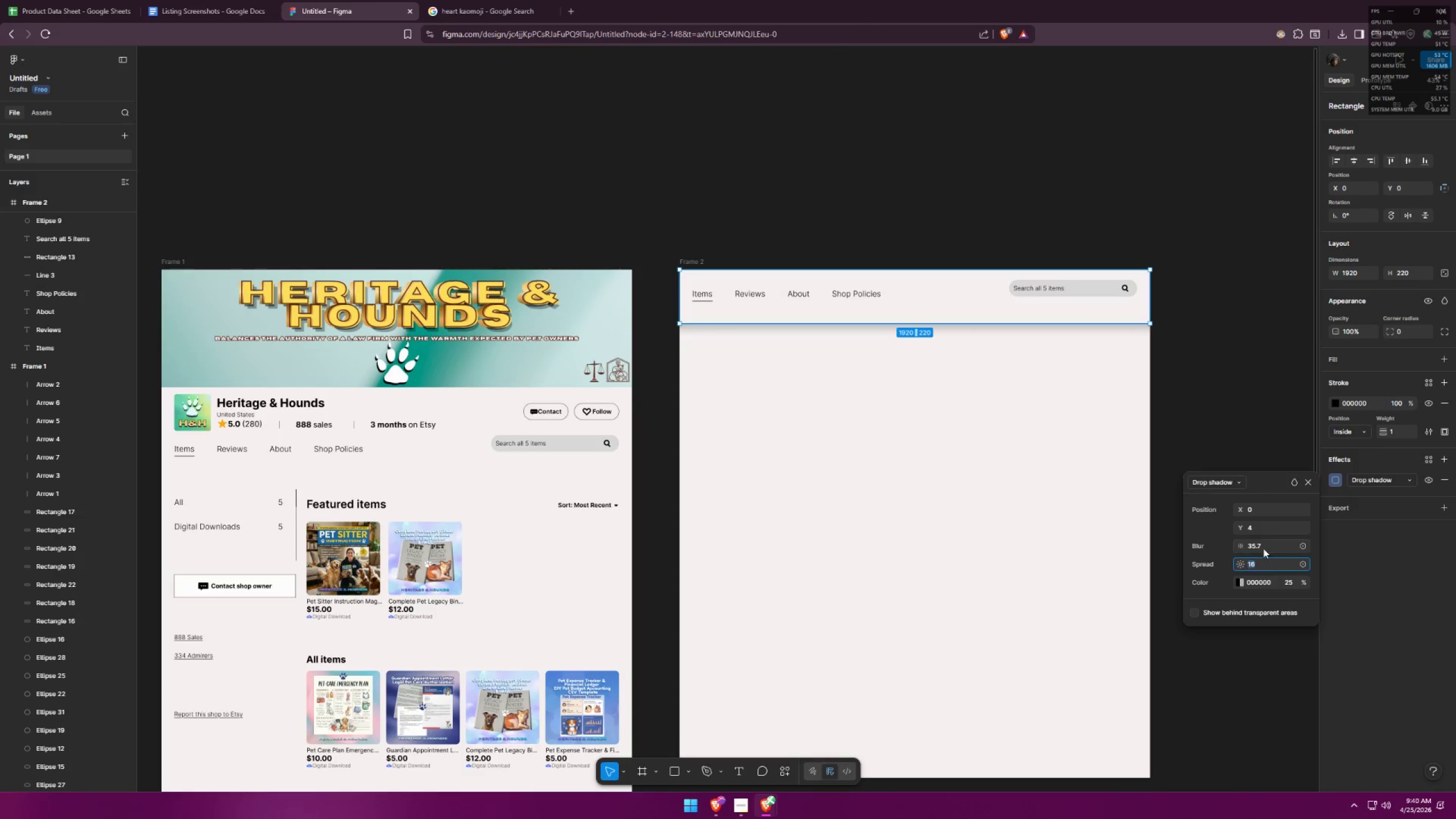 
left_click_drag(start_coordinate=[1263, 545], to_coordinate=[1234, 547])
 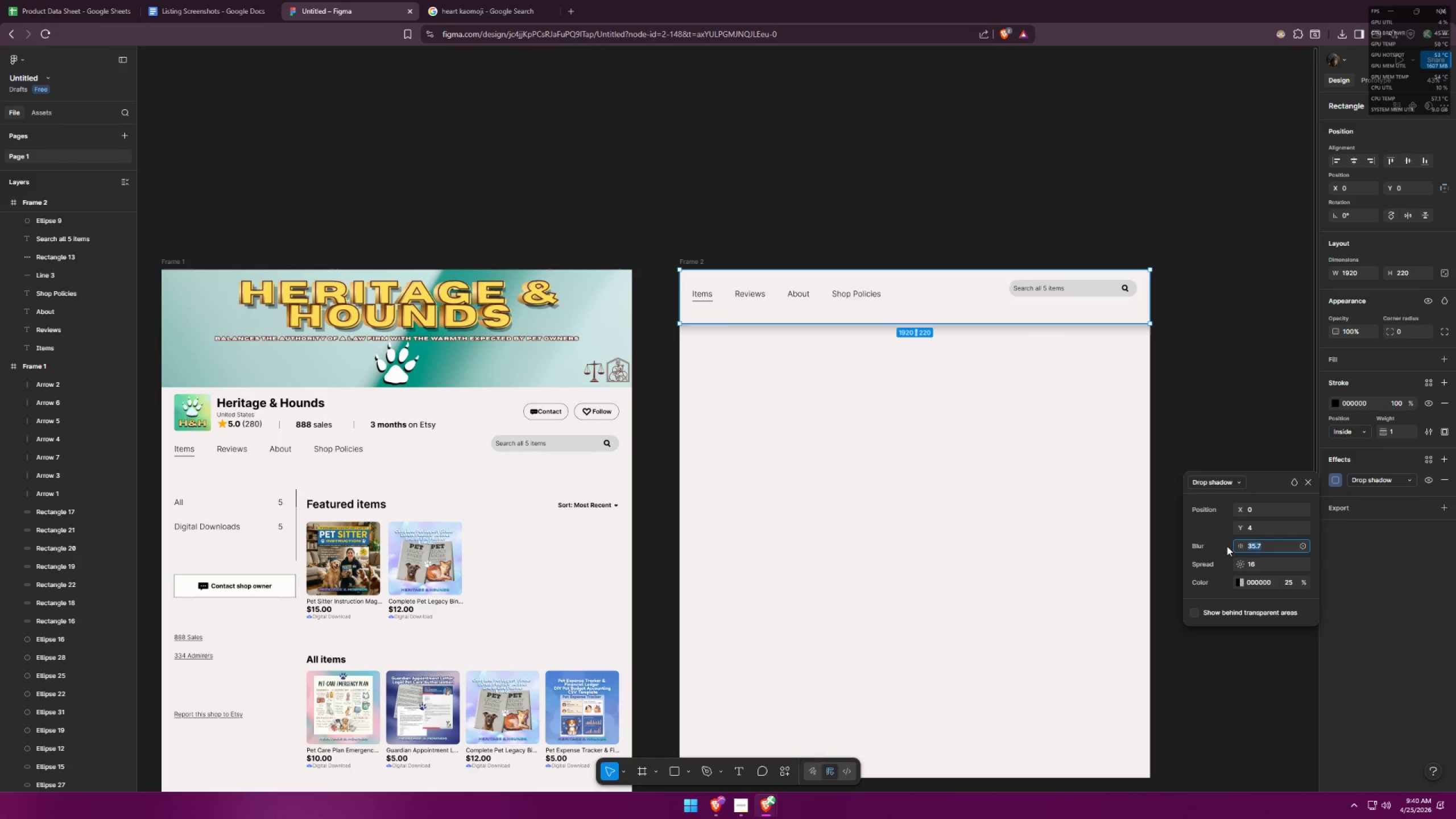 
type(50)
 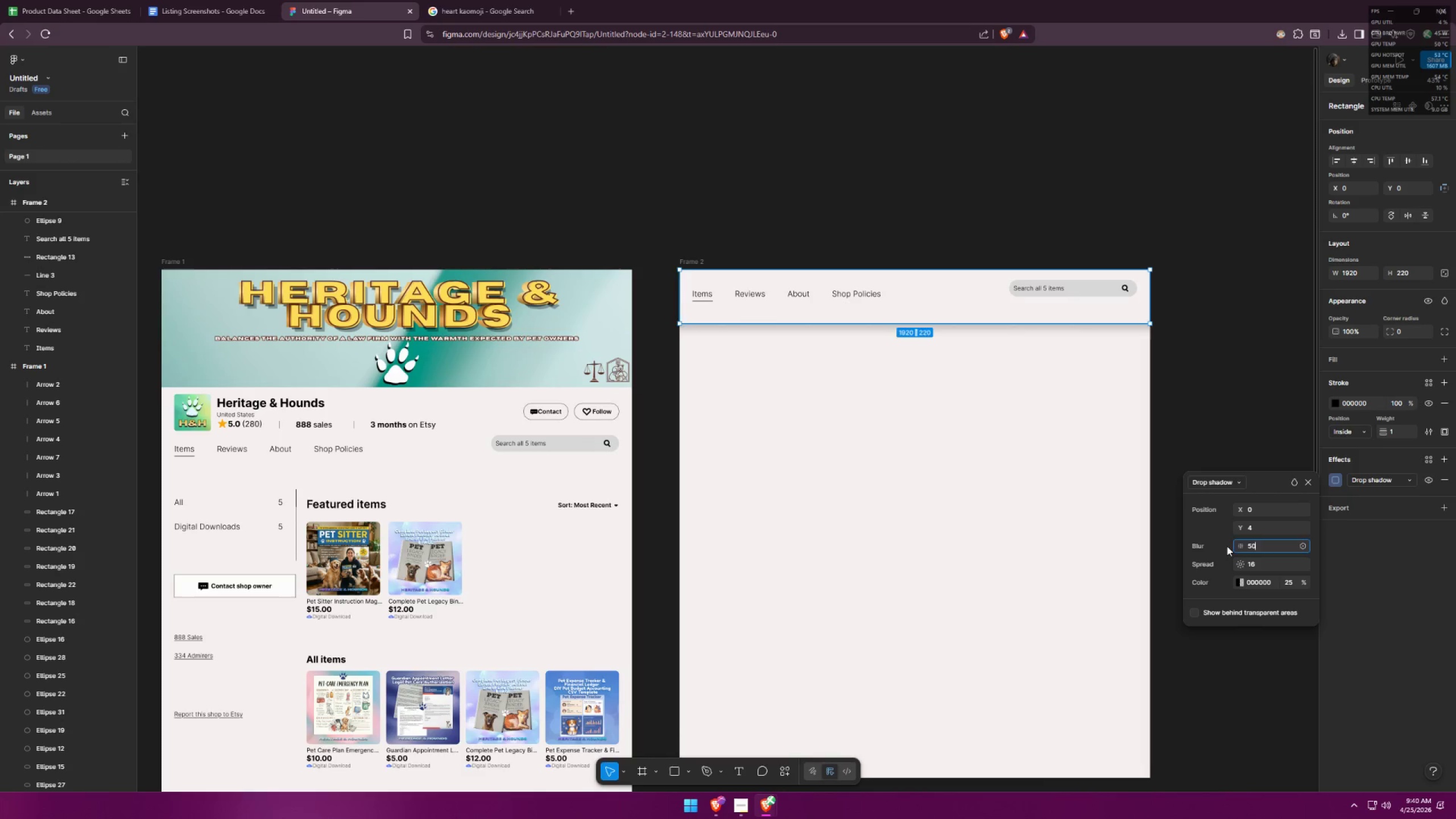 
key(Enter)
 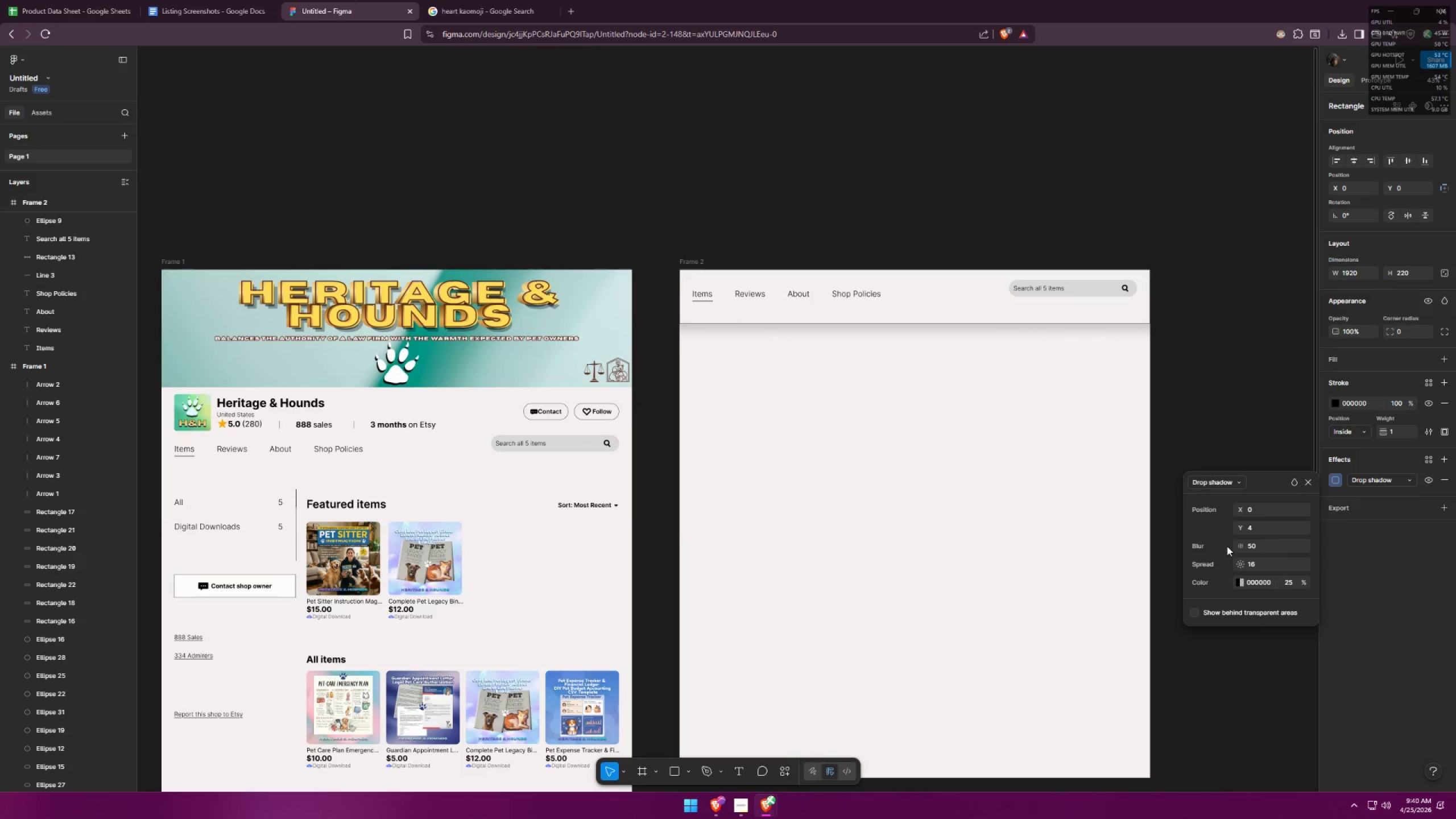 
key(Alt+AltLeft)
 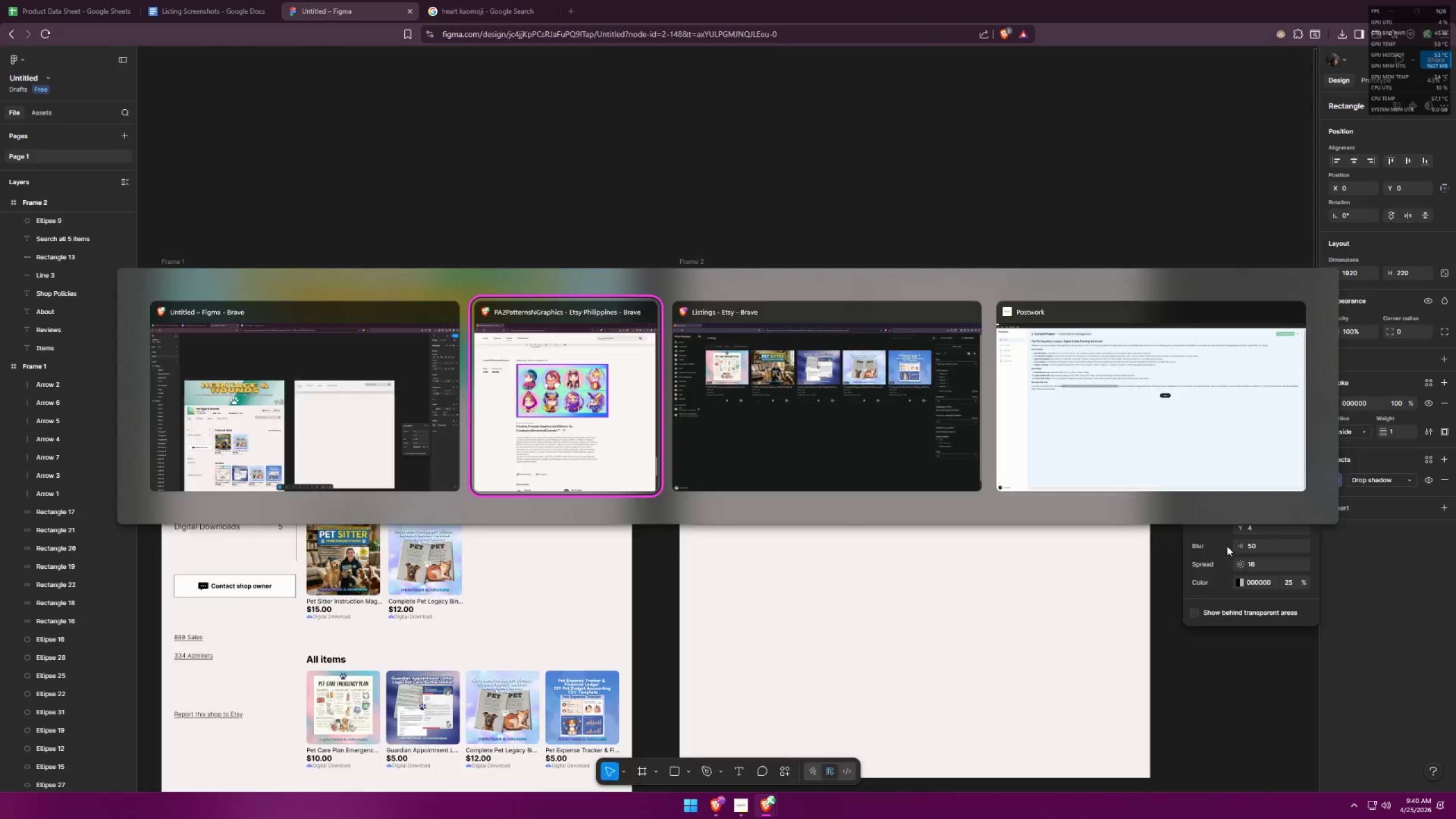 
key(Alt+Tab)
 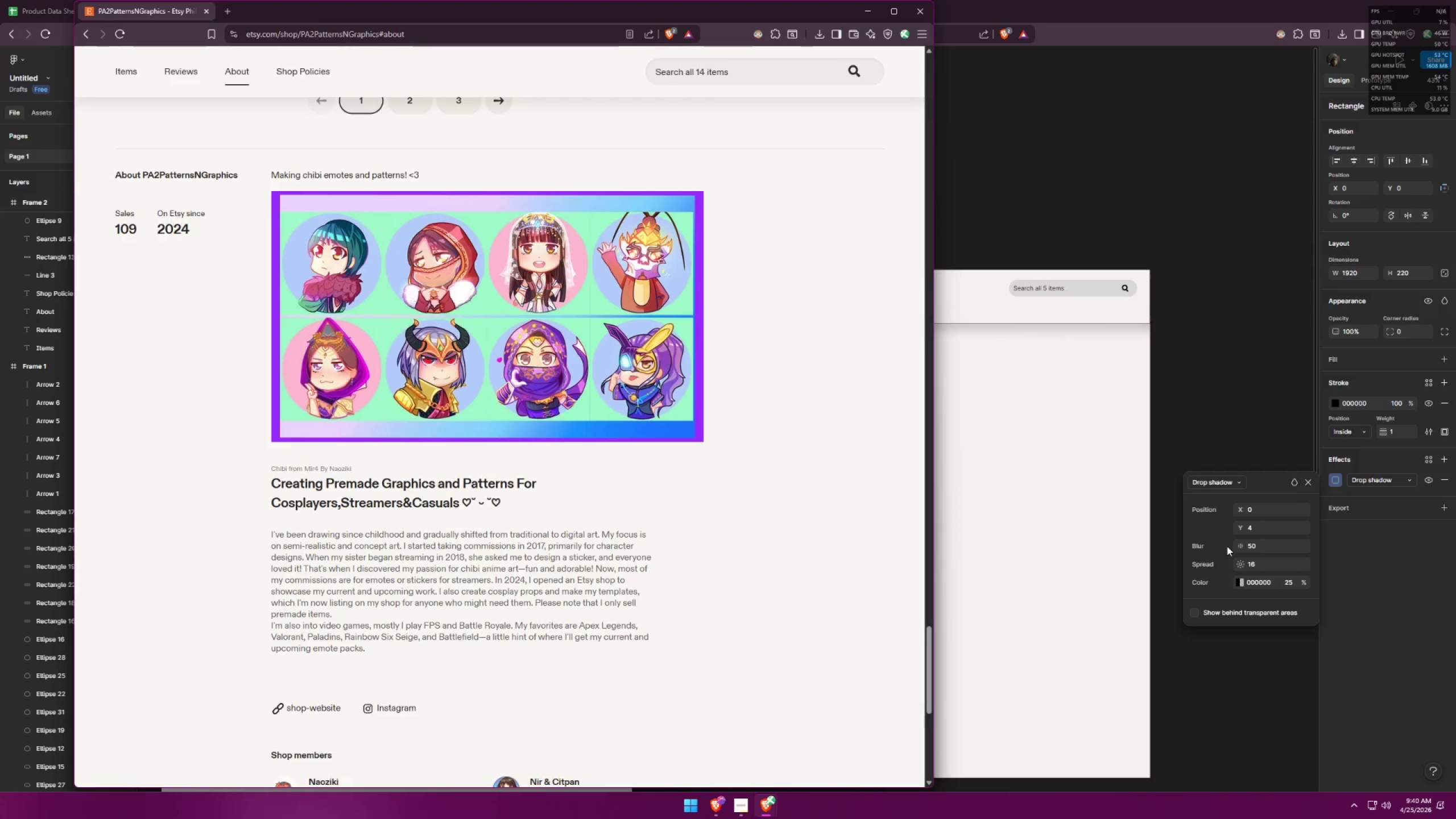 
key(Alt+AltLeft)
 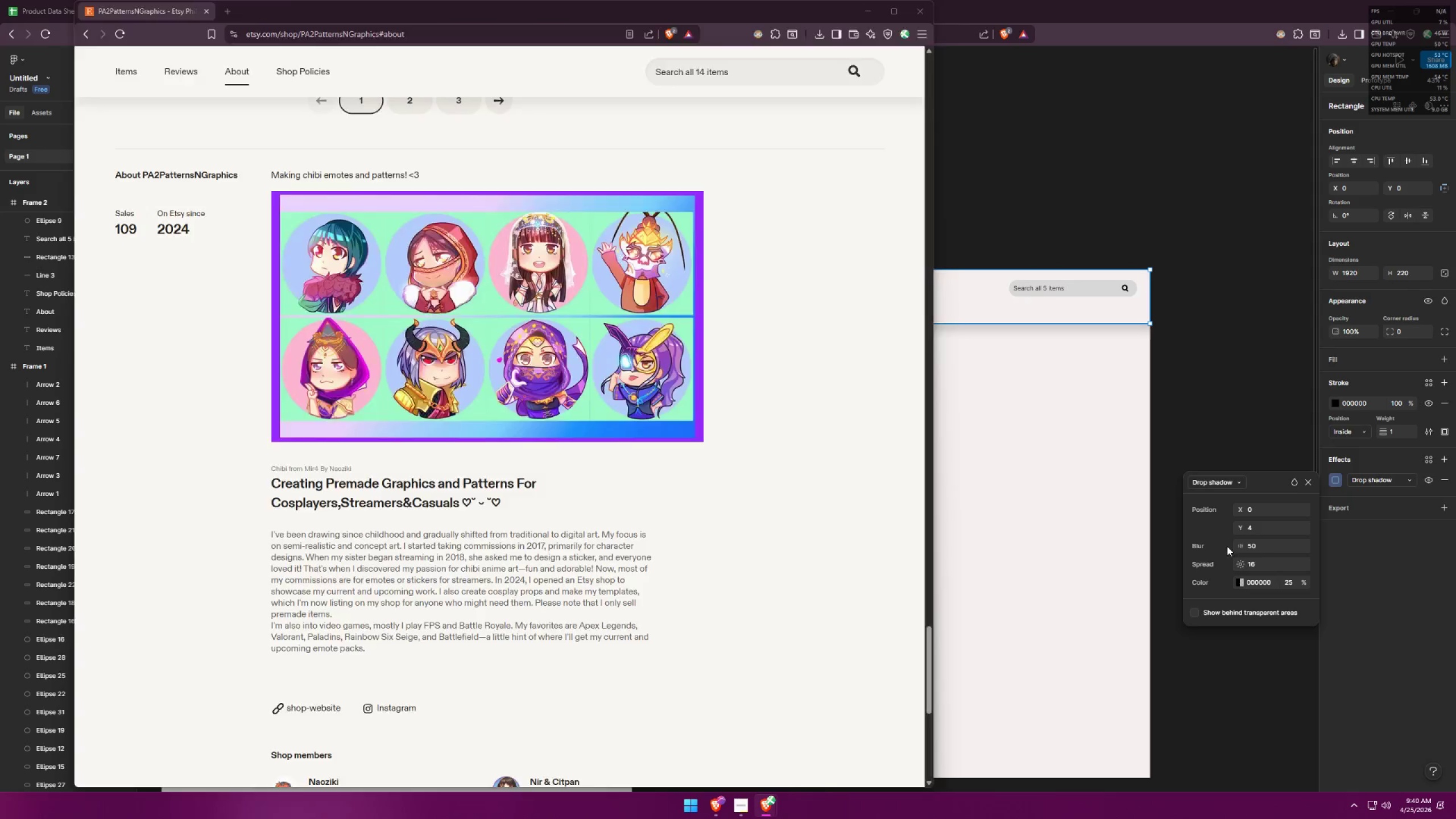 
key(Alt+Tab)
 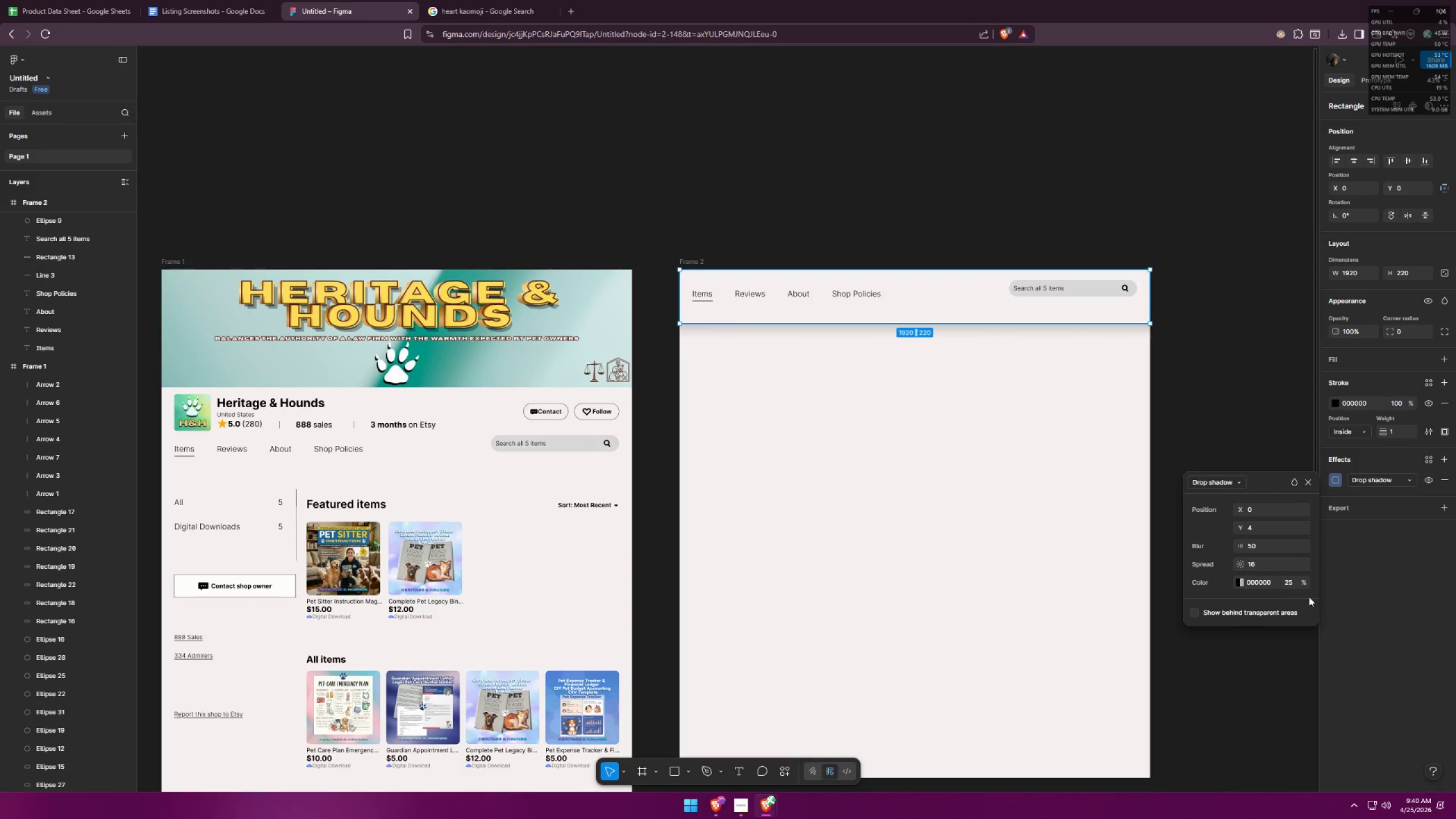 
left_click_drag(start_coordinate=[1262, 564], to_coordinate=[1236, 562])
 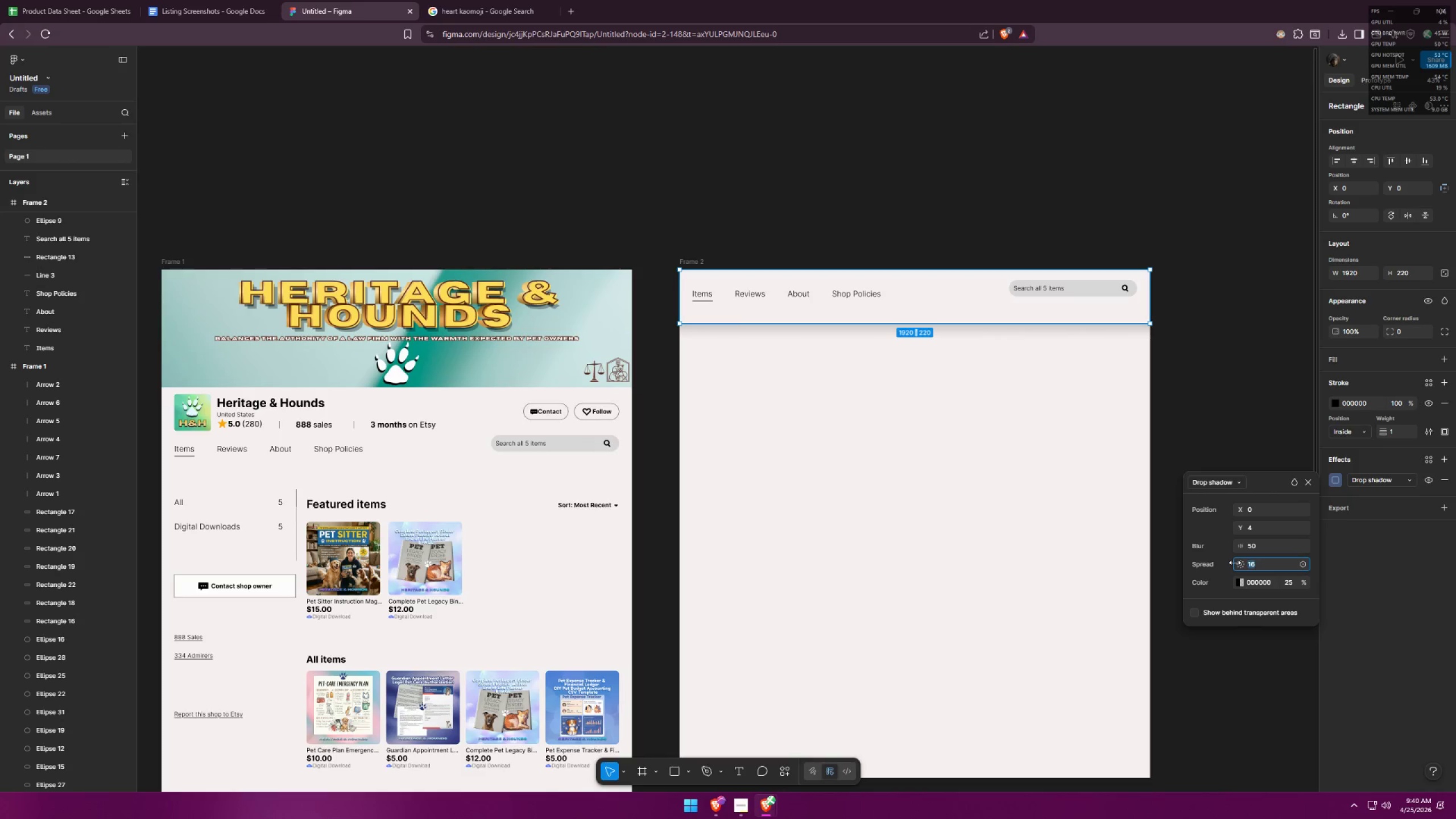 
type(20)
 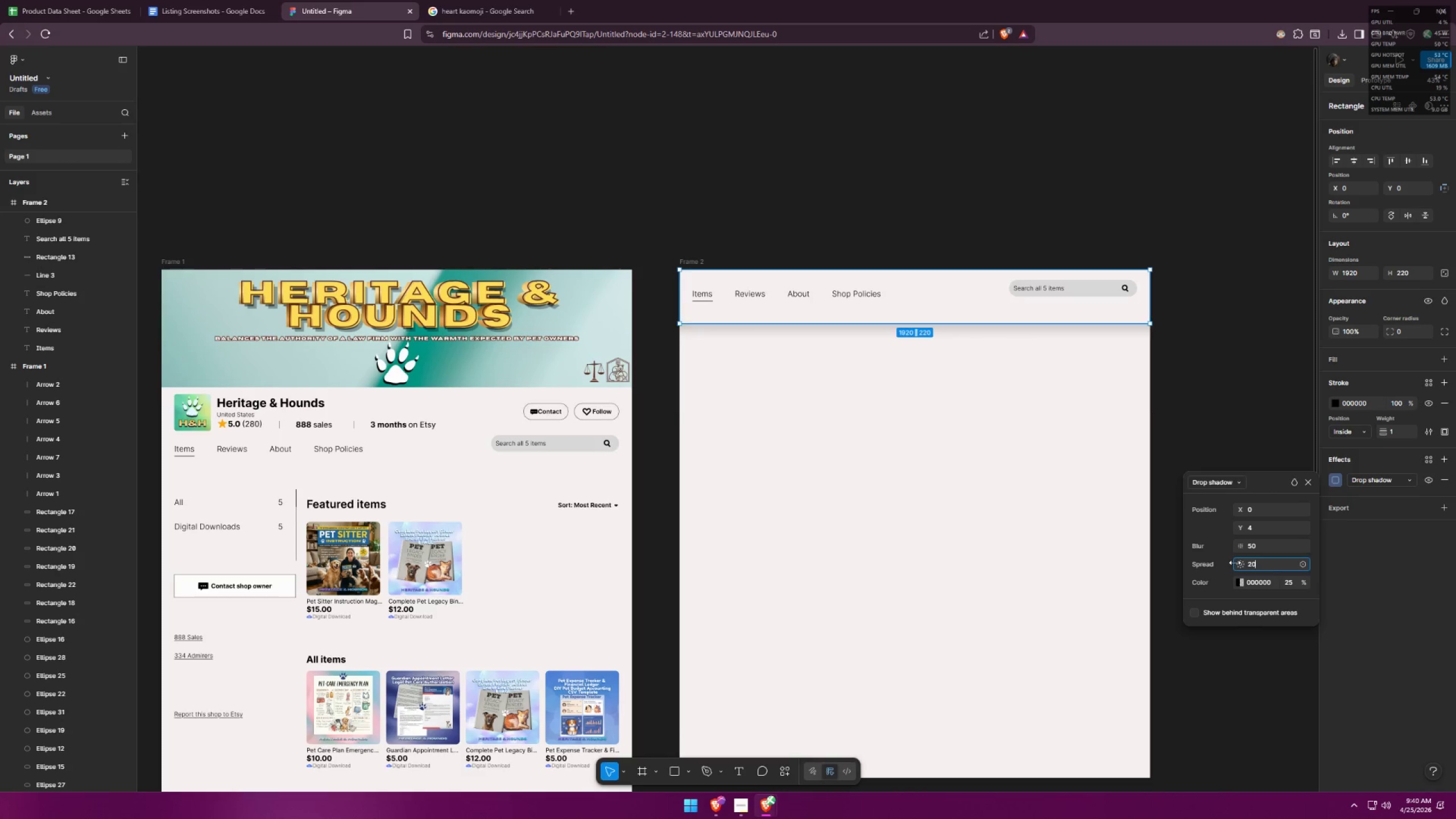 
key(Enter)
 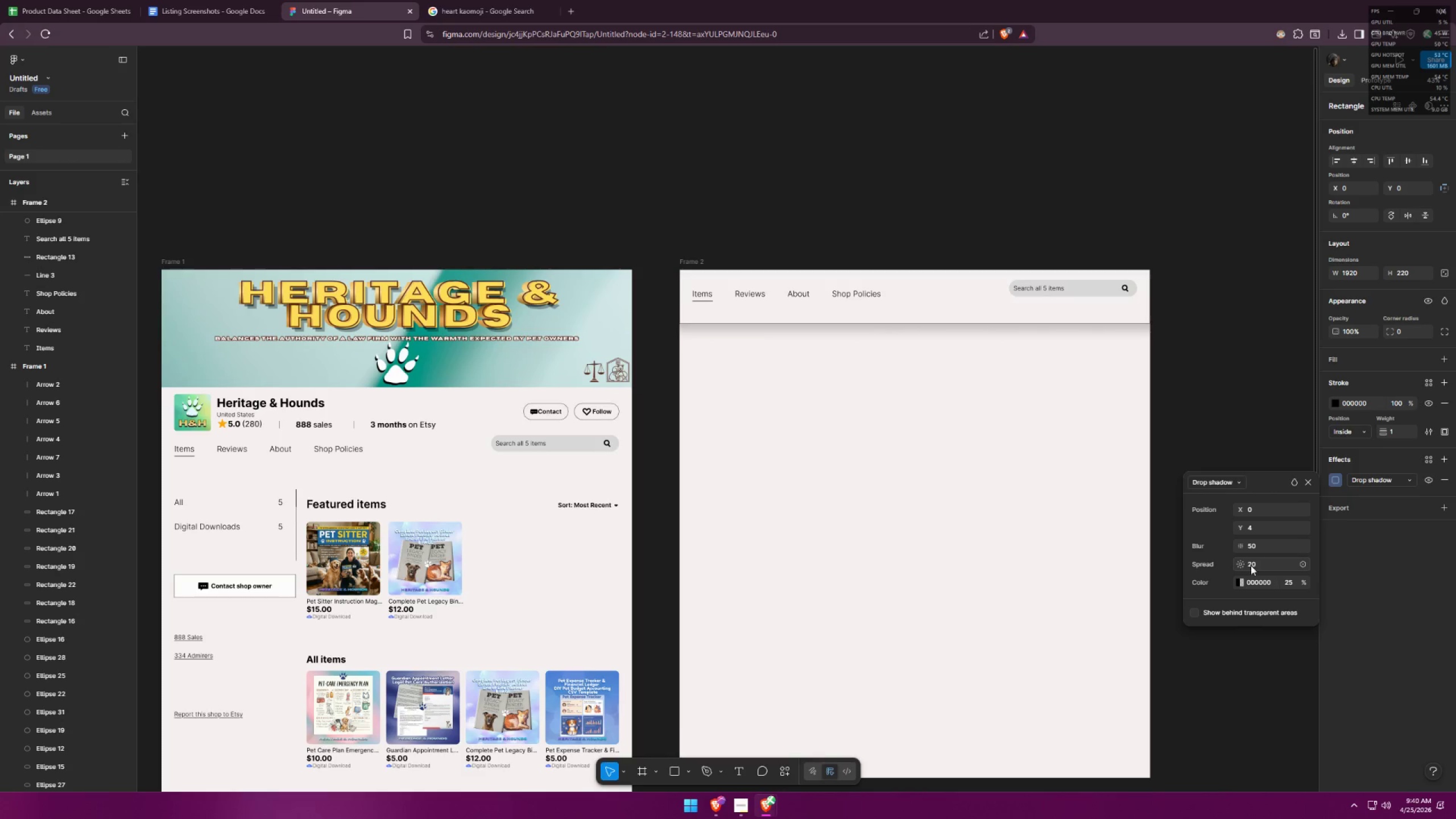 
left_click_drag(start_coordinate=[1260, 566], to_coordinate=[1236, 562])
 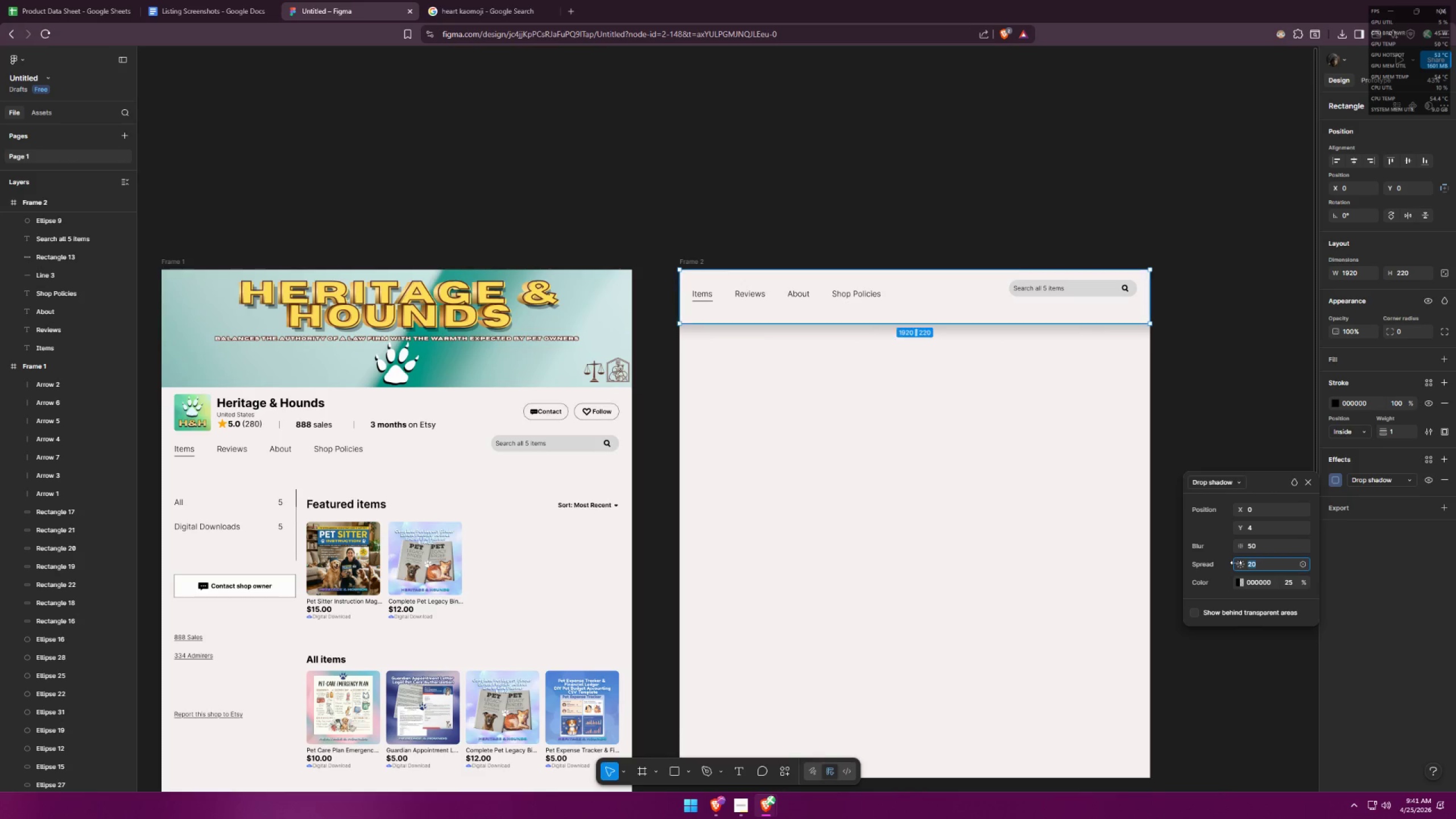 
type(25)
 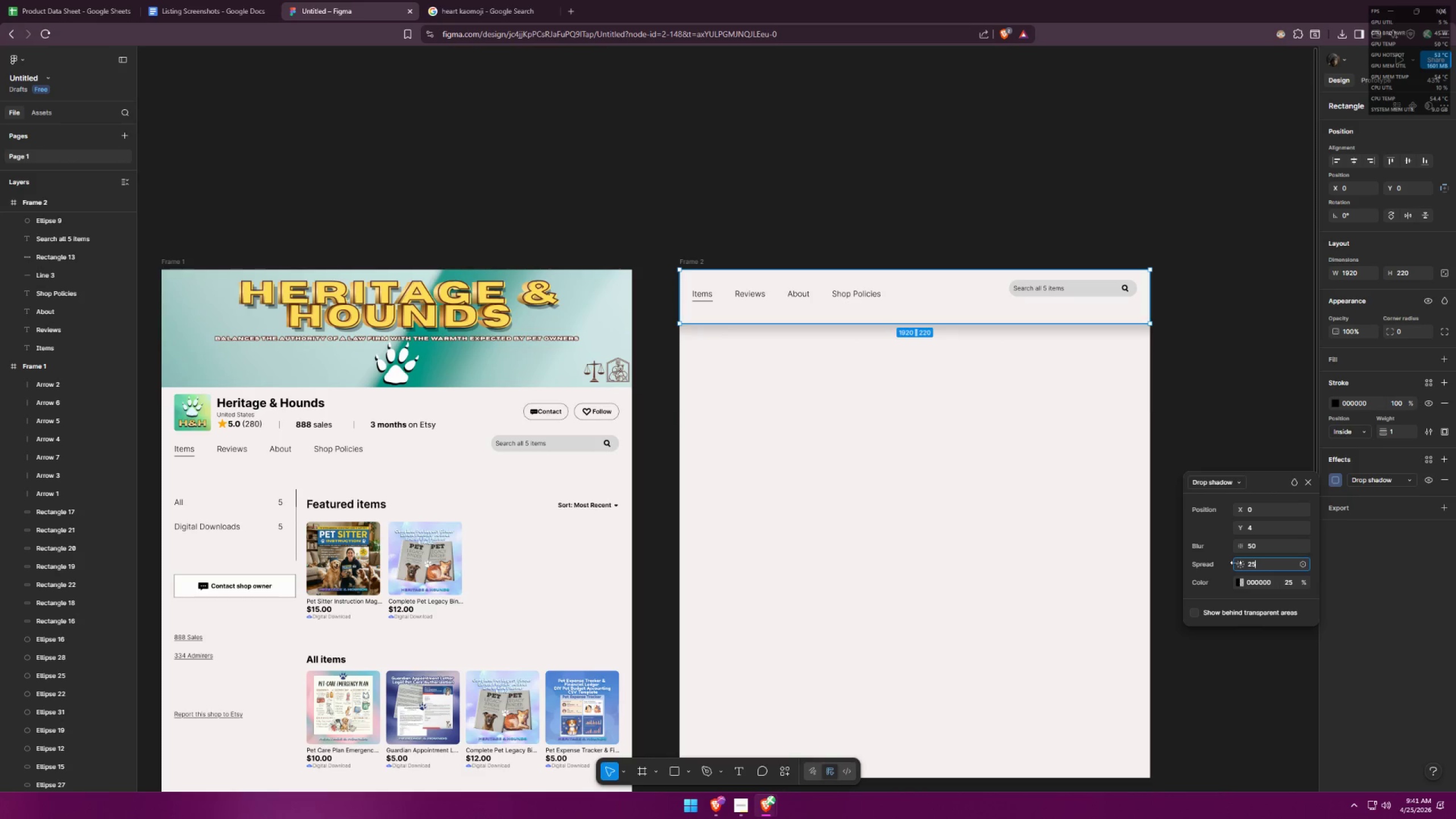 
key(Enter)
 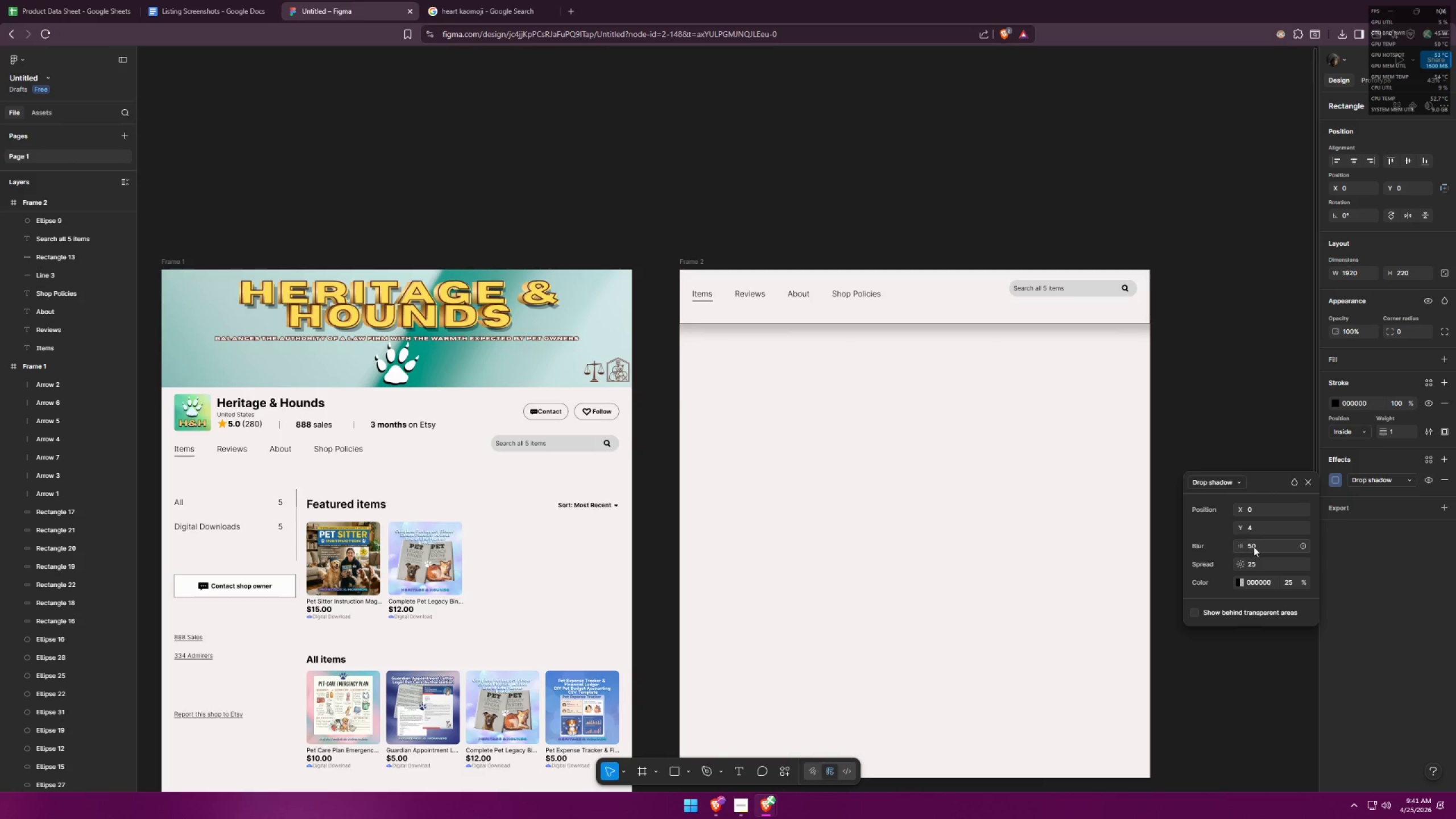 
left_click_drag(start_coordinate=[1259, 547], to_coordinate=[1248, 548])
 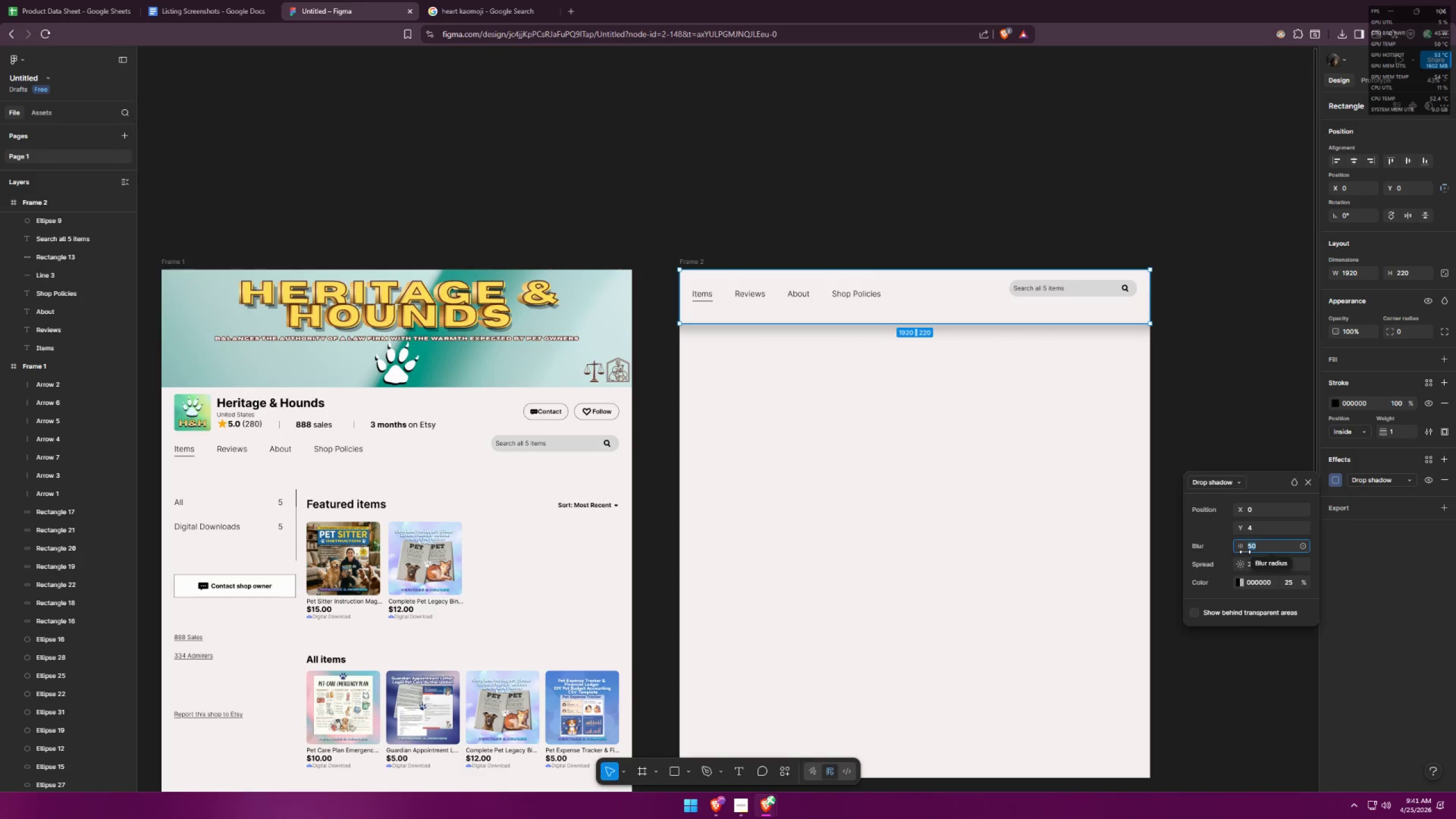 
type(100)
 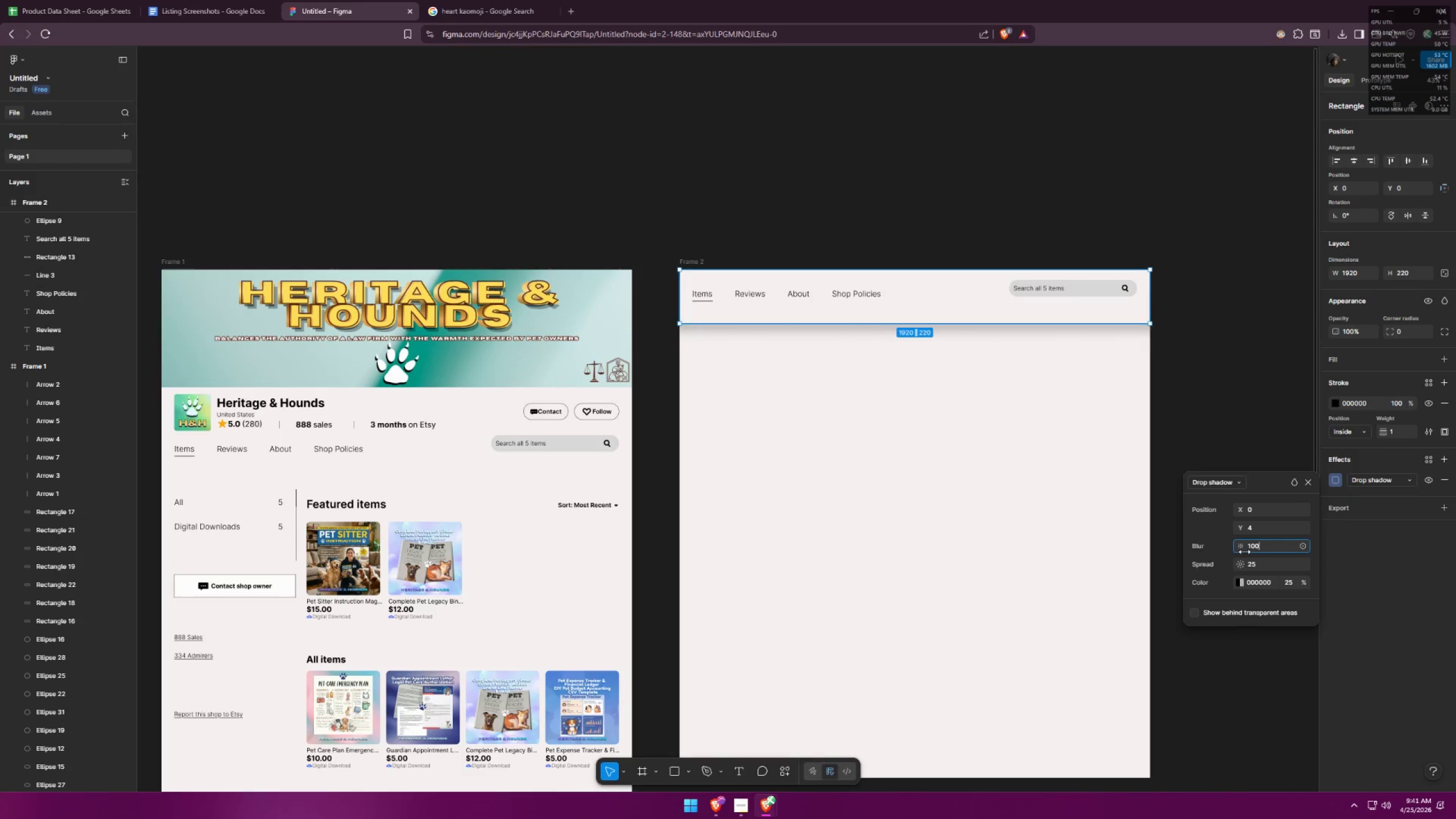 
key(Enter)
 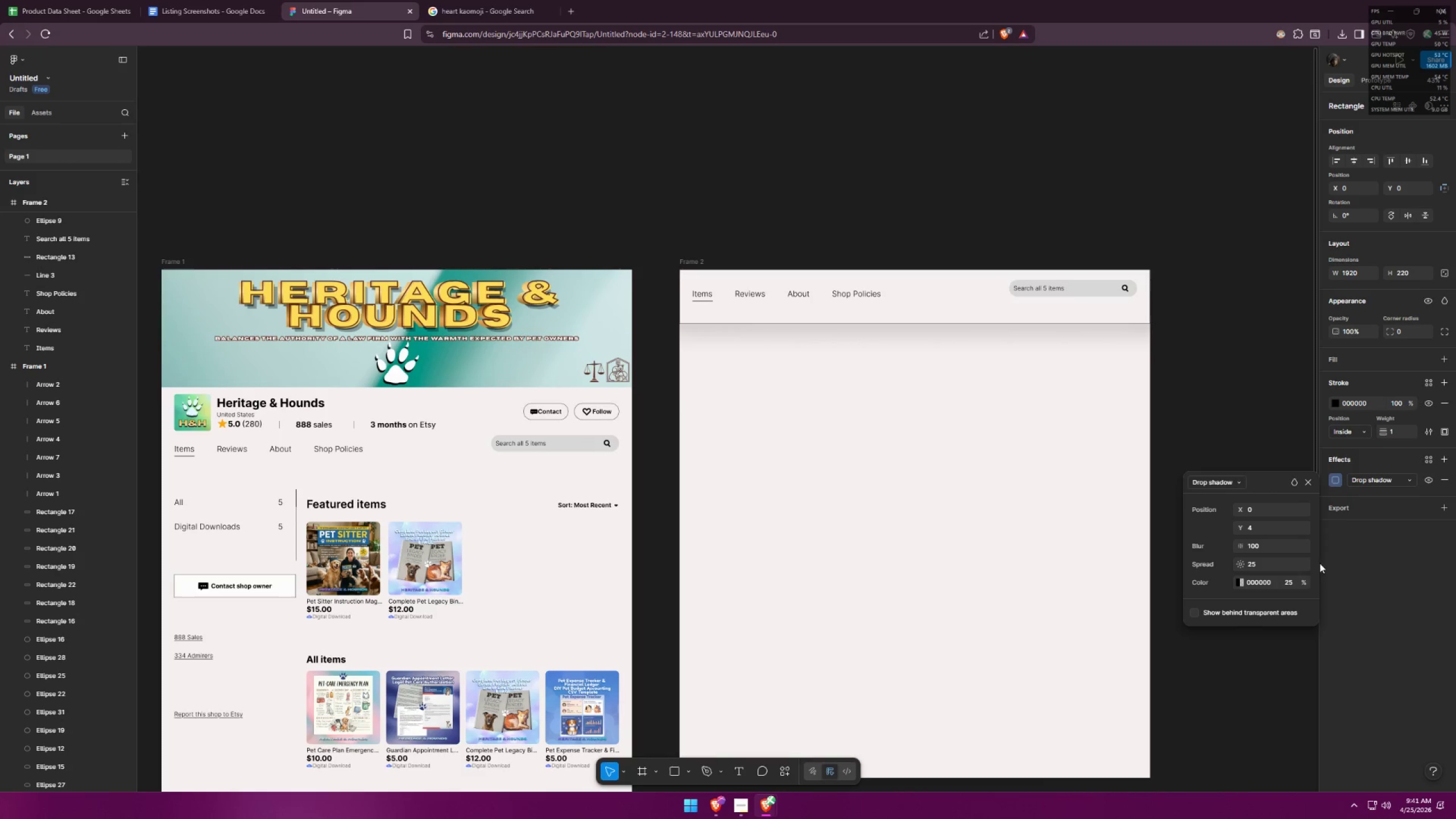 
left_click_drag(start_coordinate=[1263, 549], to_coordinate=[1225, 544])
 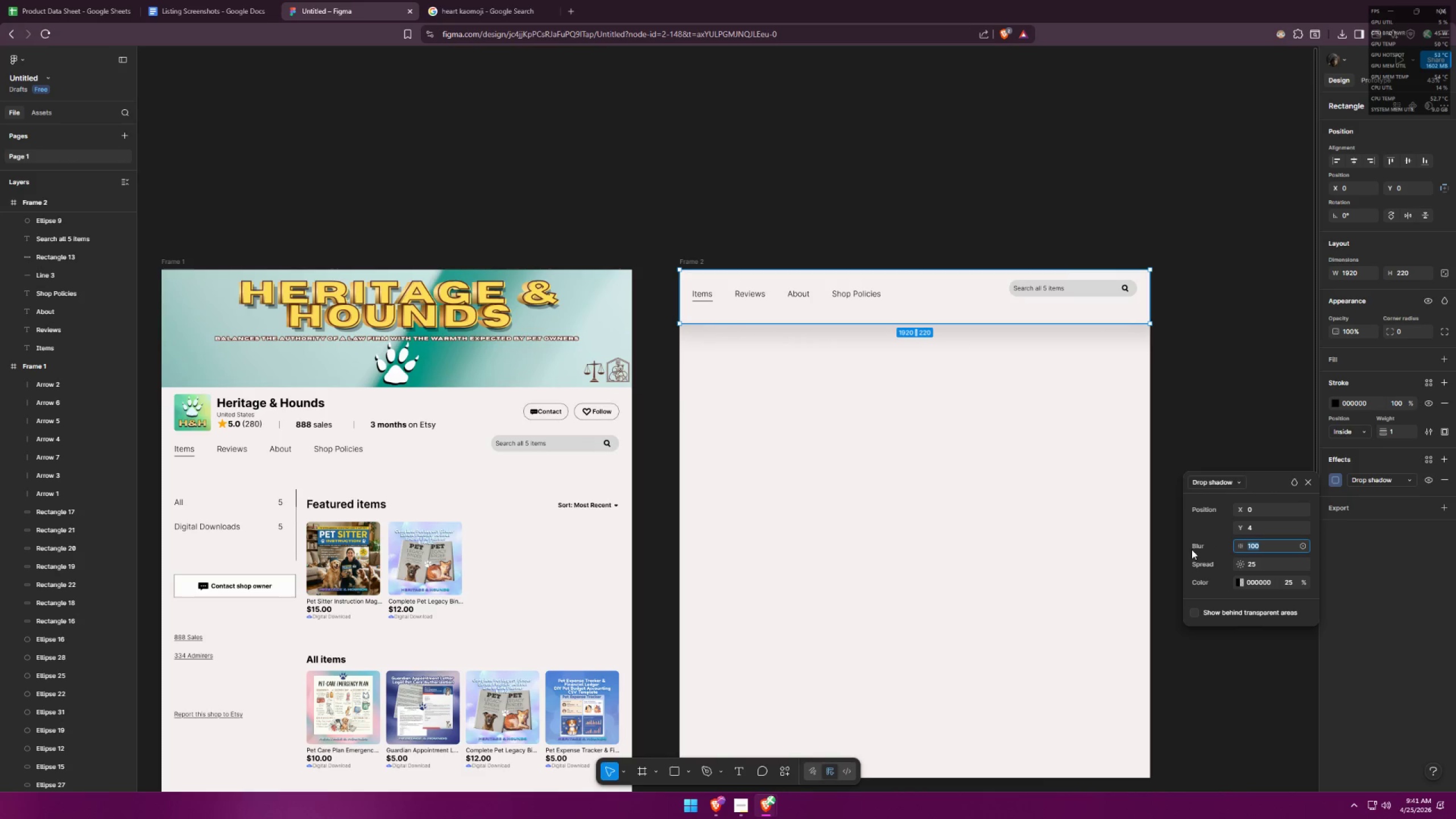 
type(50)
 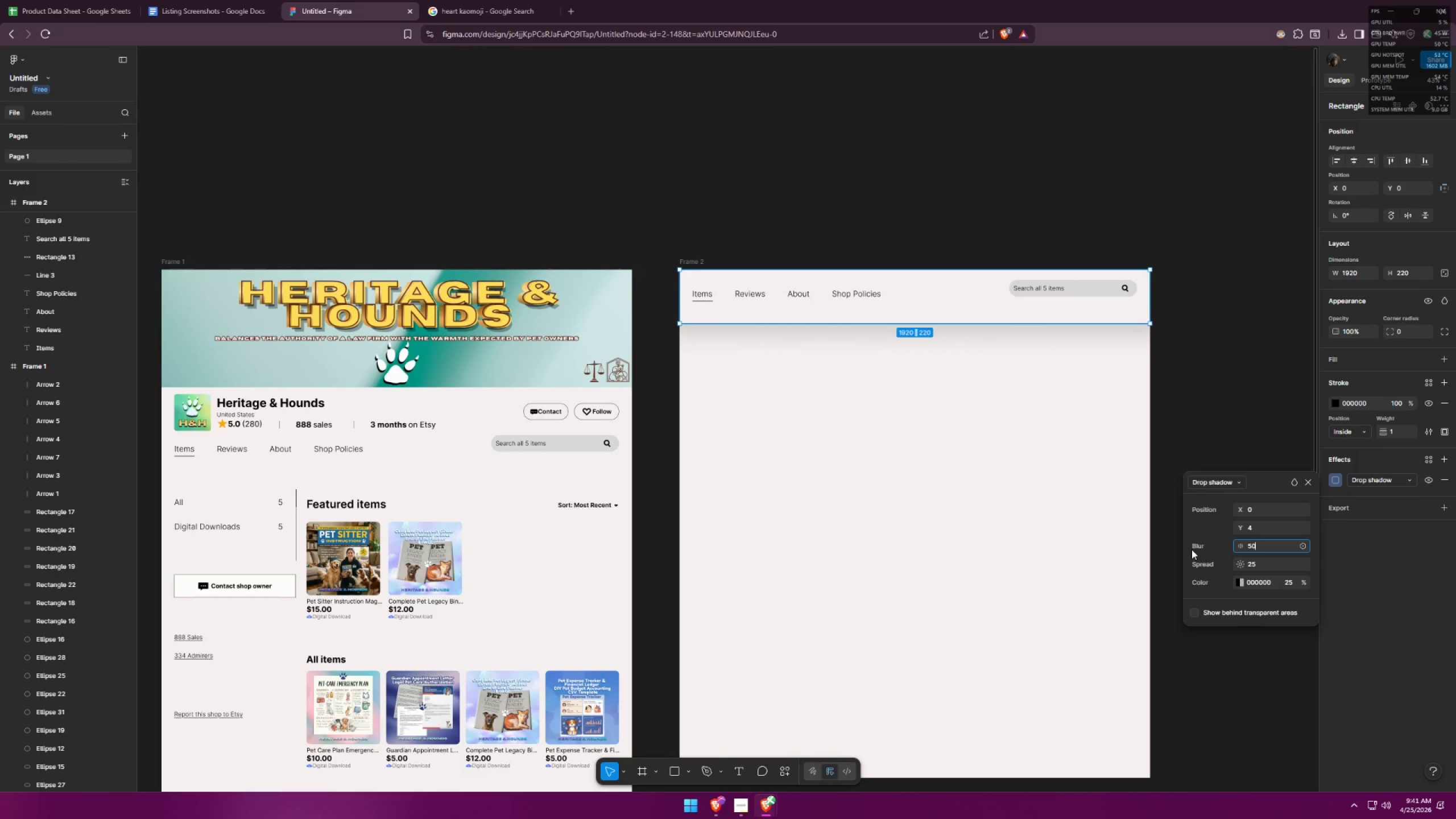 
key(Enter)
 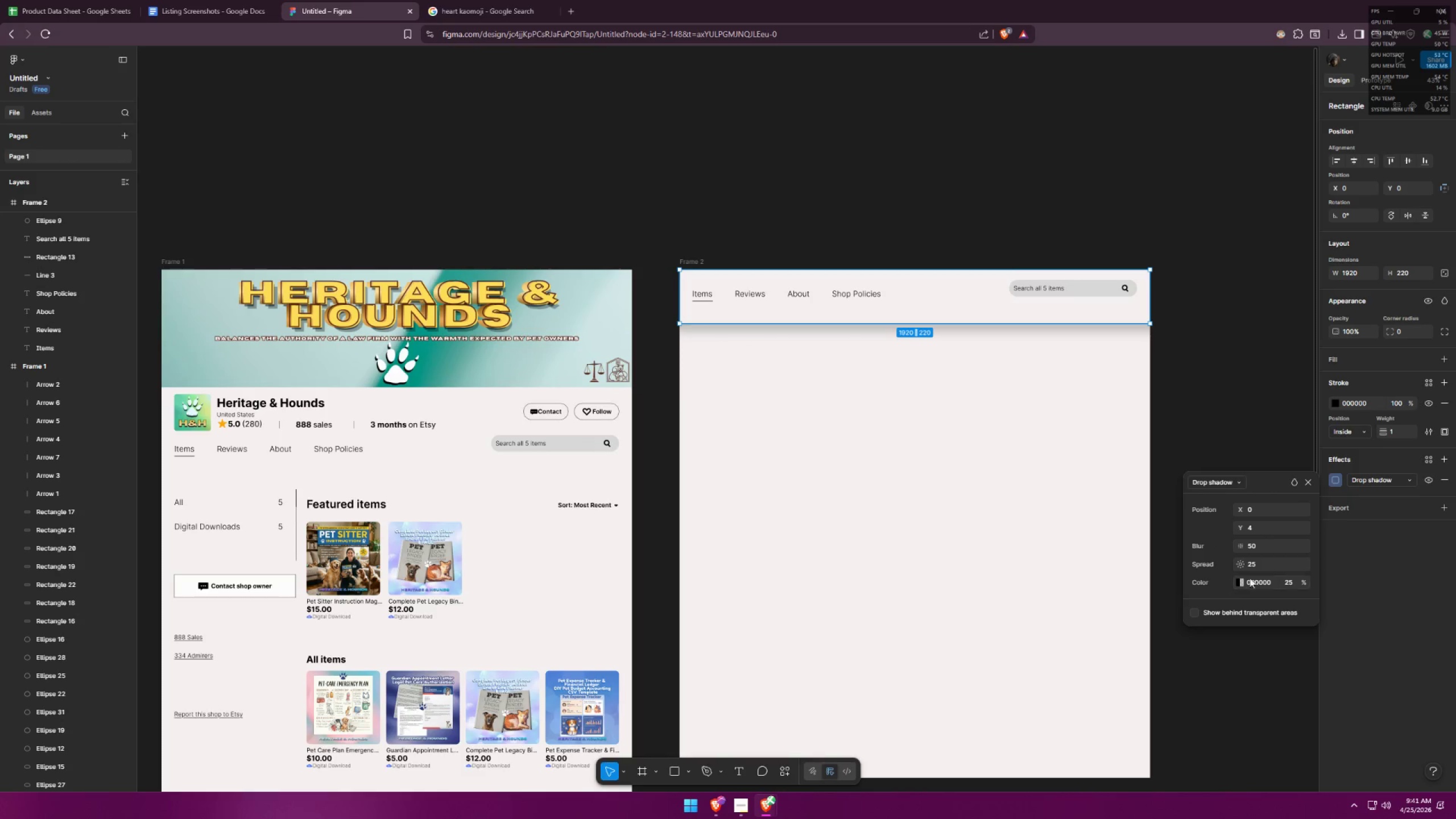 
left_click_drag(start_coordinate=[1260, 564], to_coordinate=[1209, 571])
 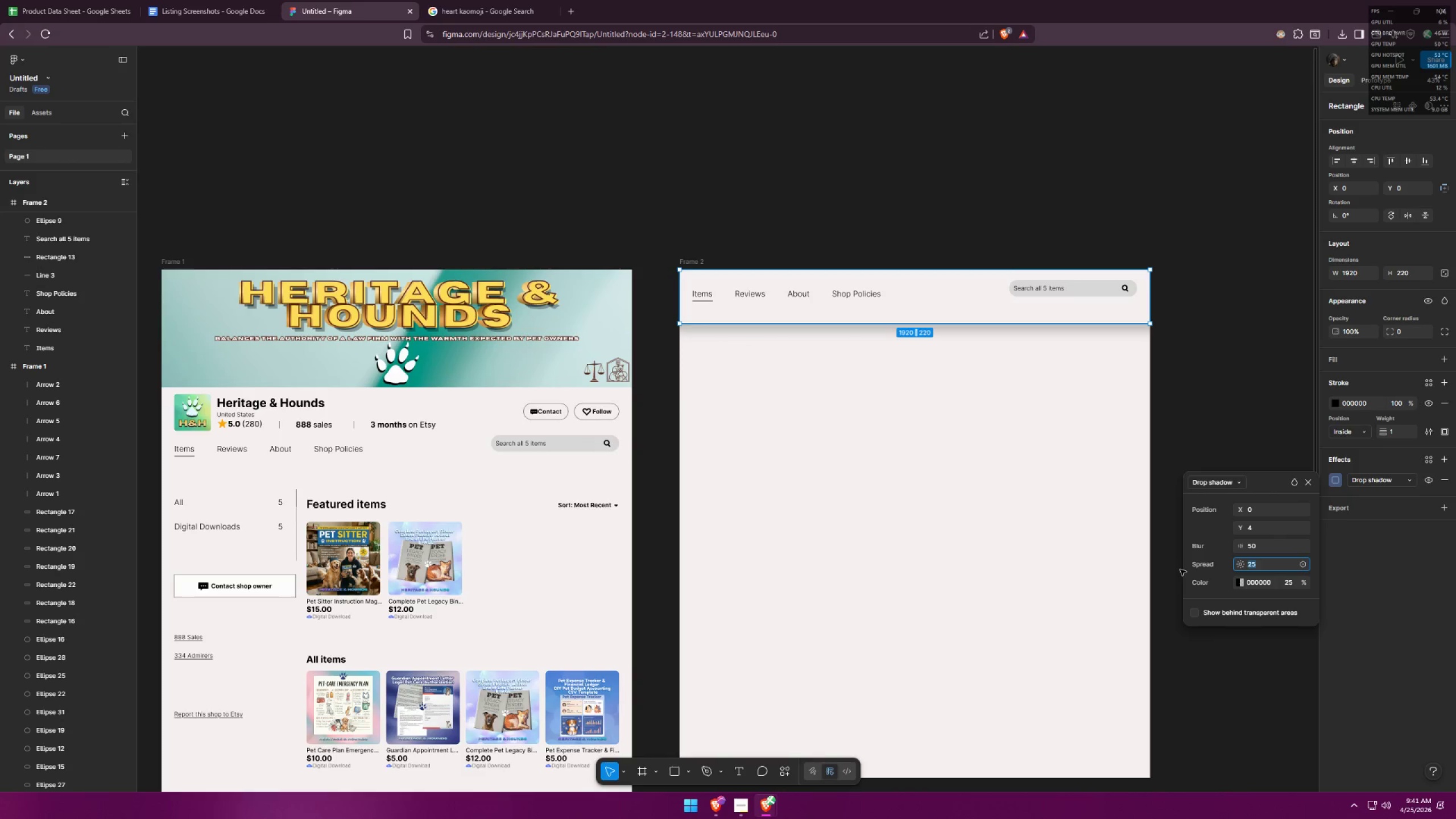 
type(20)
 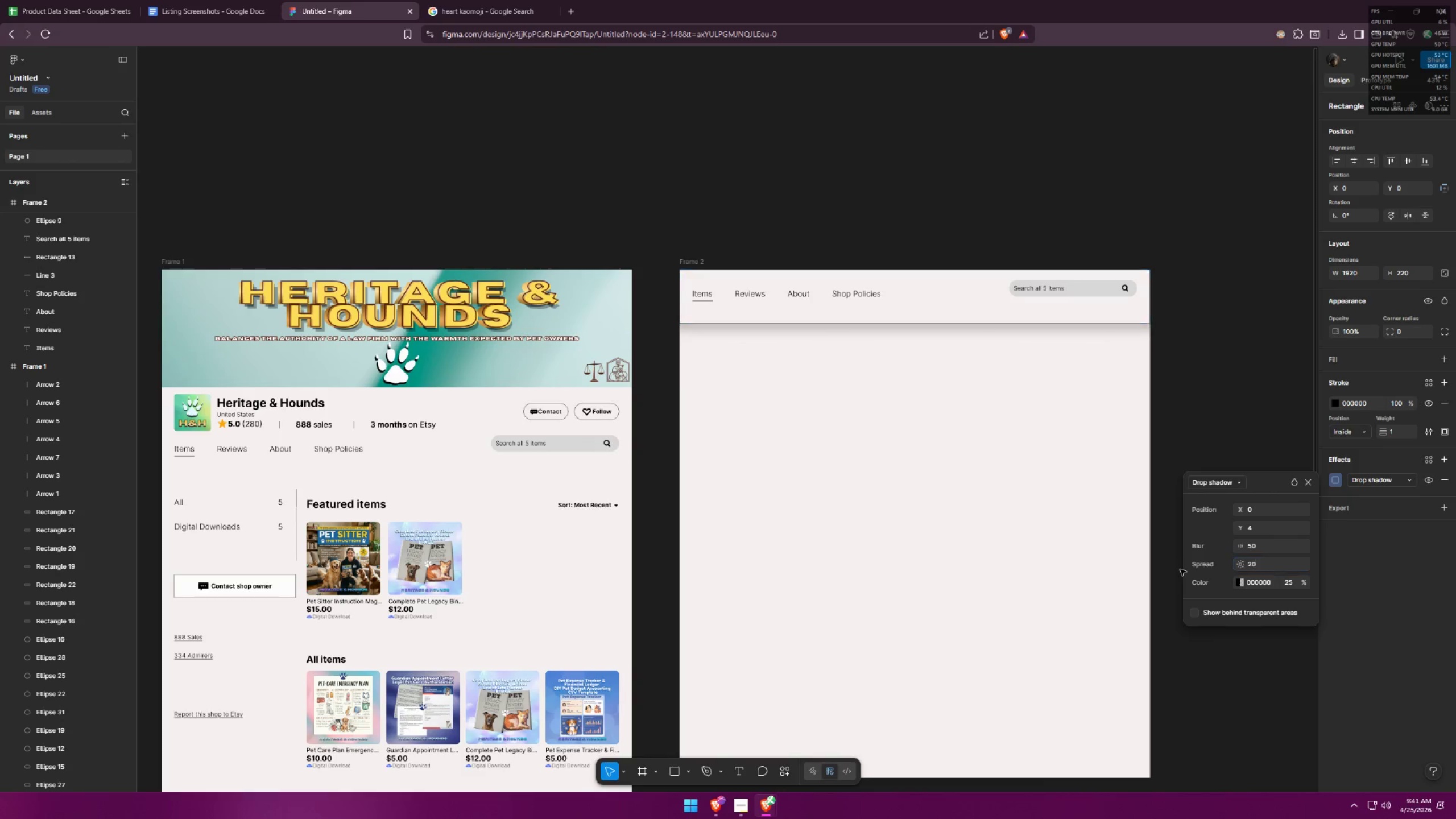 
key(Enter)
 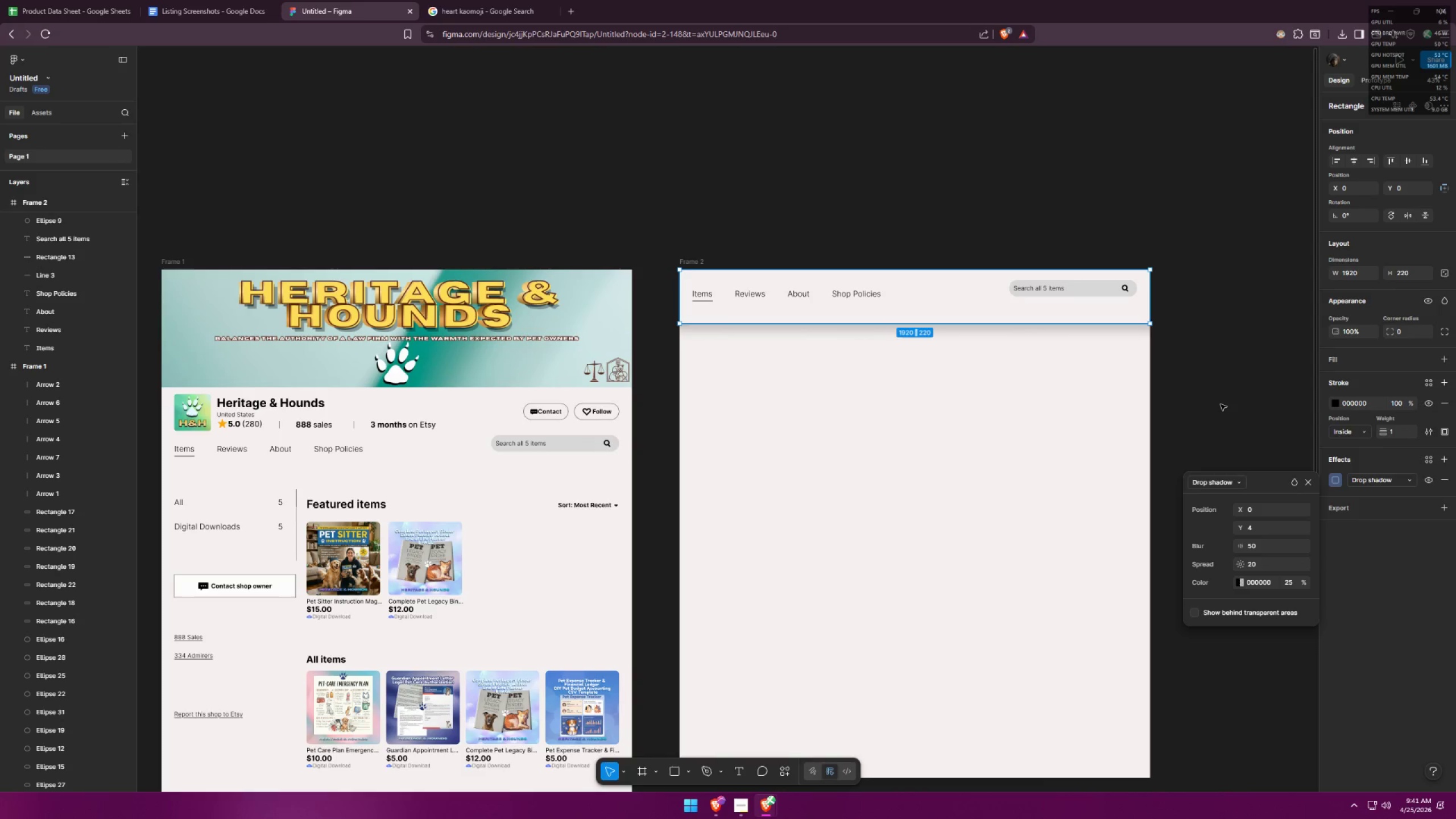 
double_click([1221, 404])
 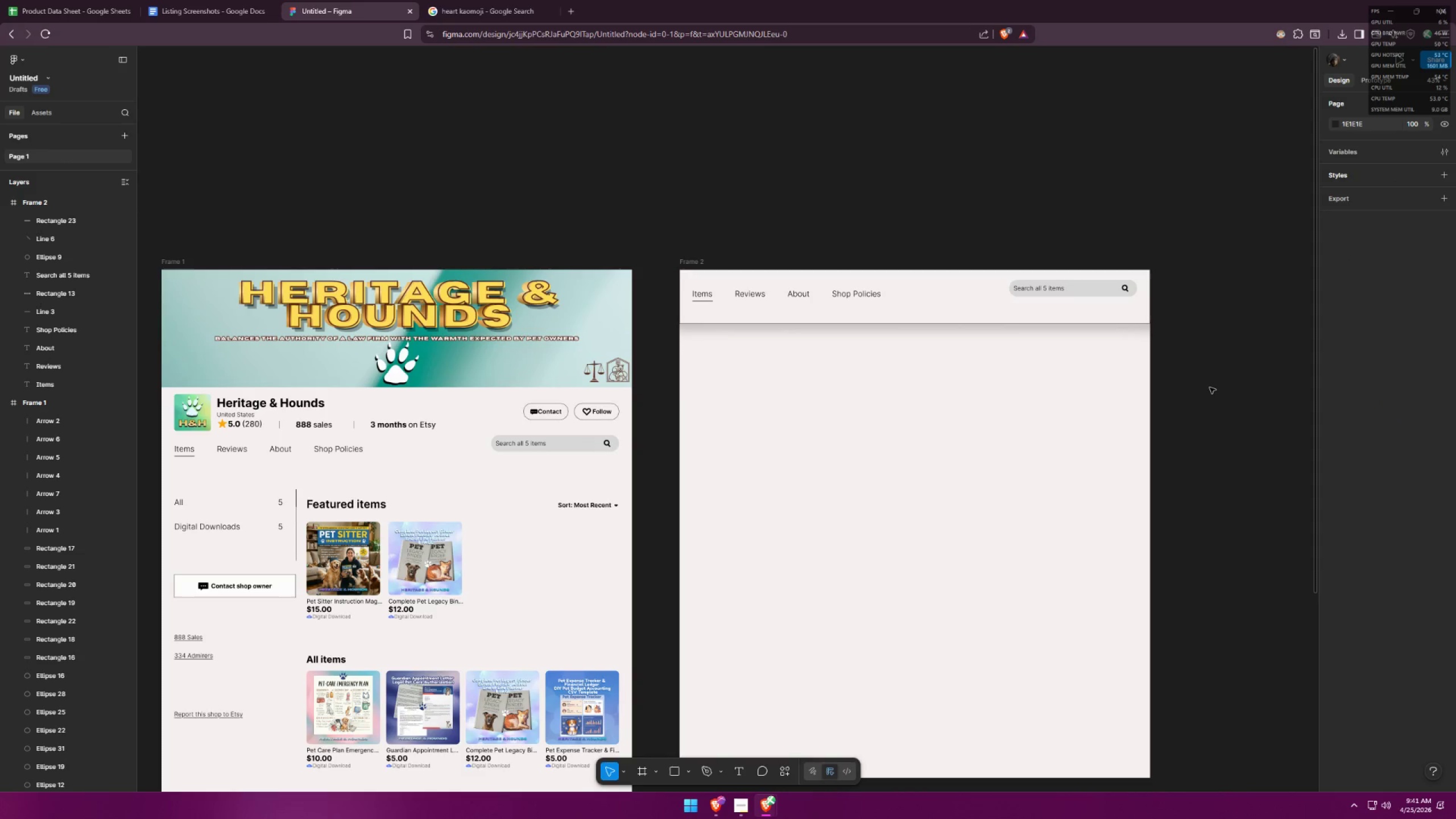 
hold_key(key=ControlLeft, duration=0.5)
scroll: coordinate [1109, 344], scroll_direction: up, amount: 6.0
 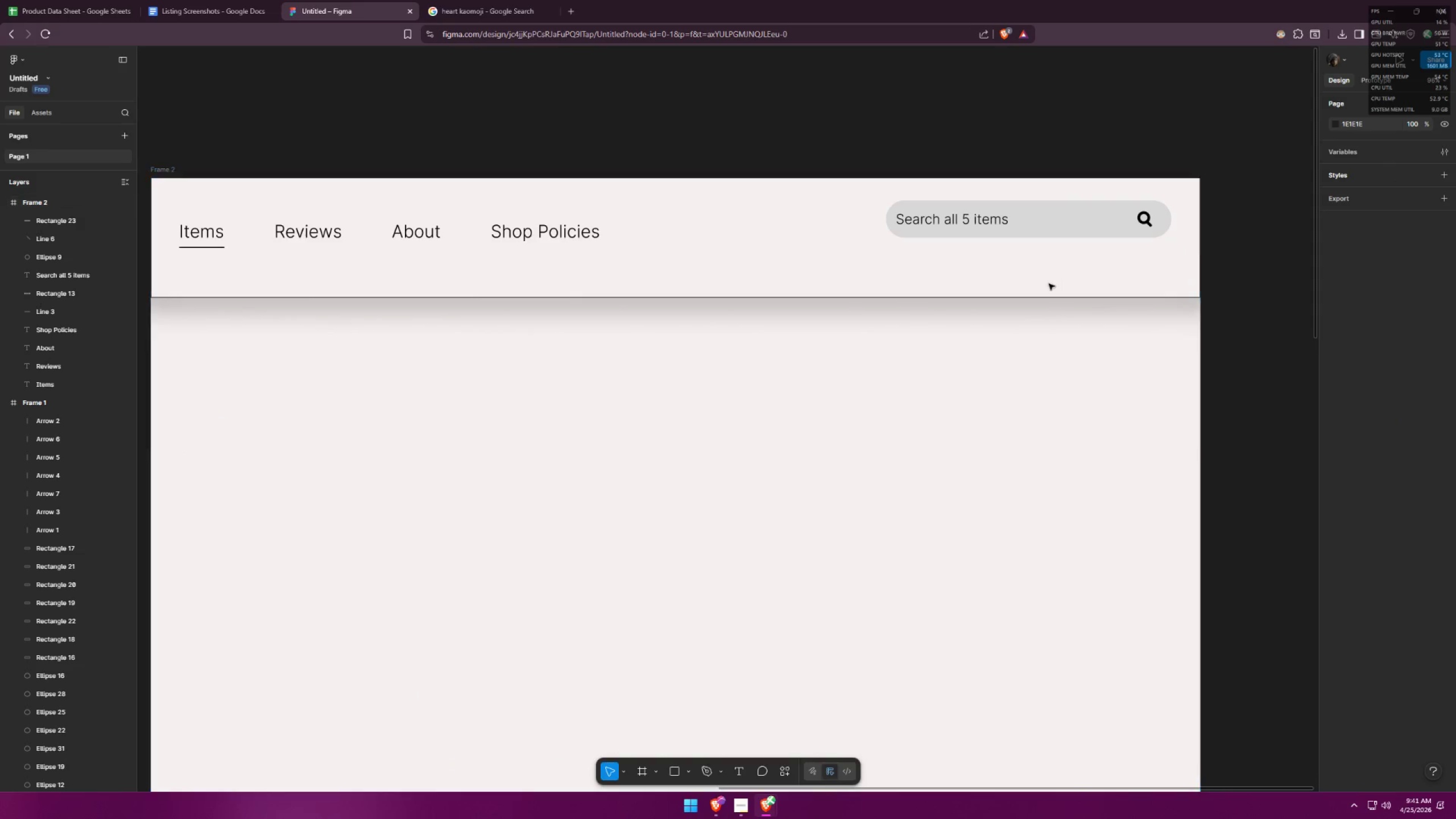 
left_click([1046, 286])
 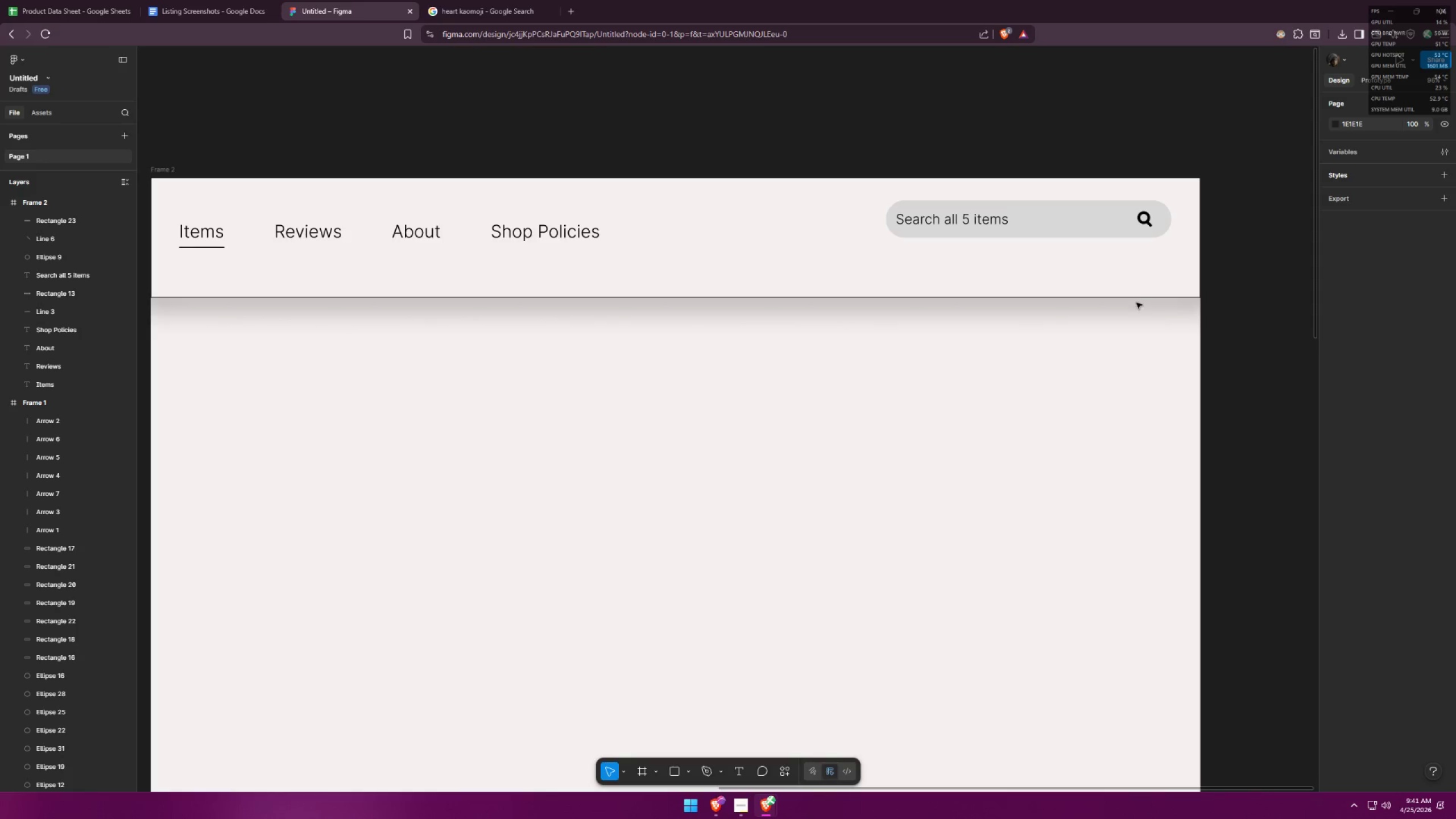 
double_click([1126, 280])
 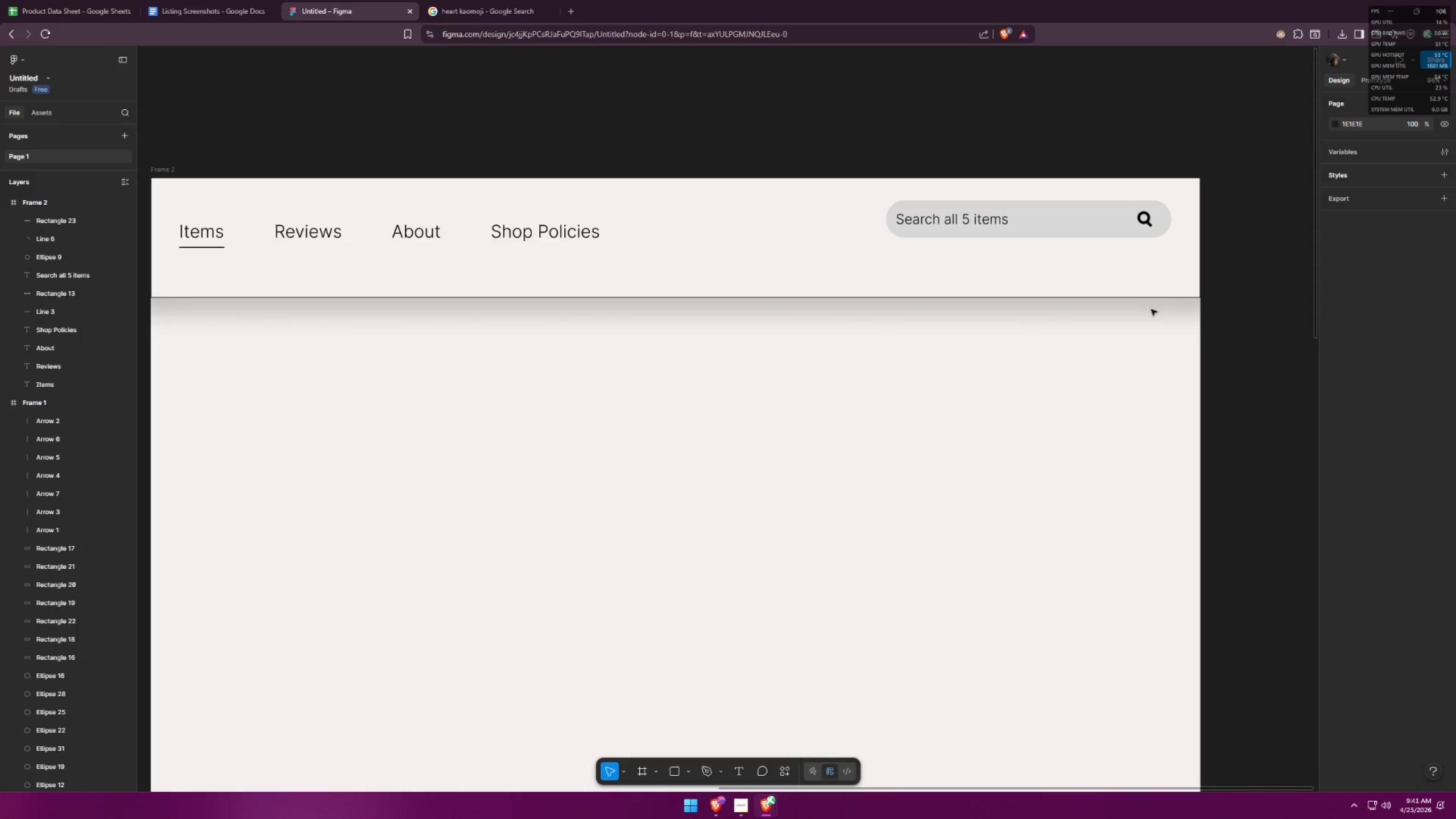 
left_click([1153, 311])
 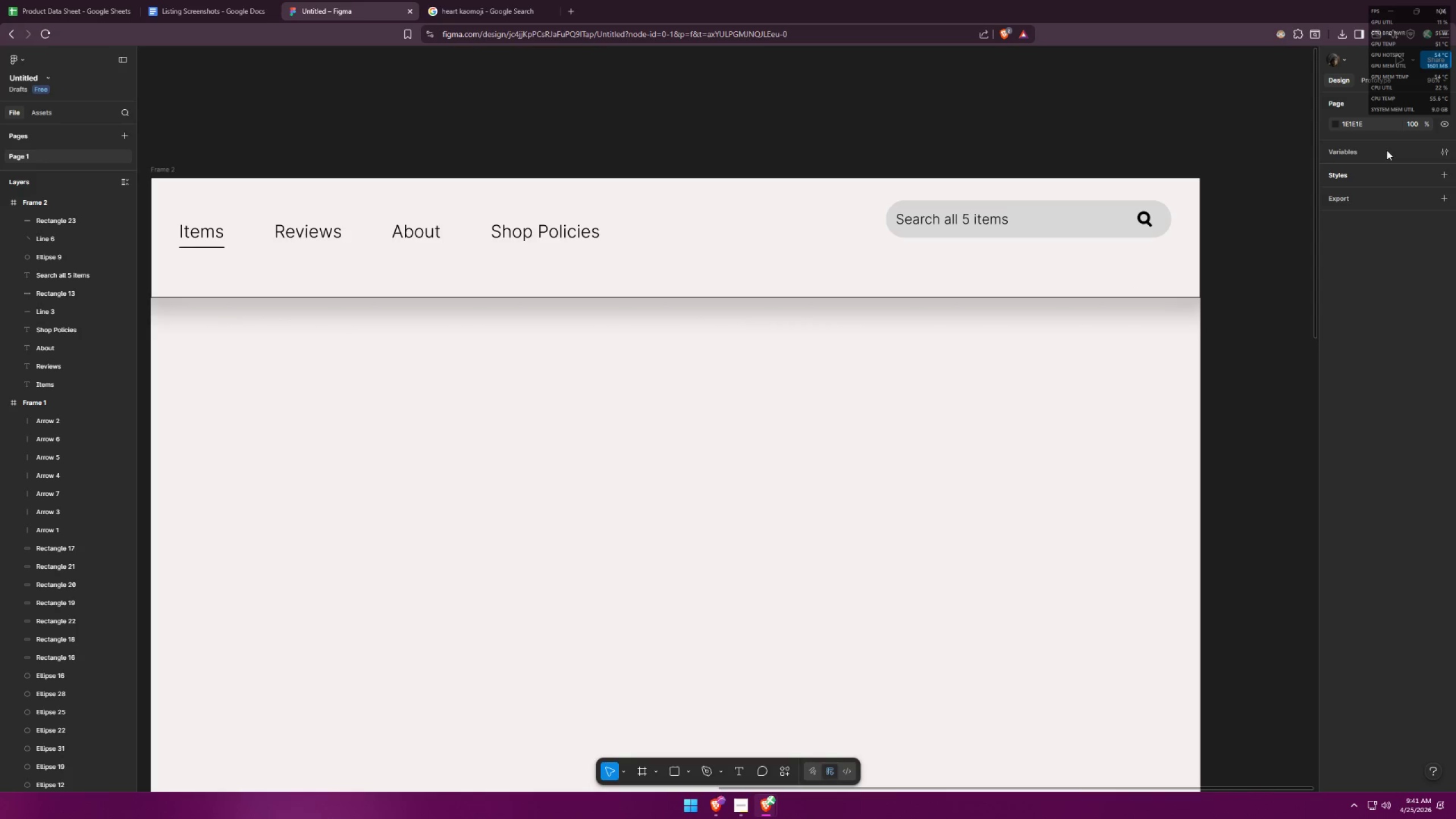 
left_click([1294, 228])
 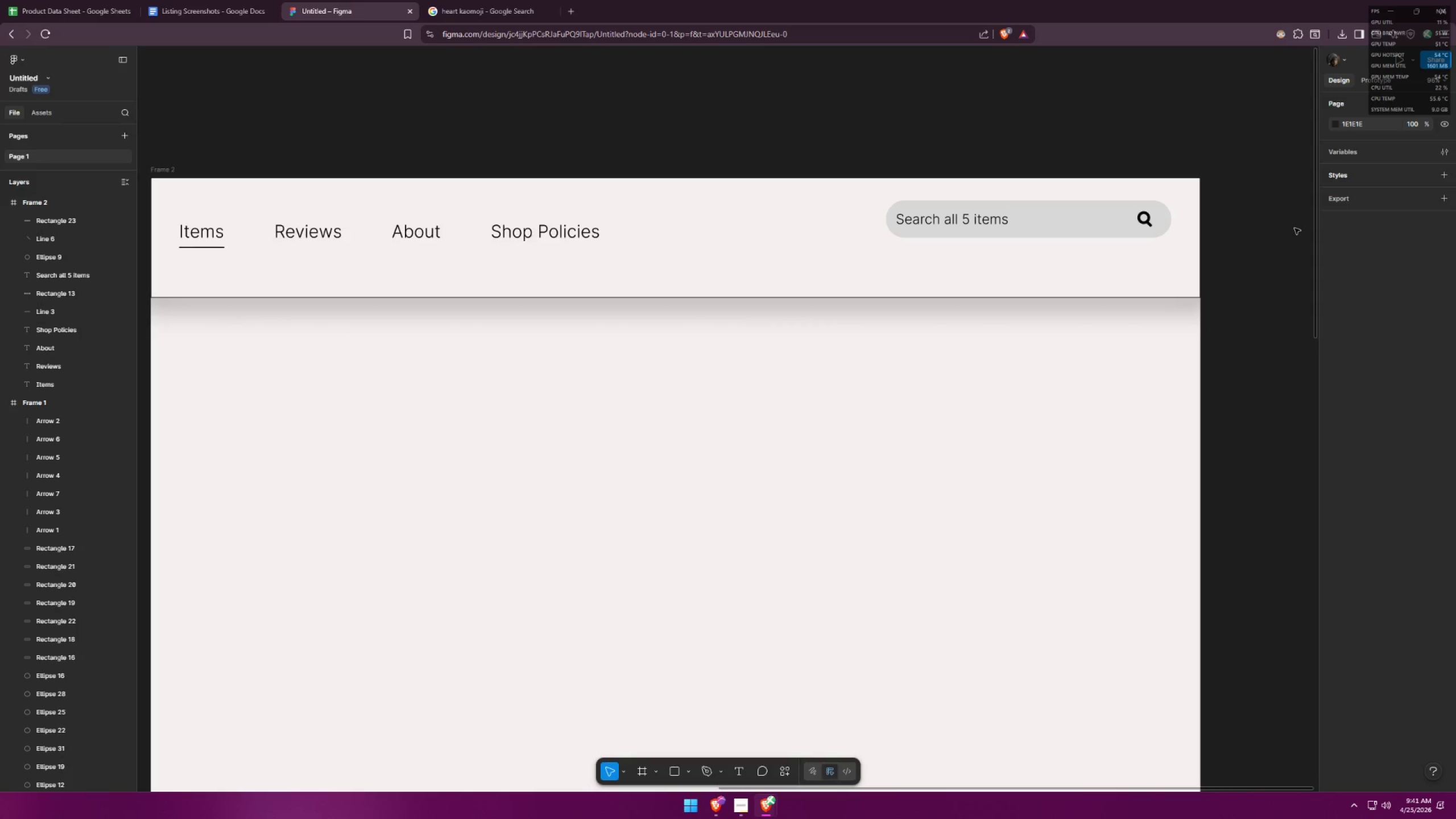 
key(Escape)
 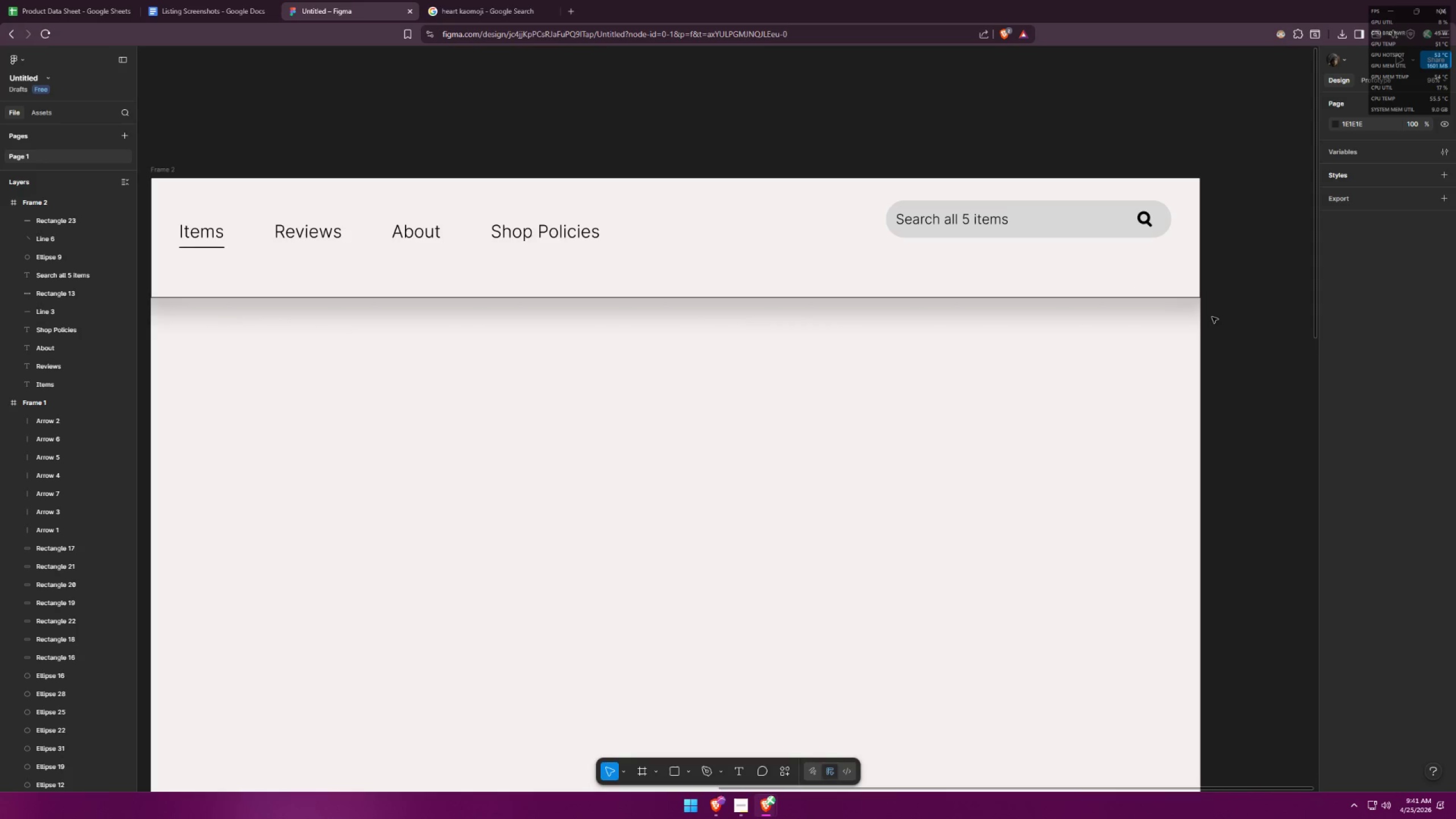 
left_click([1250, 322])
 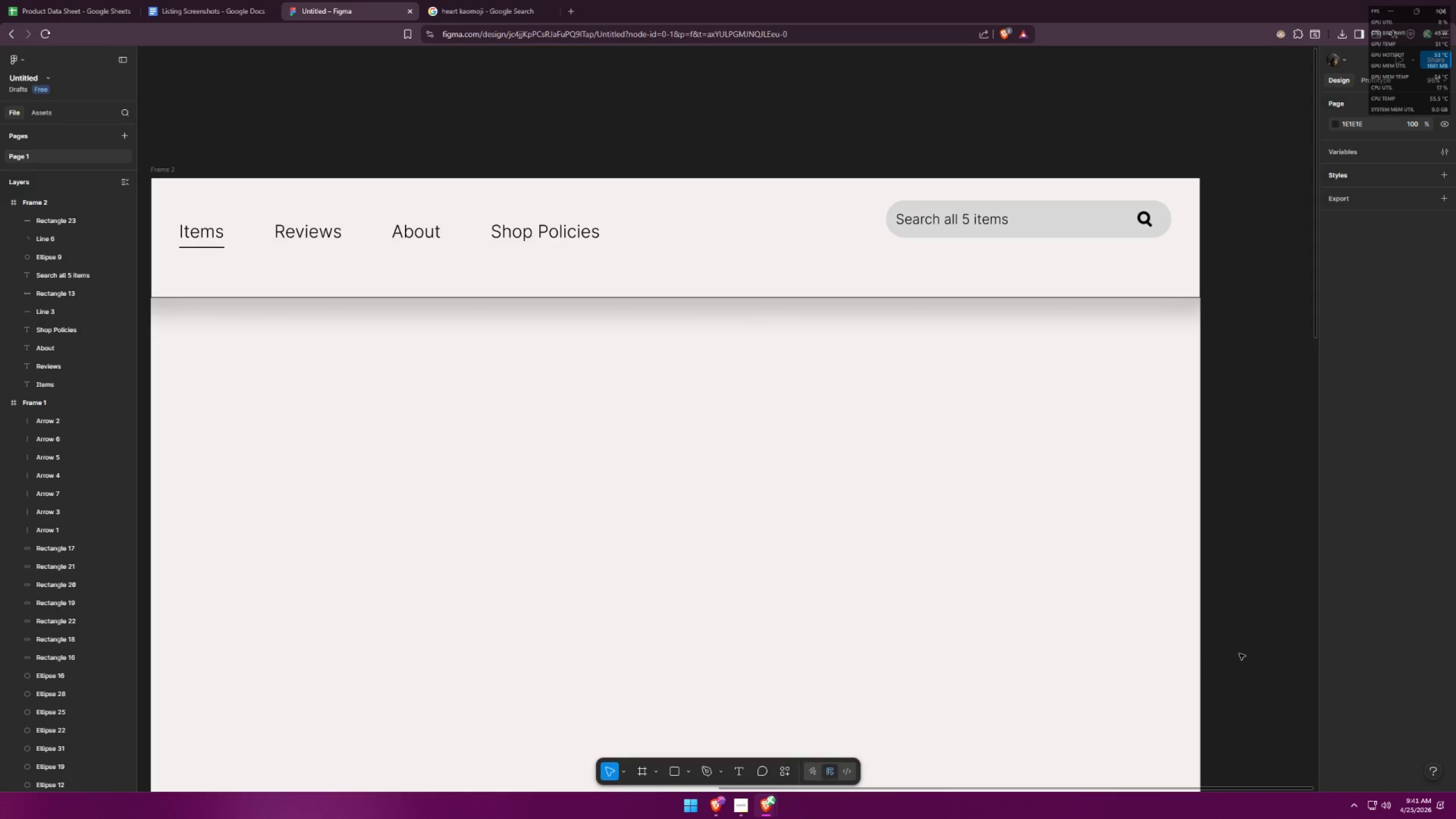 
key(Escape)
 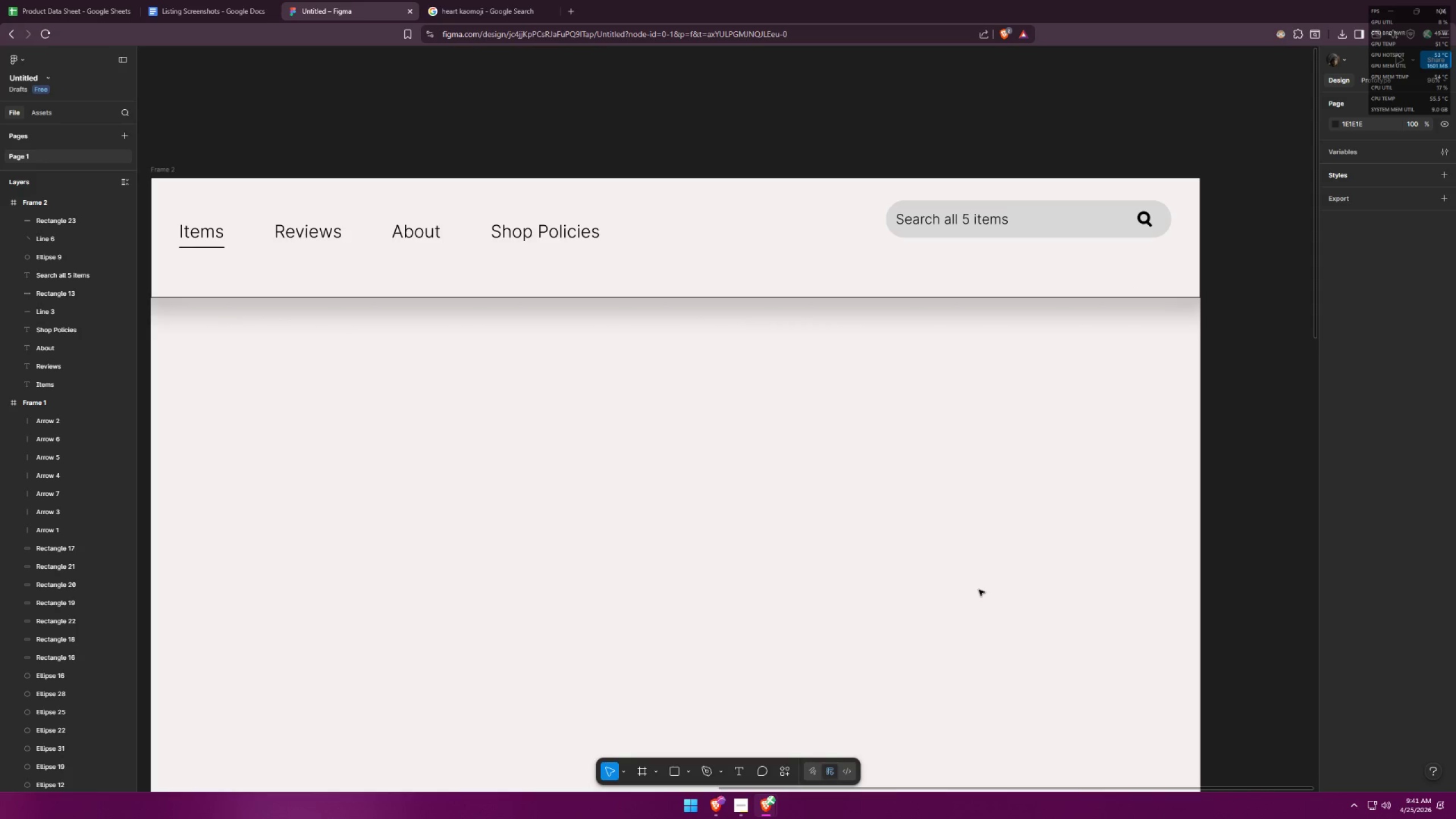 
key(Escape)
 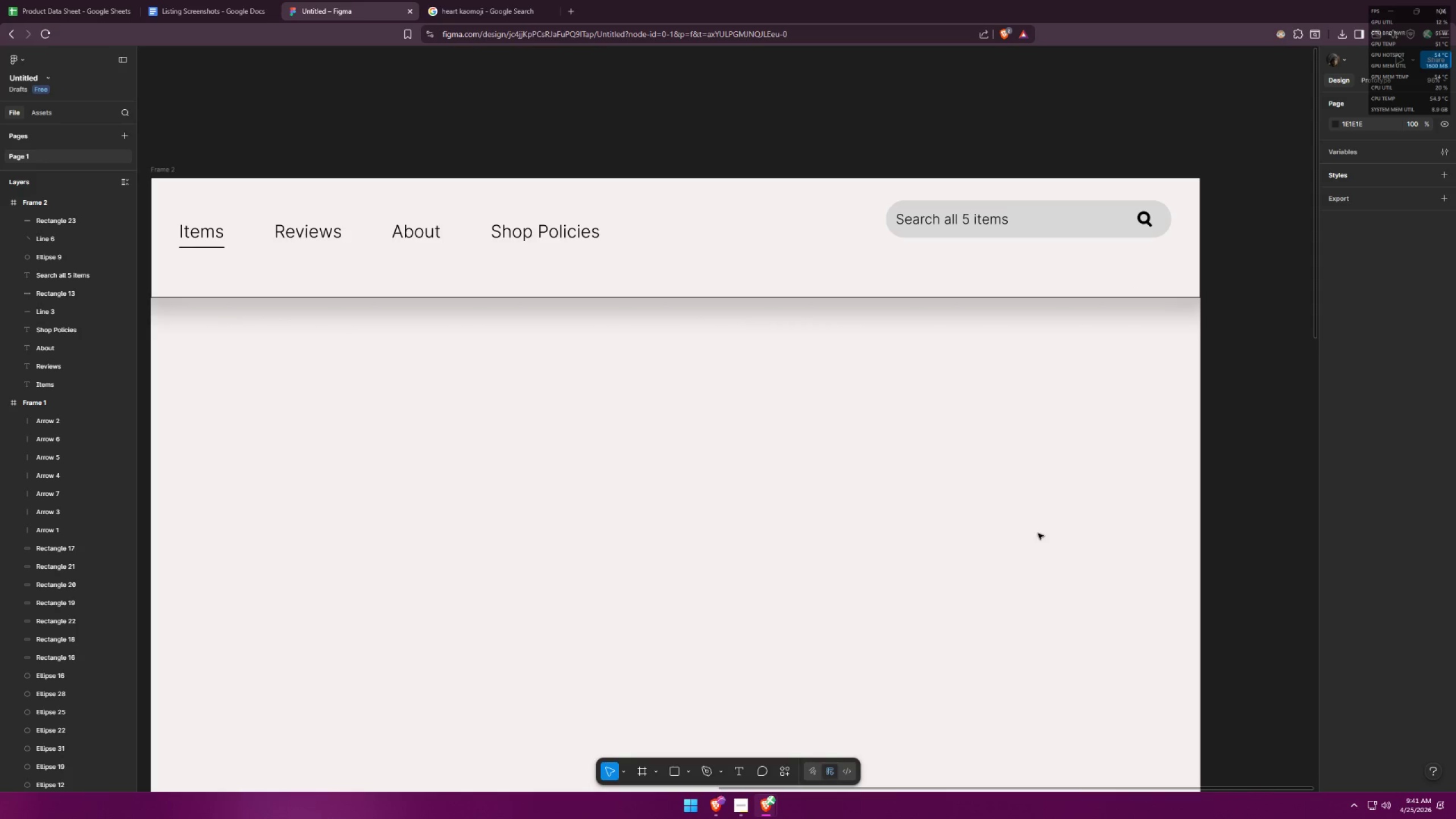 
hold_key(key=ControlLeft, duration=0.45)
 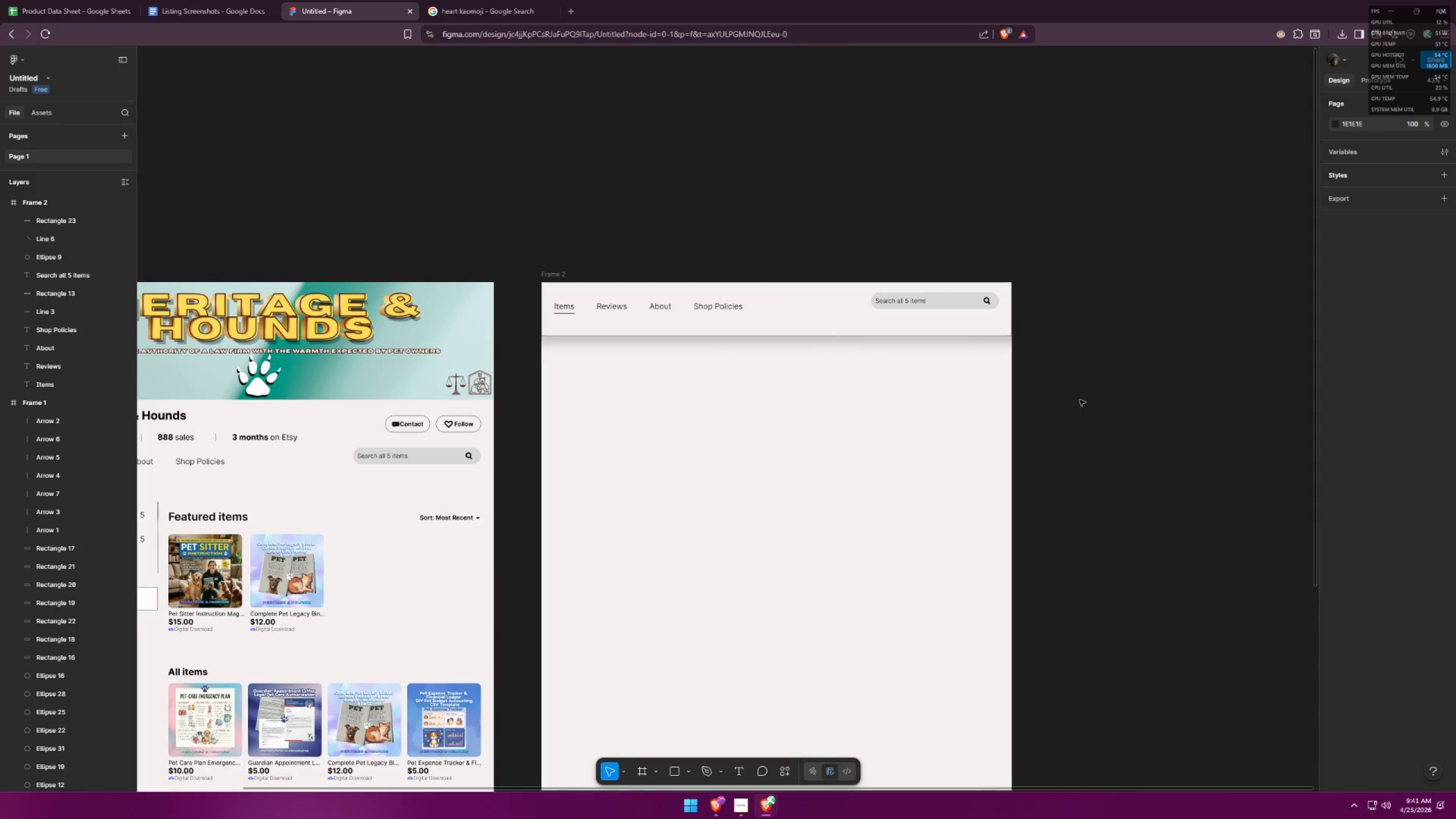 
left_click([1079, 400])
 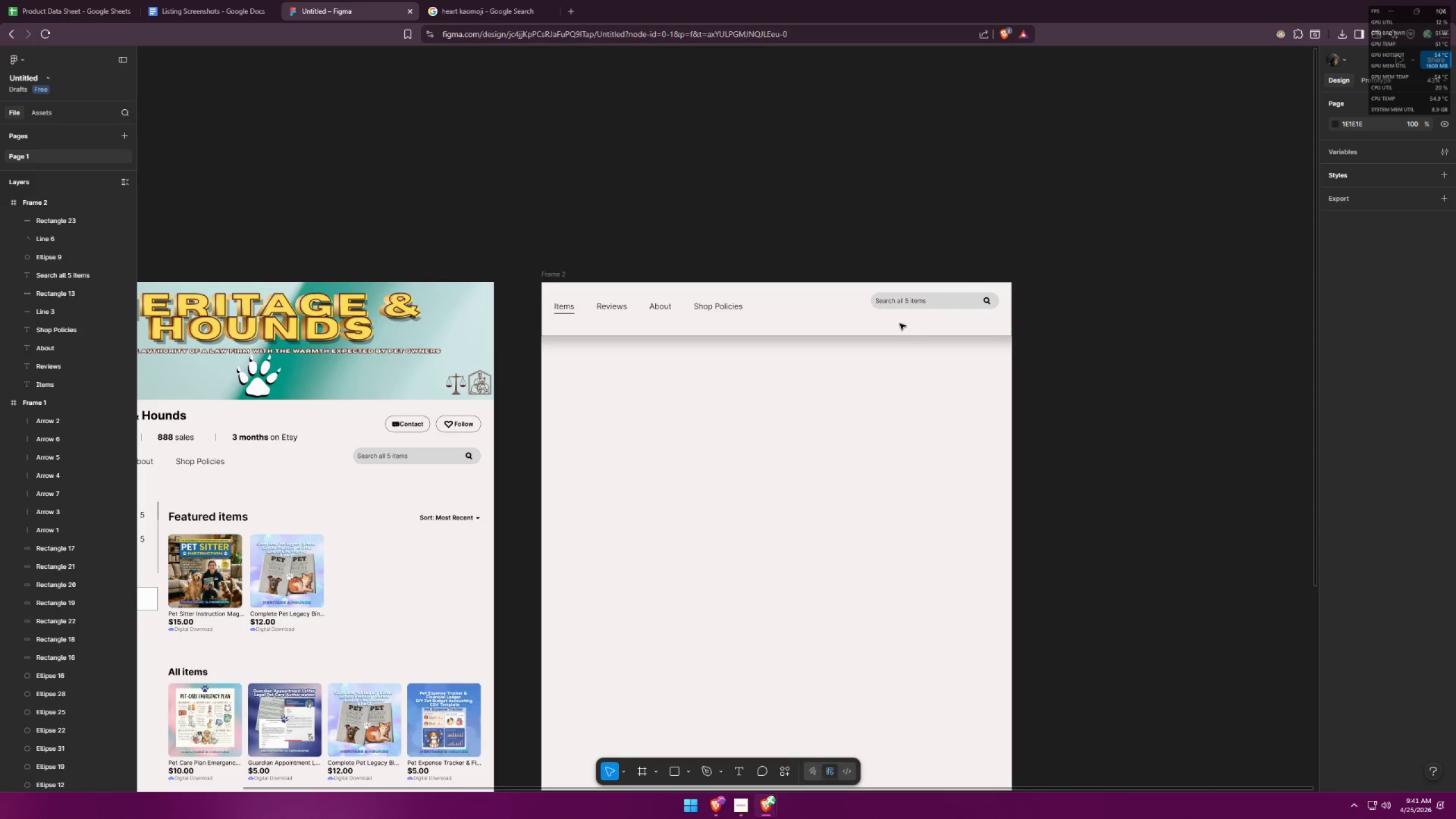 
scroll: coordinate [863, 382], scroll_direction: down, amount: 8.0
 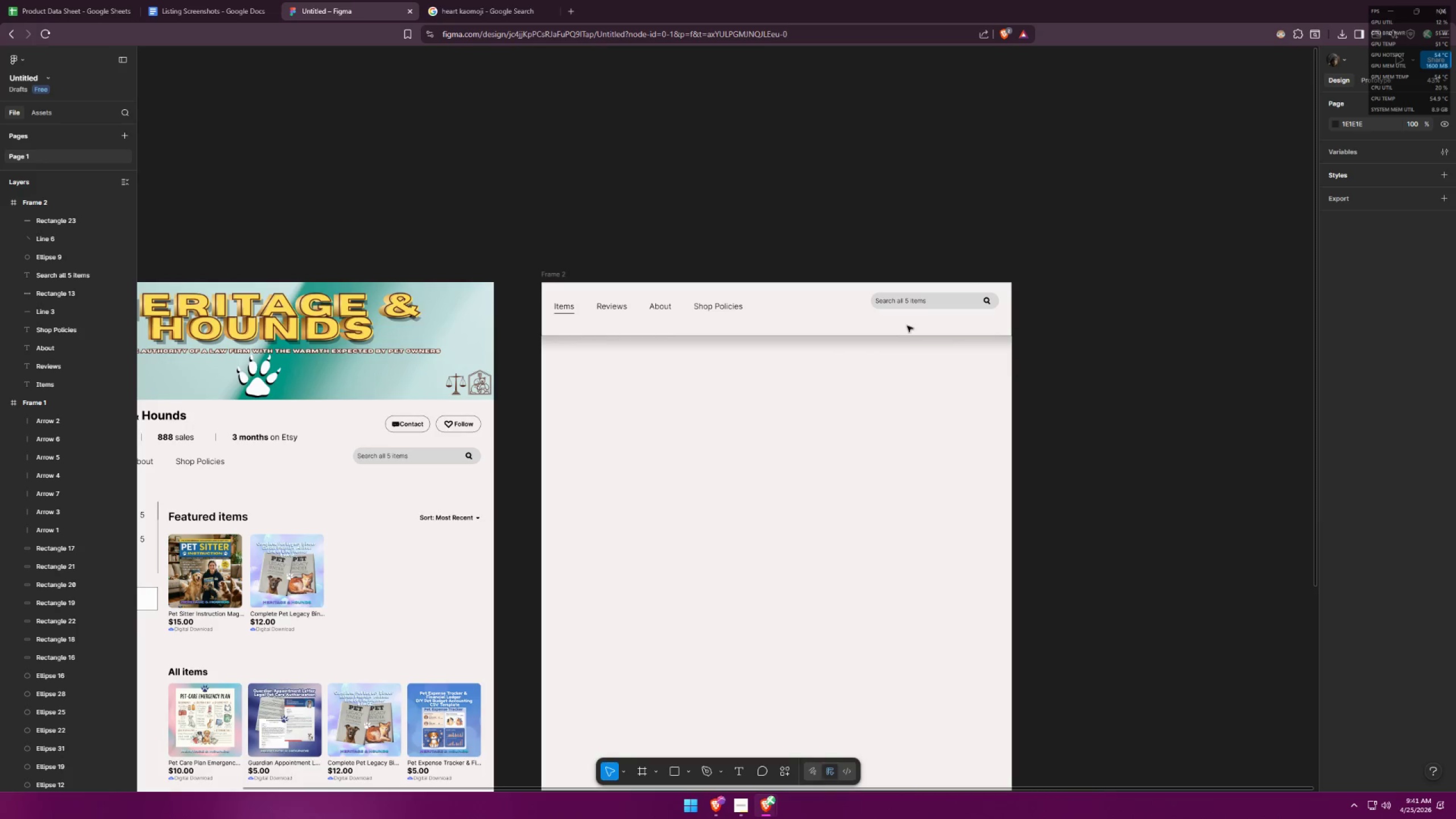 
left_click([896, 344])
 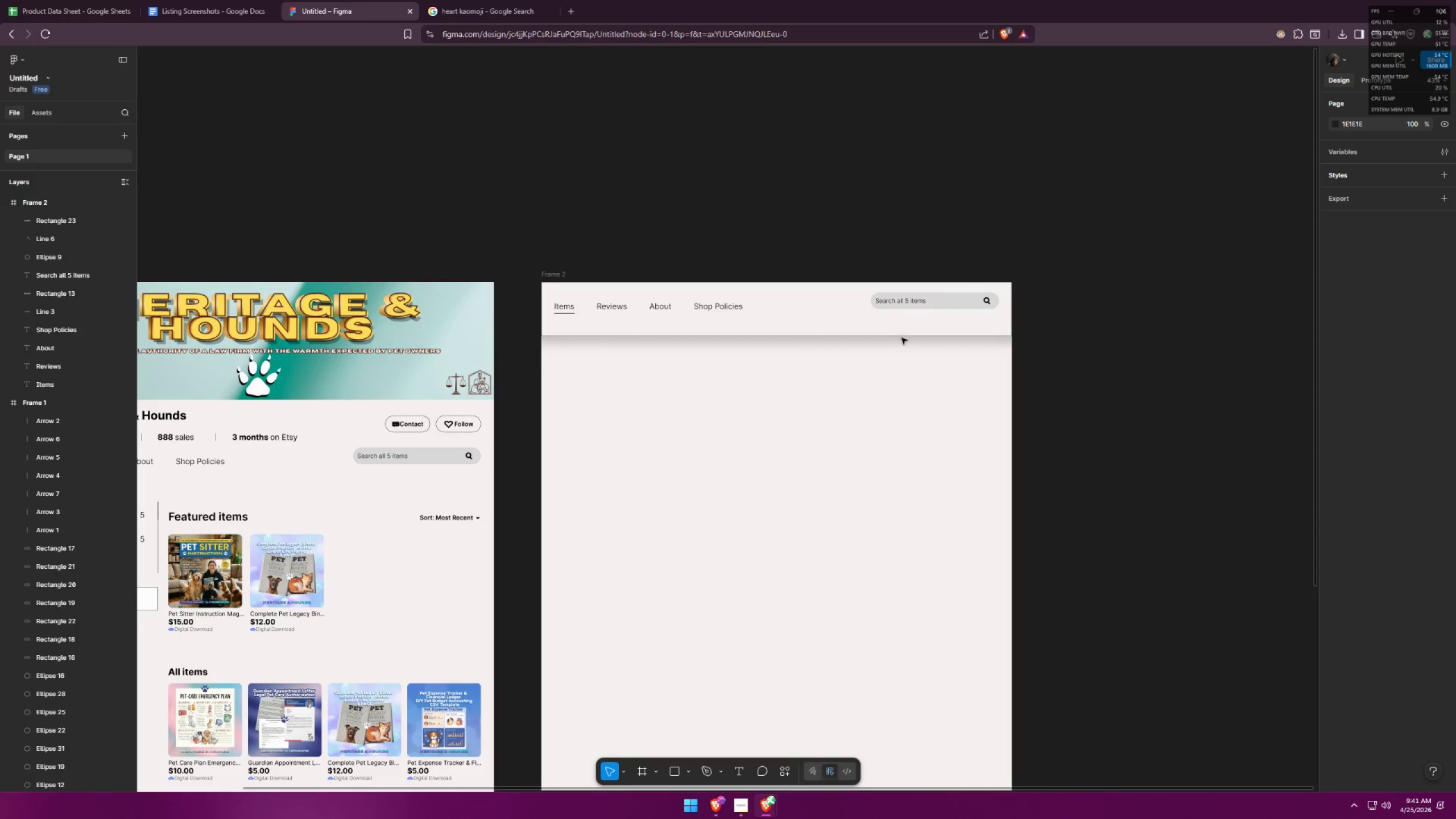 
left_click([904, 336])
 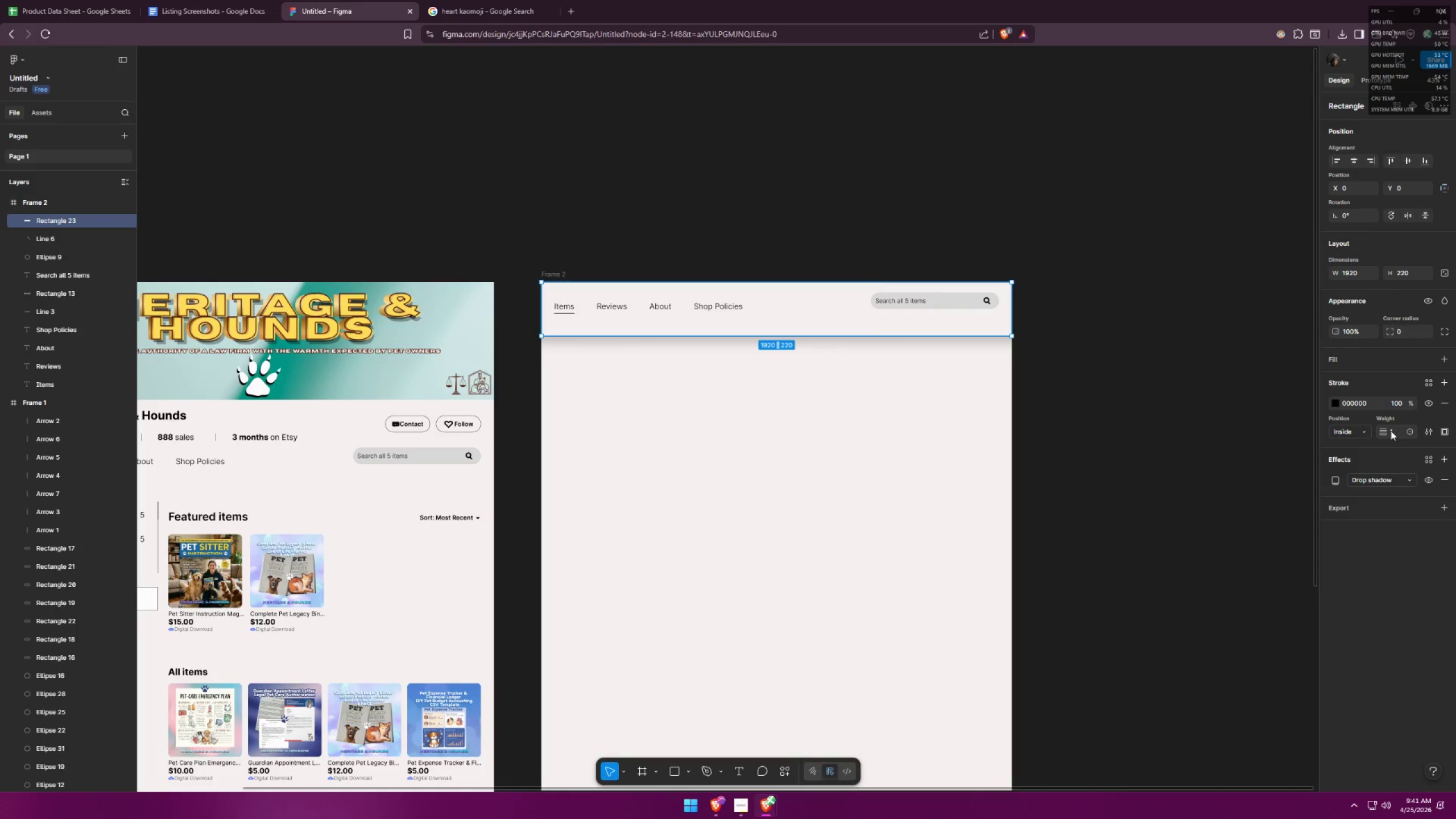 
left_click_drag(start_coordinate=[1399, 403], to_coordinate=[1404, 399])
 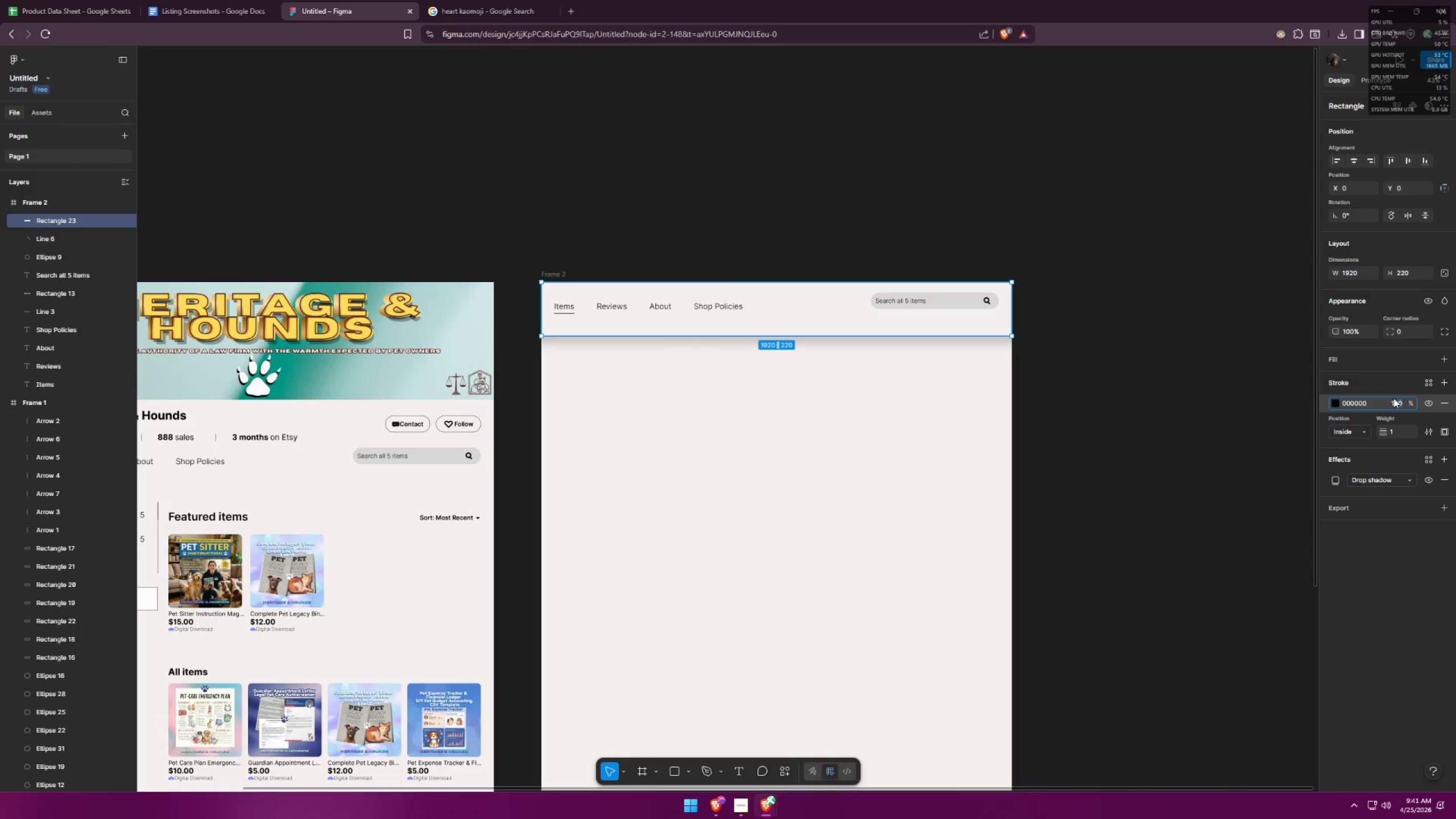 
key(Control+ControlLeft)
 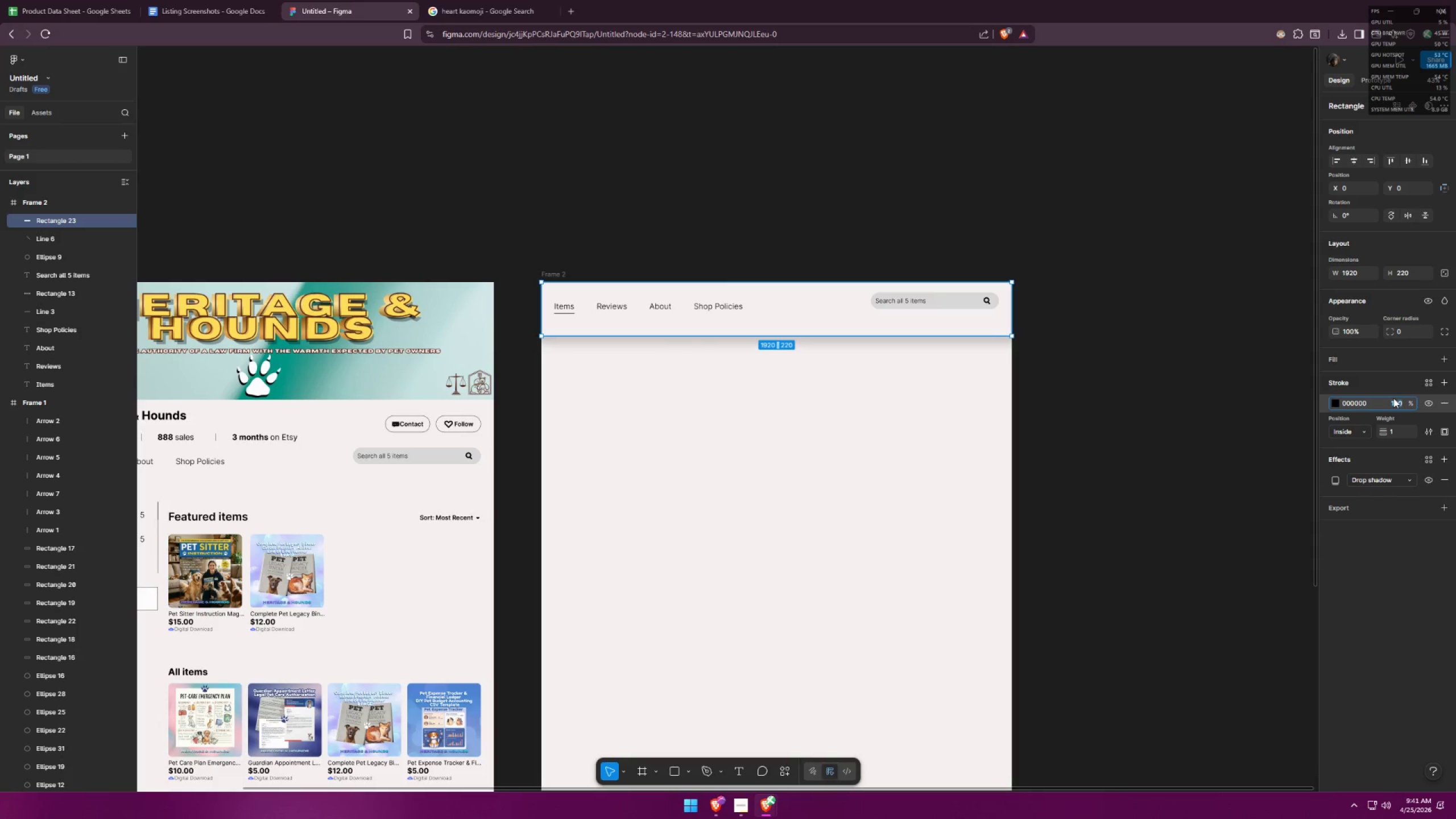 
key(Control+A)
 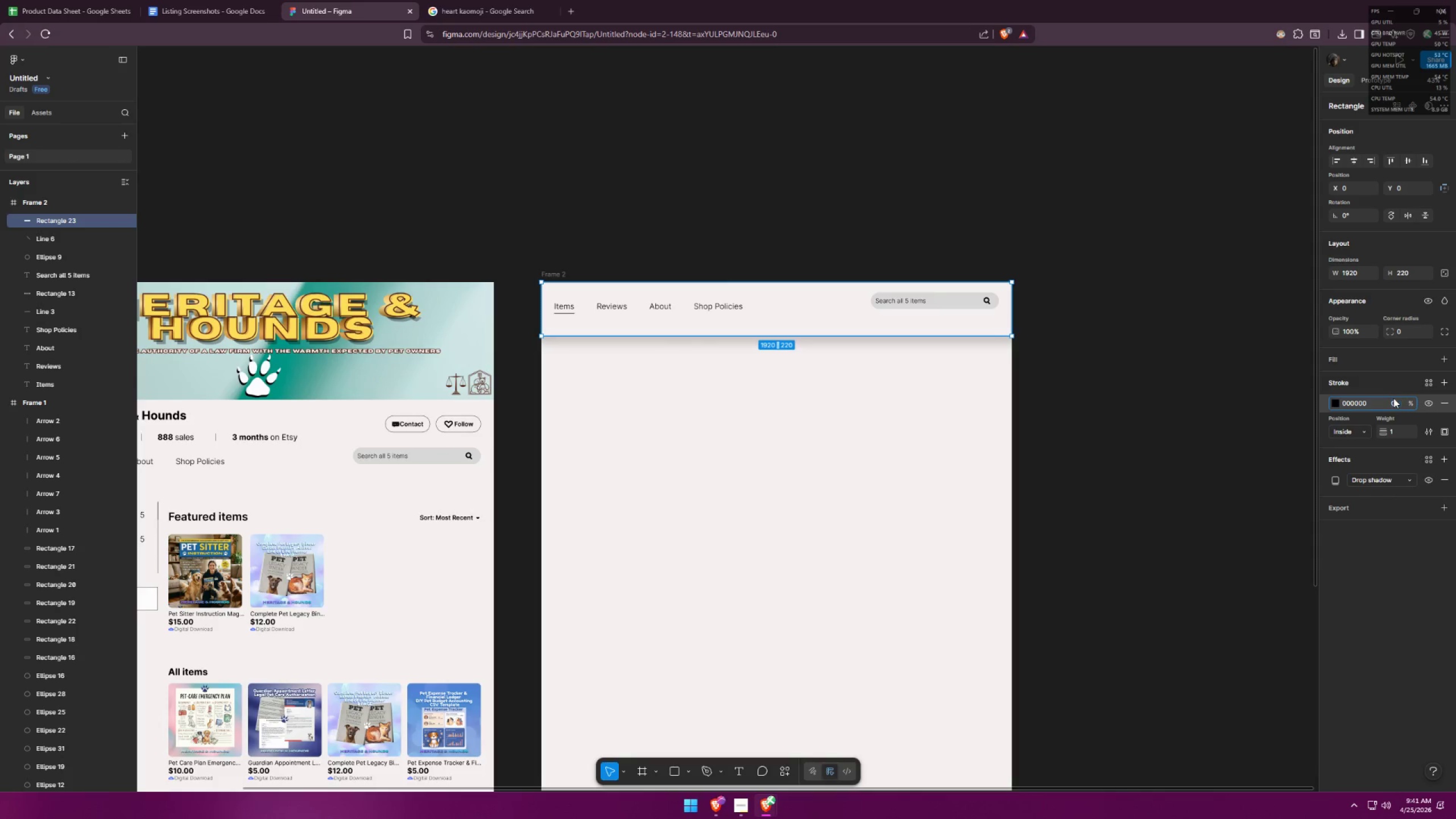 
key(0)
 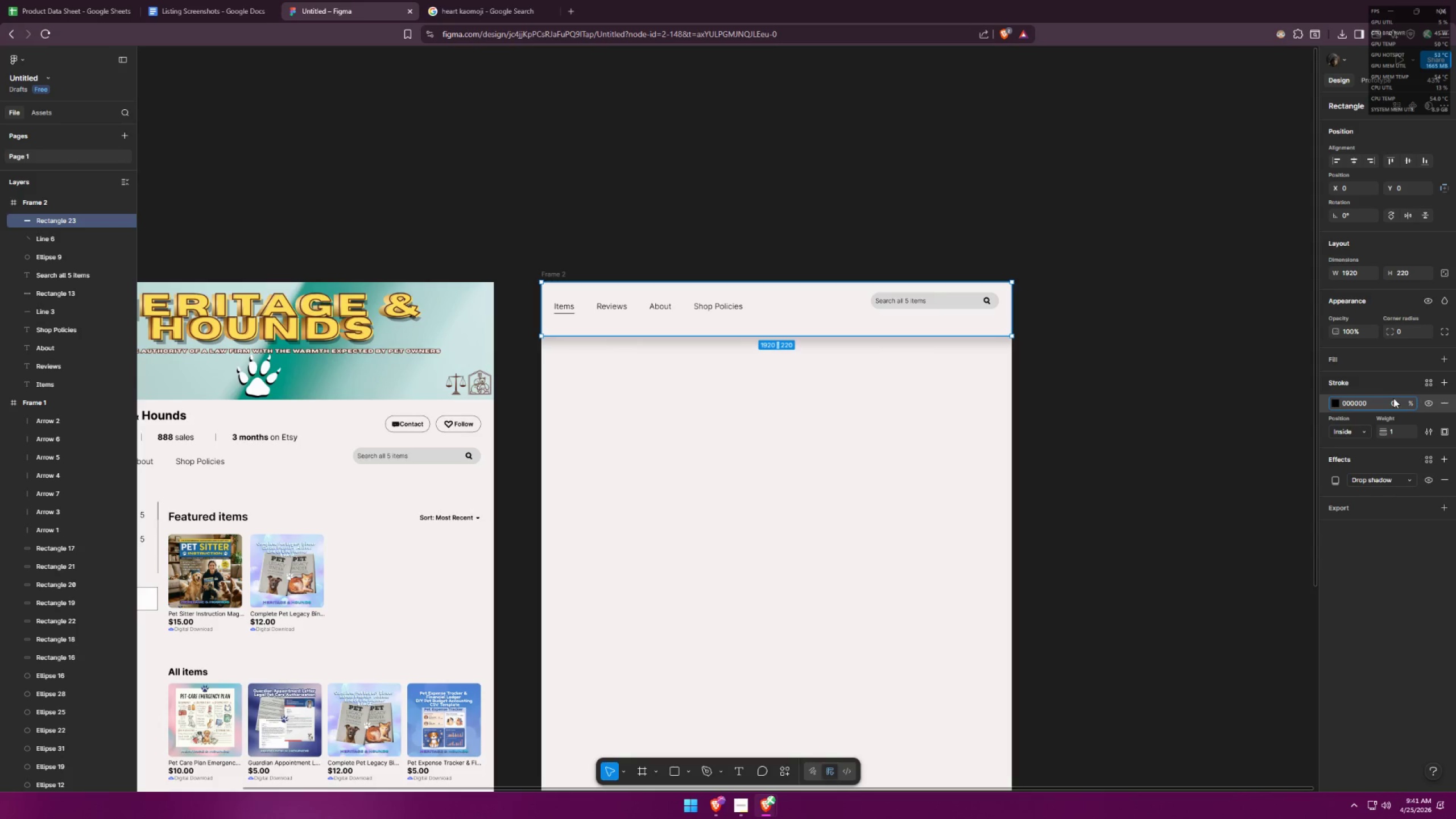 
key(Enter)
 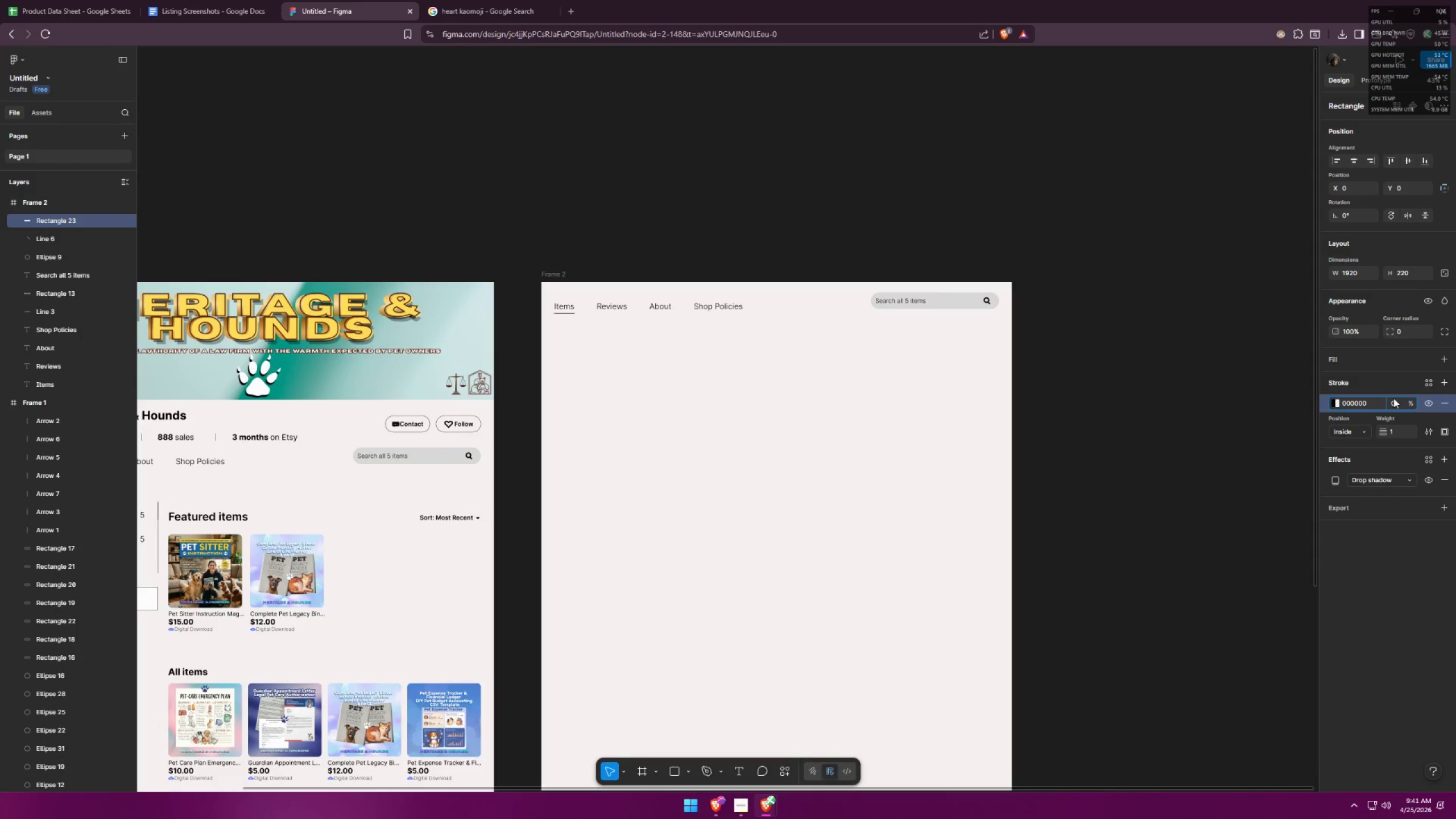 
key(Control+ControlLeft)
 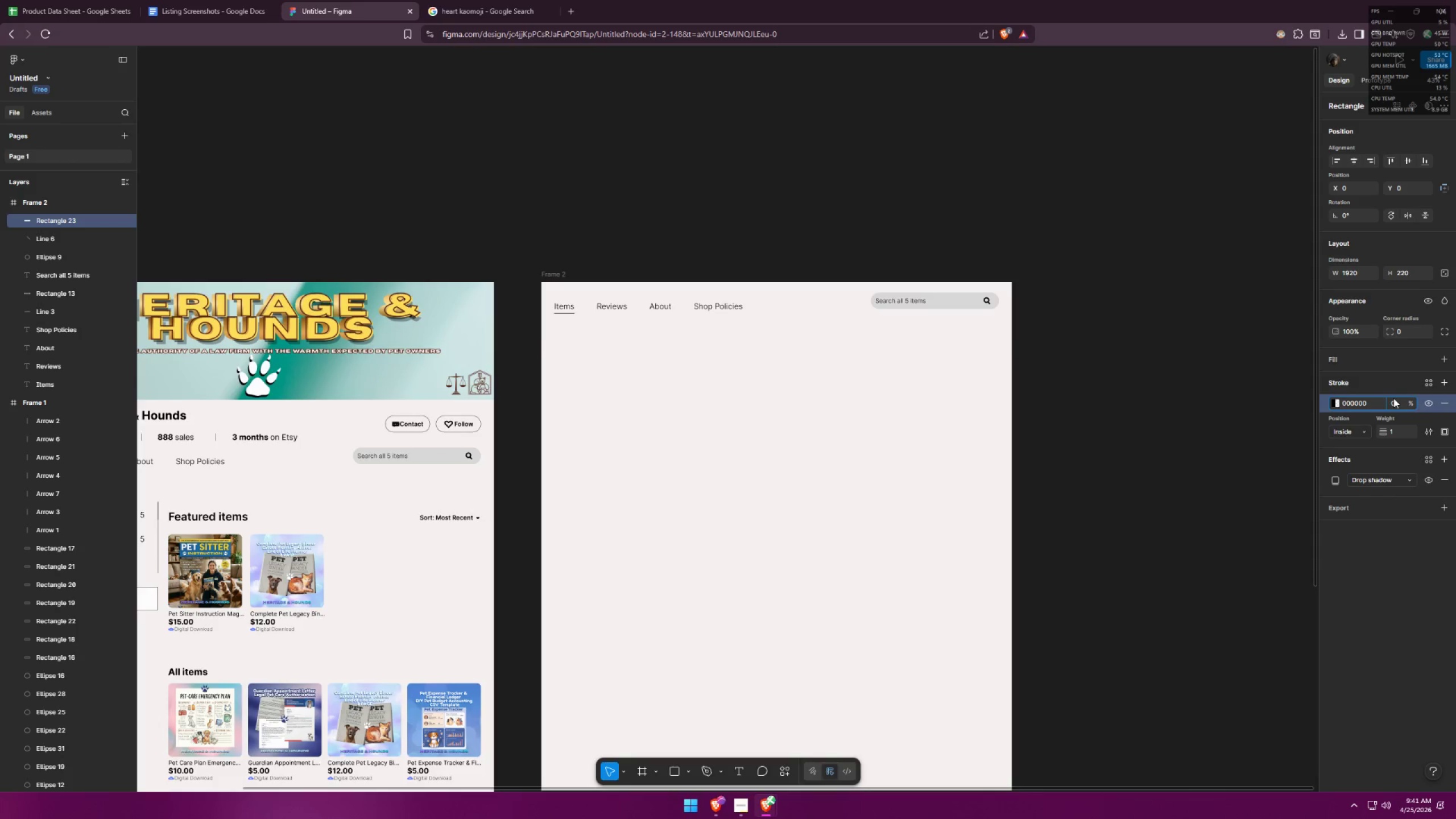 
key(Control+Z)
 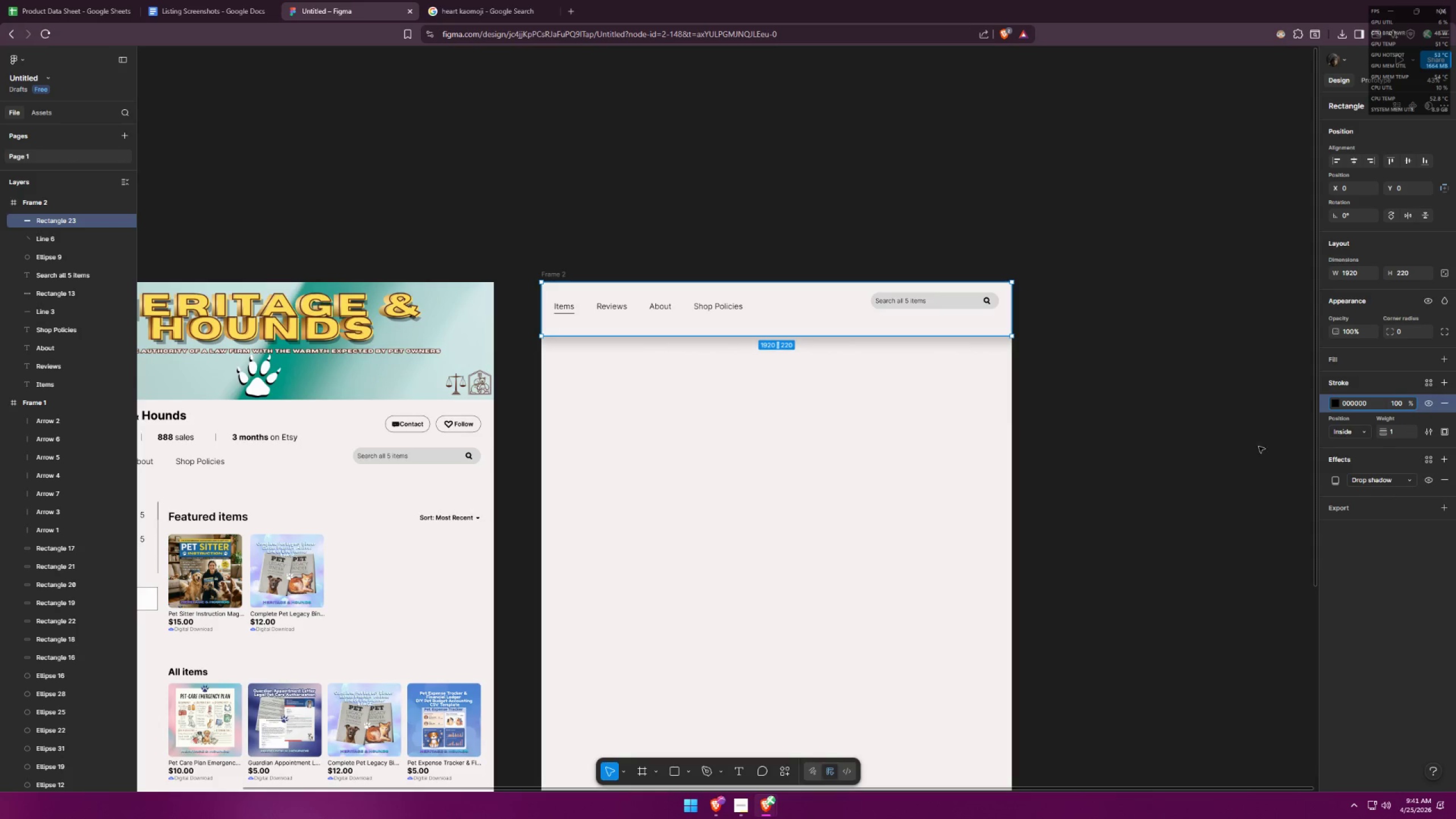 
left_click([1134, 411])
 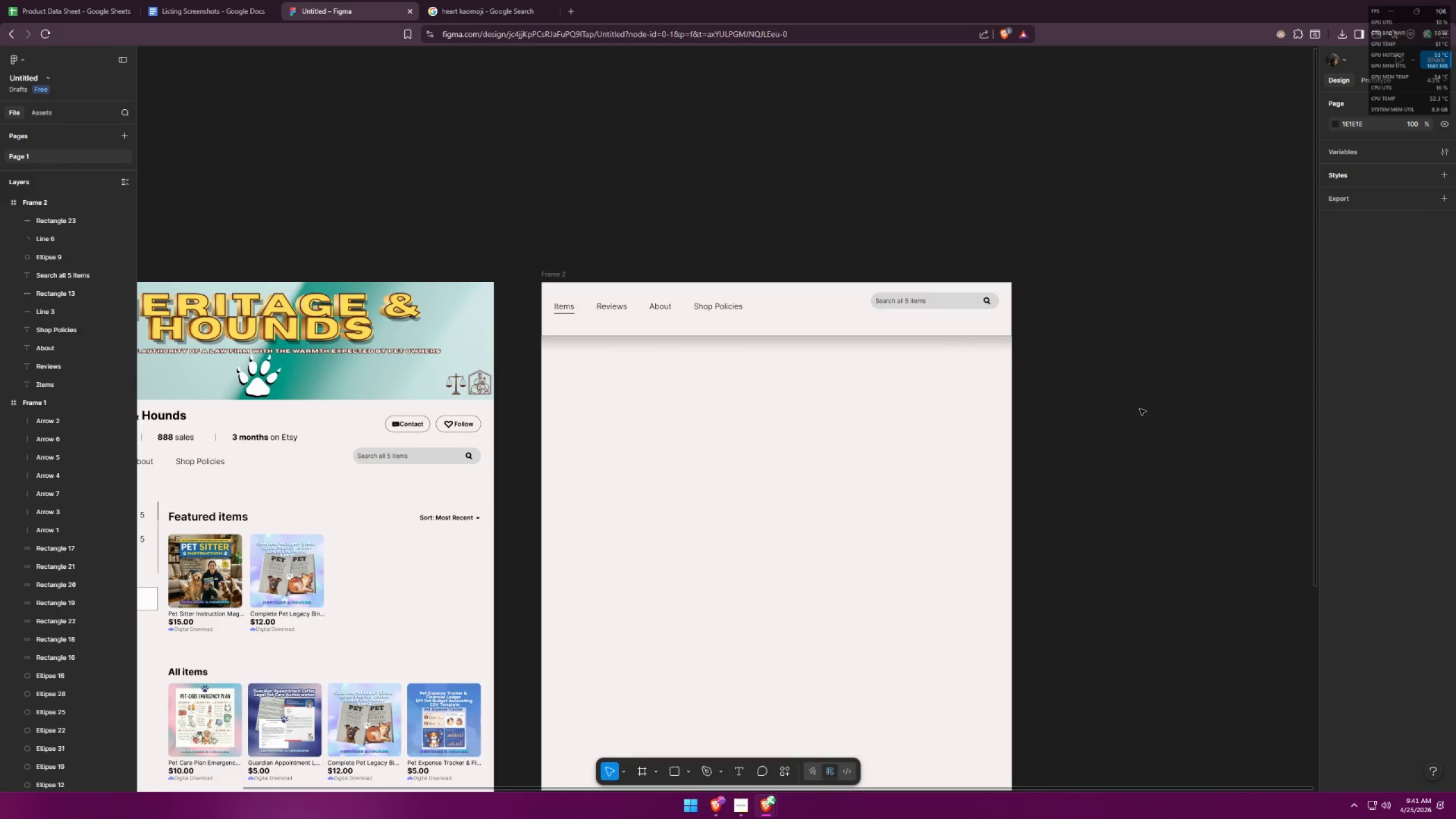 
key(Alt+AltLeft)
 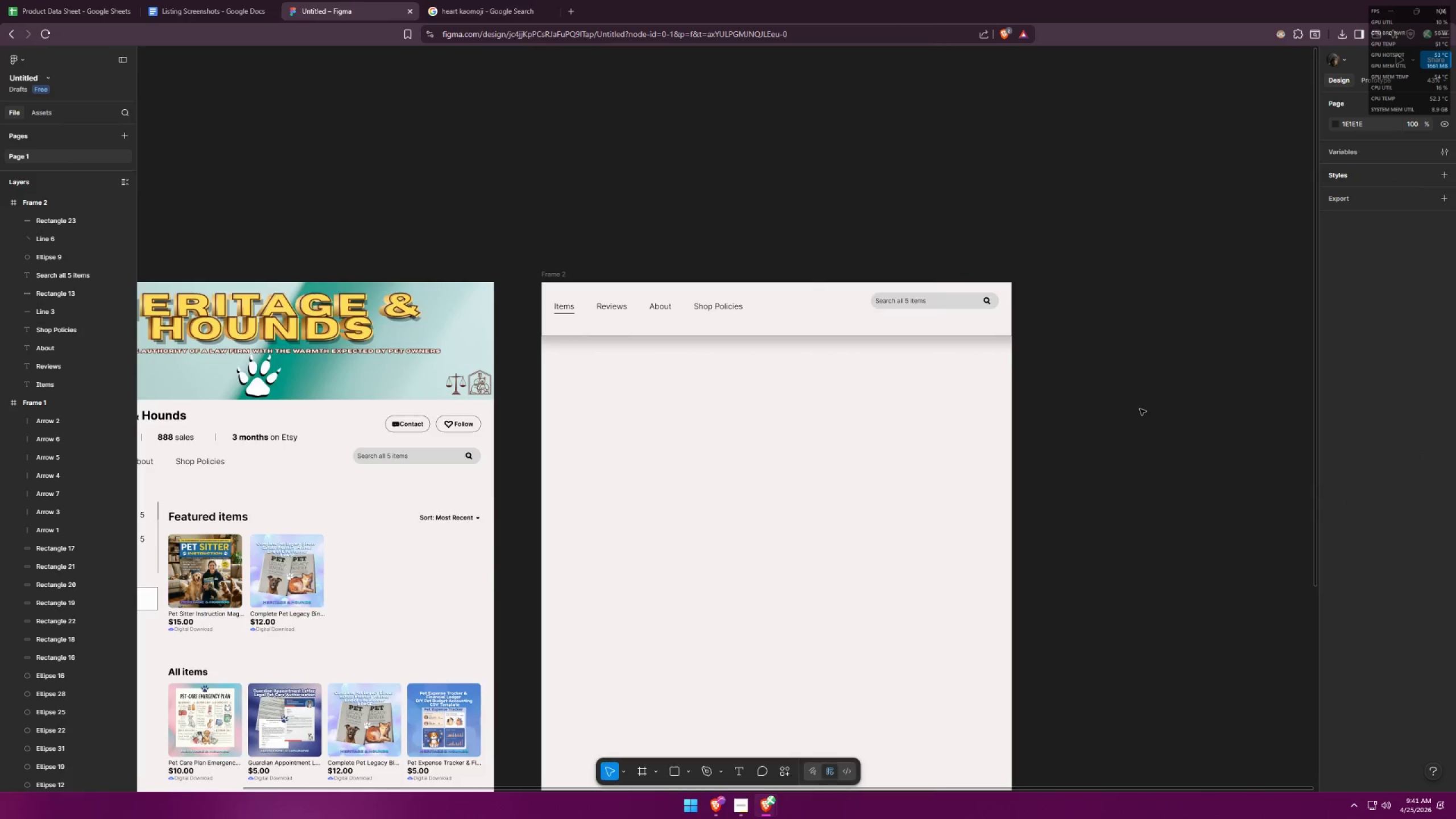 
key(Alt+Tab)
 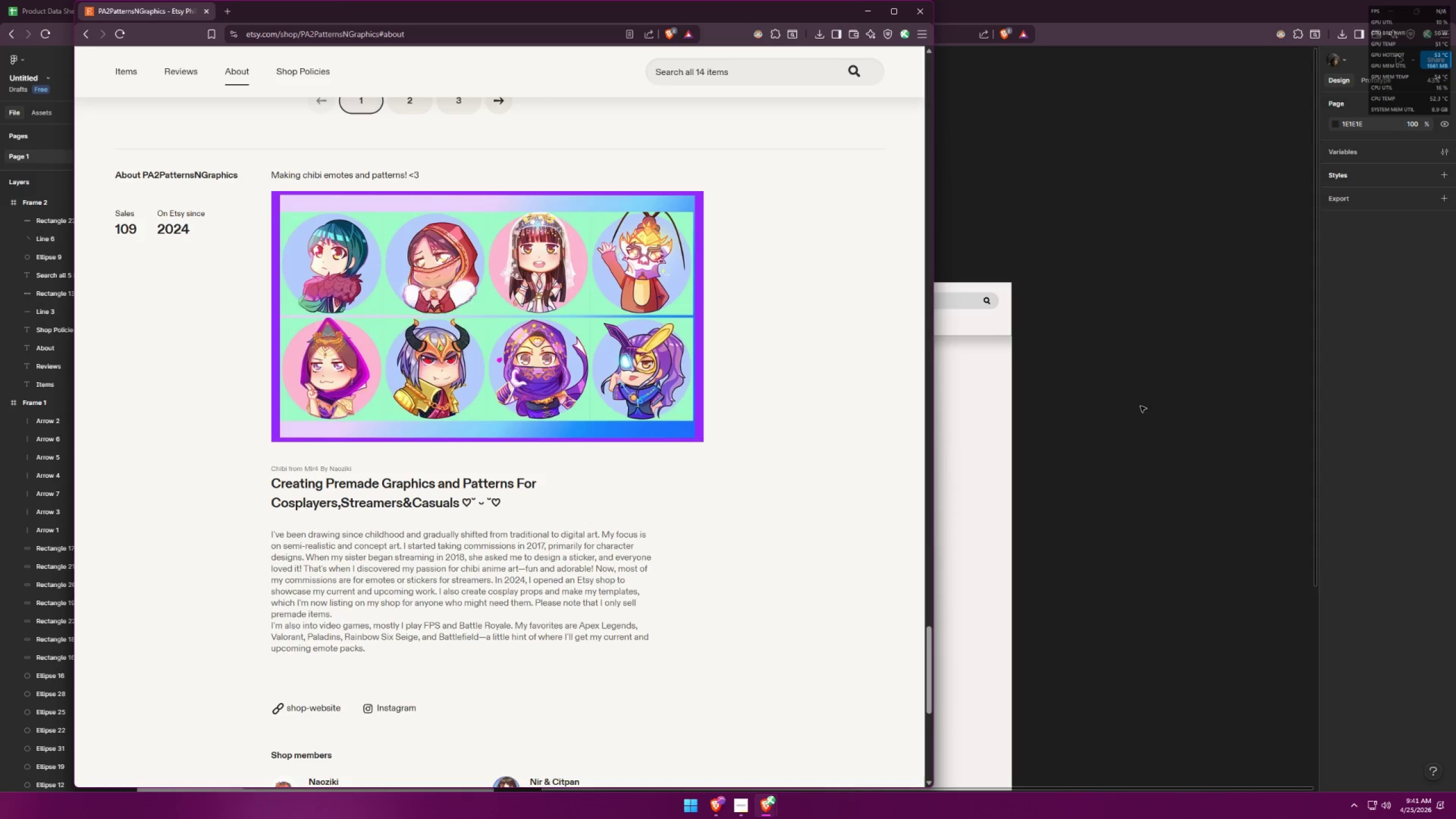 
key(Alt+AltLeft)
 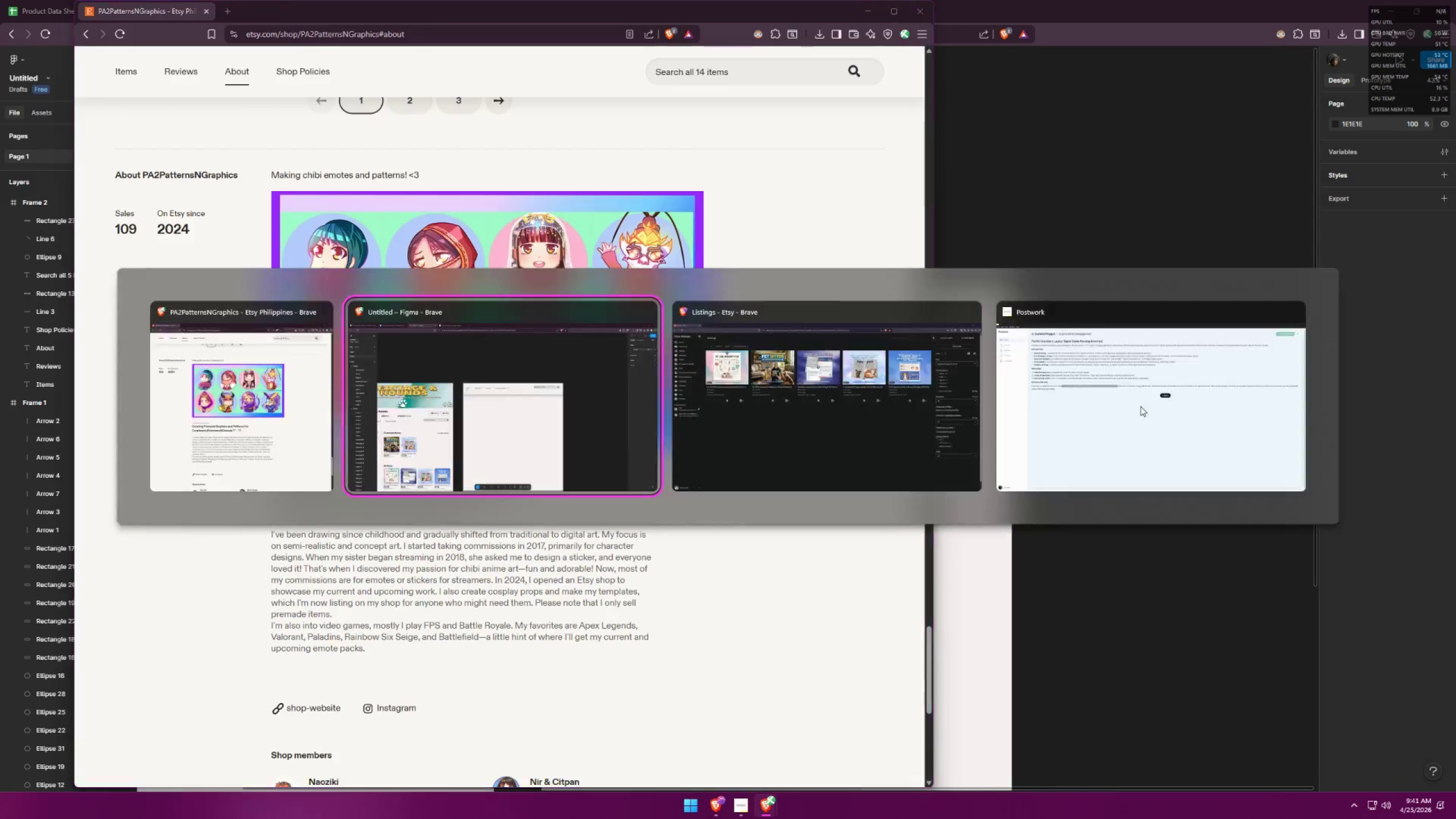 
key(Alt+Tab)
 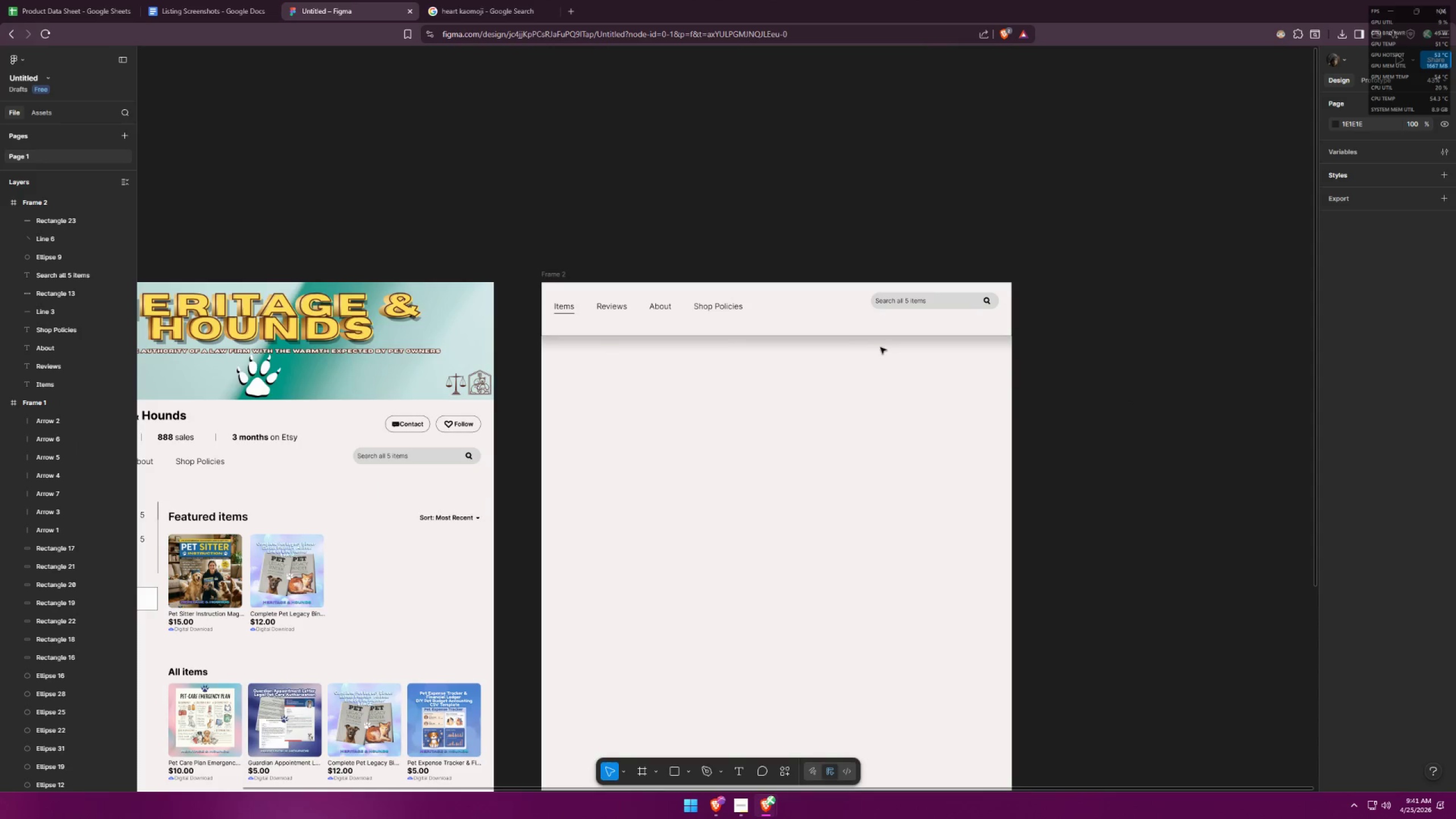 
hold_key(key=ControlLeft, duration=0.38)
scroll: coordinate [870, 341], scroll_direction: up, amount: 5.0
 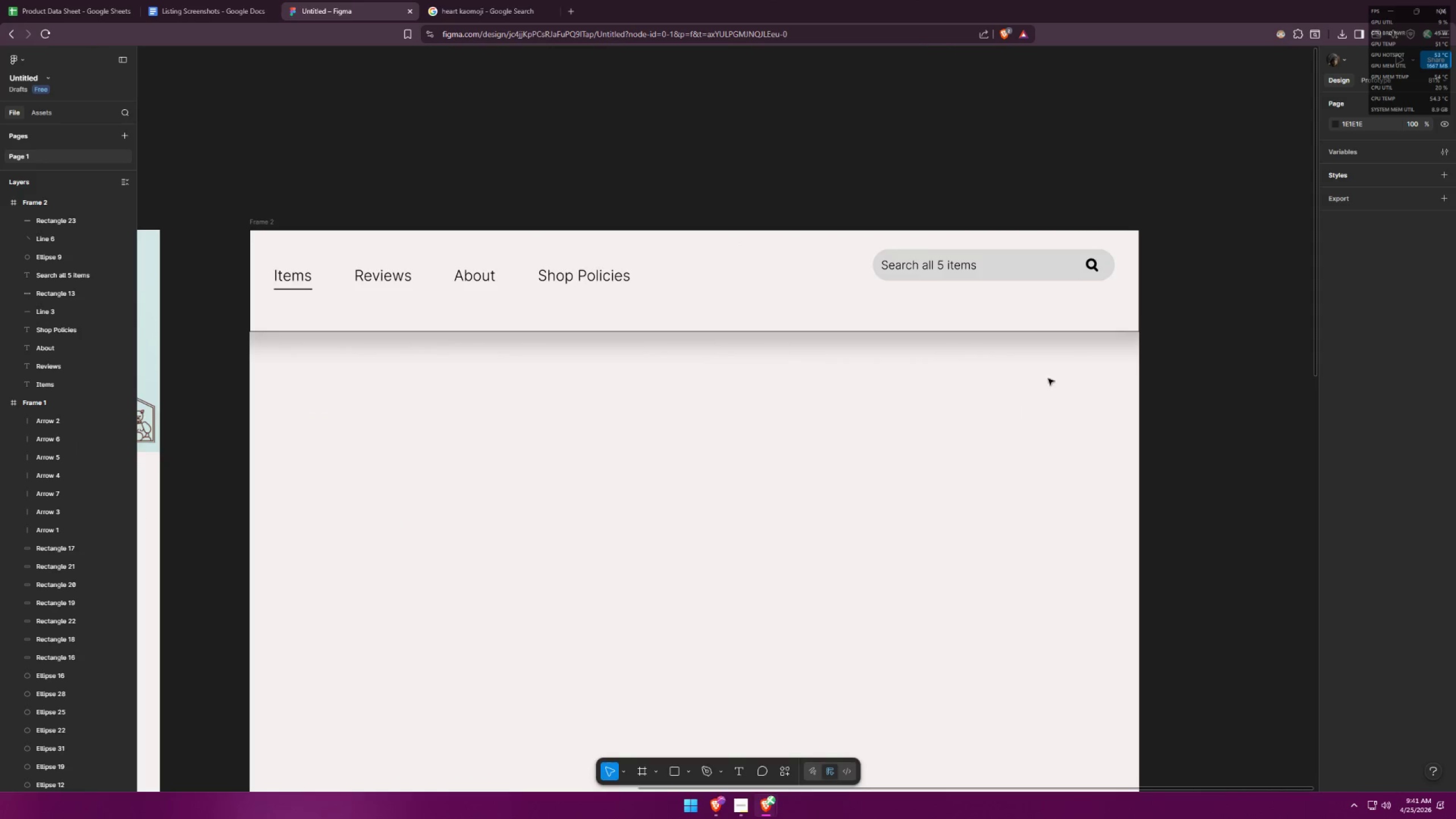 
left_click([1066, 330])
 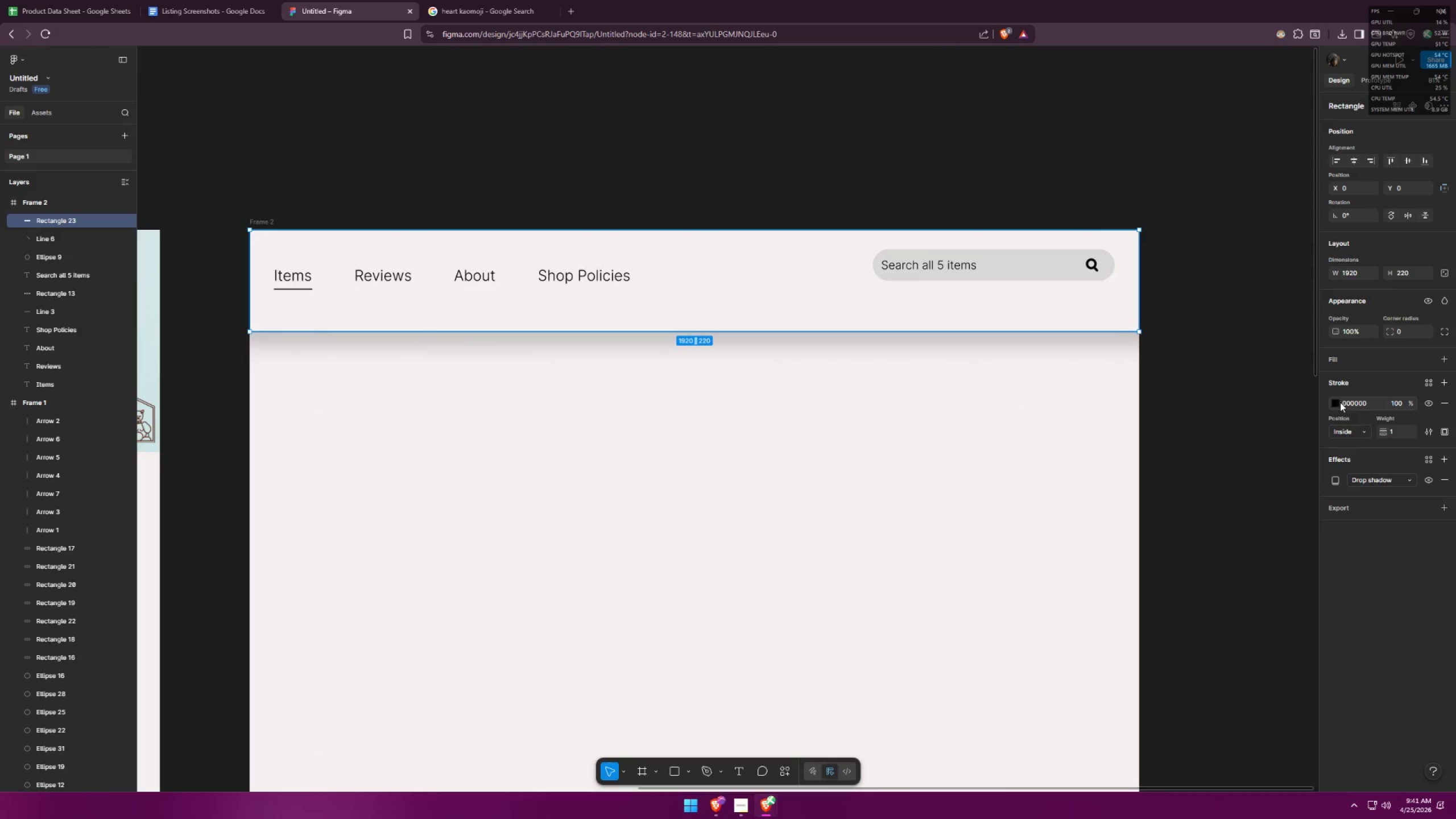 
double_click([1335, 403])
 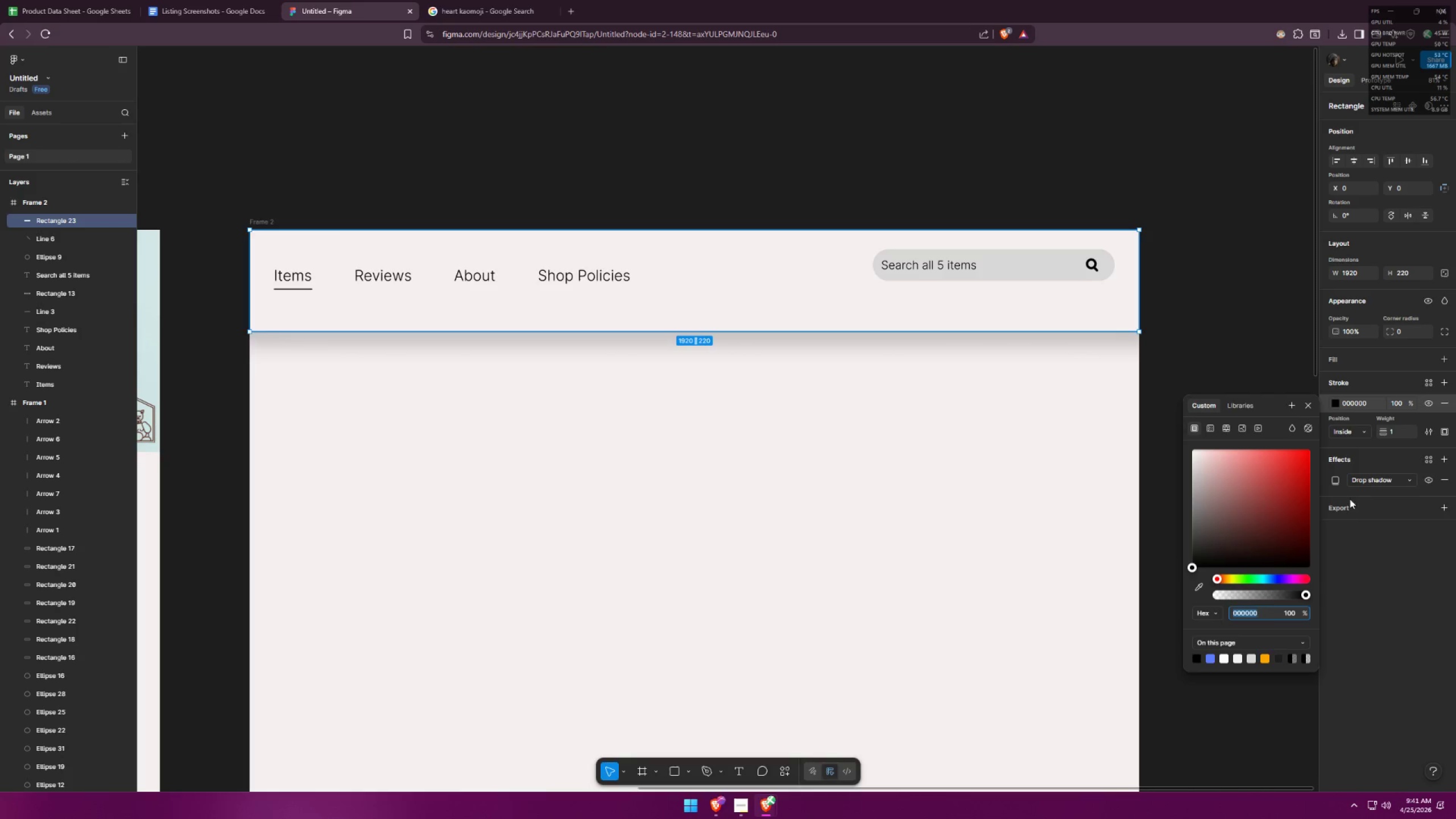 
double_click([1364, 404])
 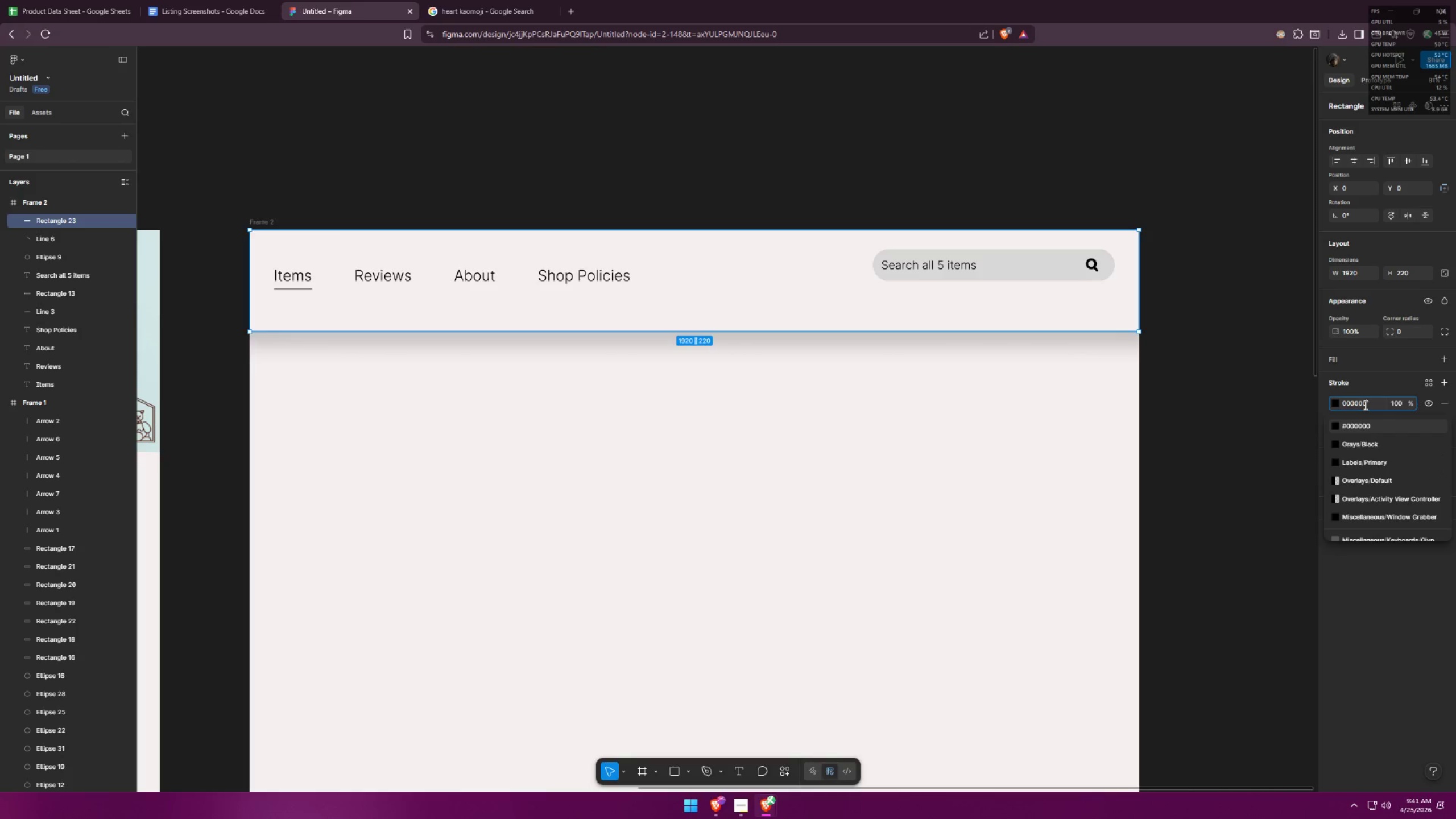 
hold_key(key=ControlLeft, duration=0.34)
scroll: coordinate [1144, 410], scroll_direction: down, amount: 4.0
 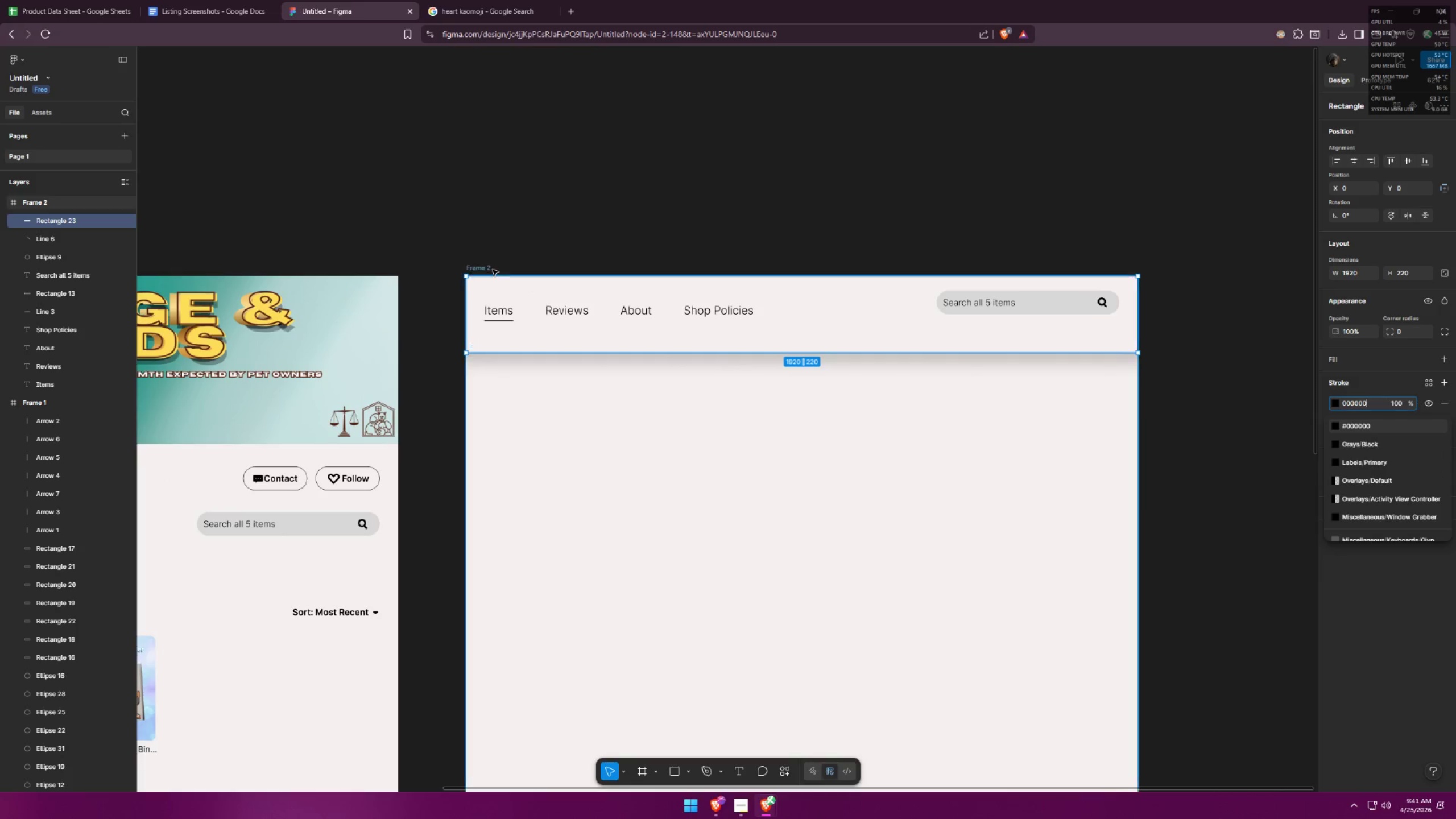 
left_click([491, 270])
 